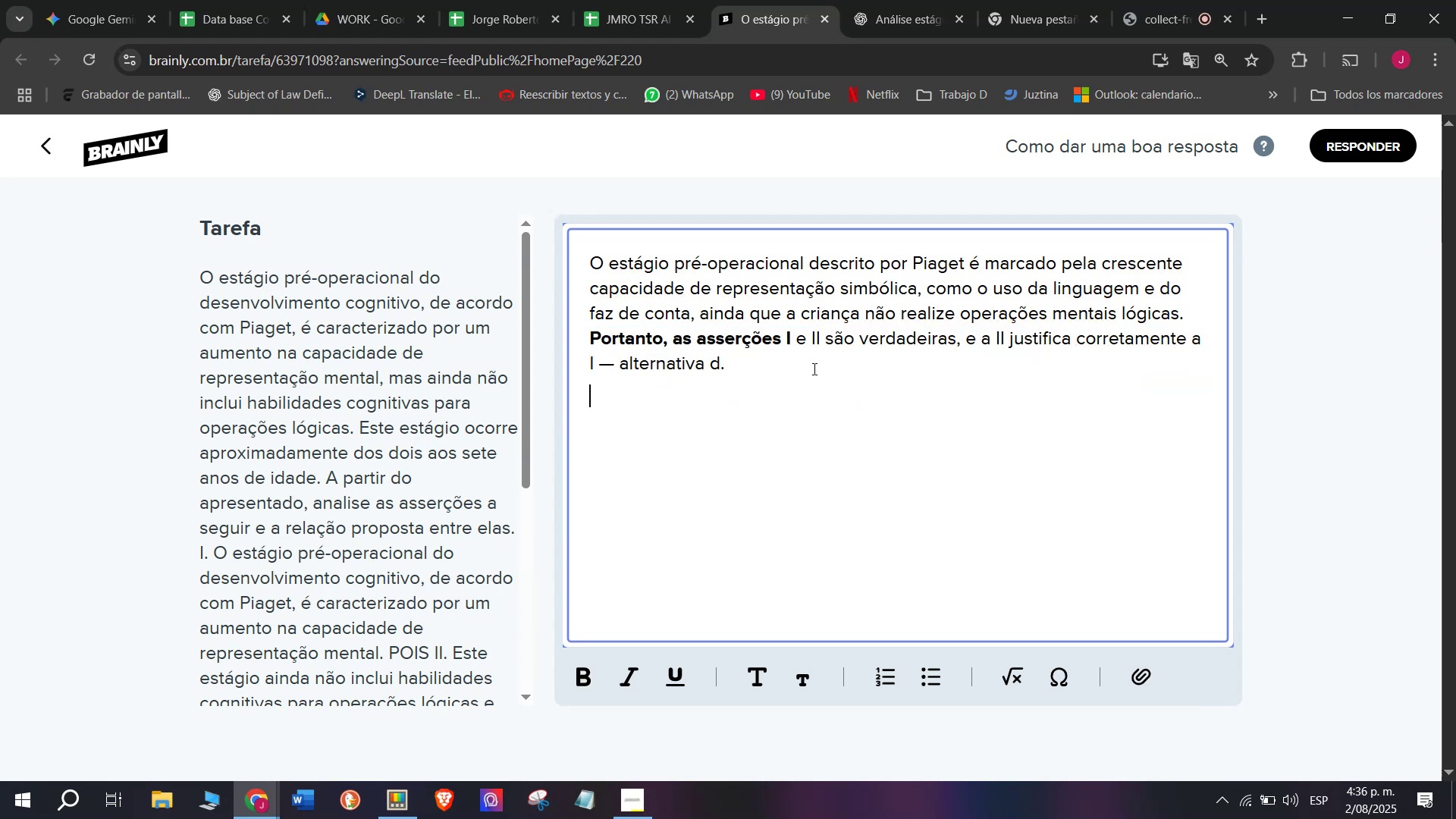 
key(Enter)
 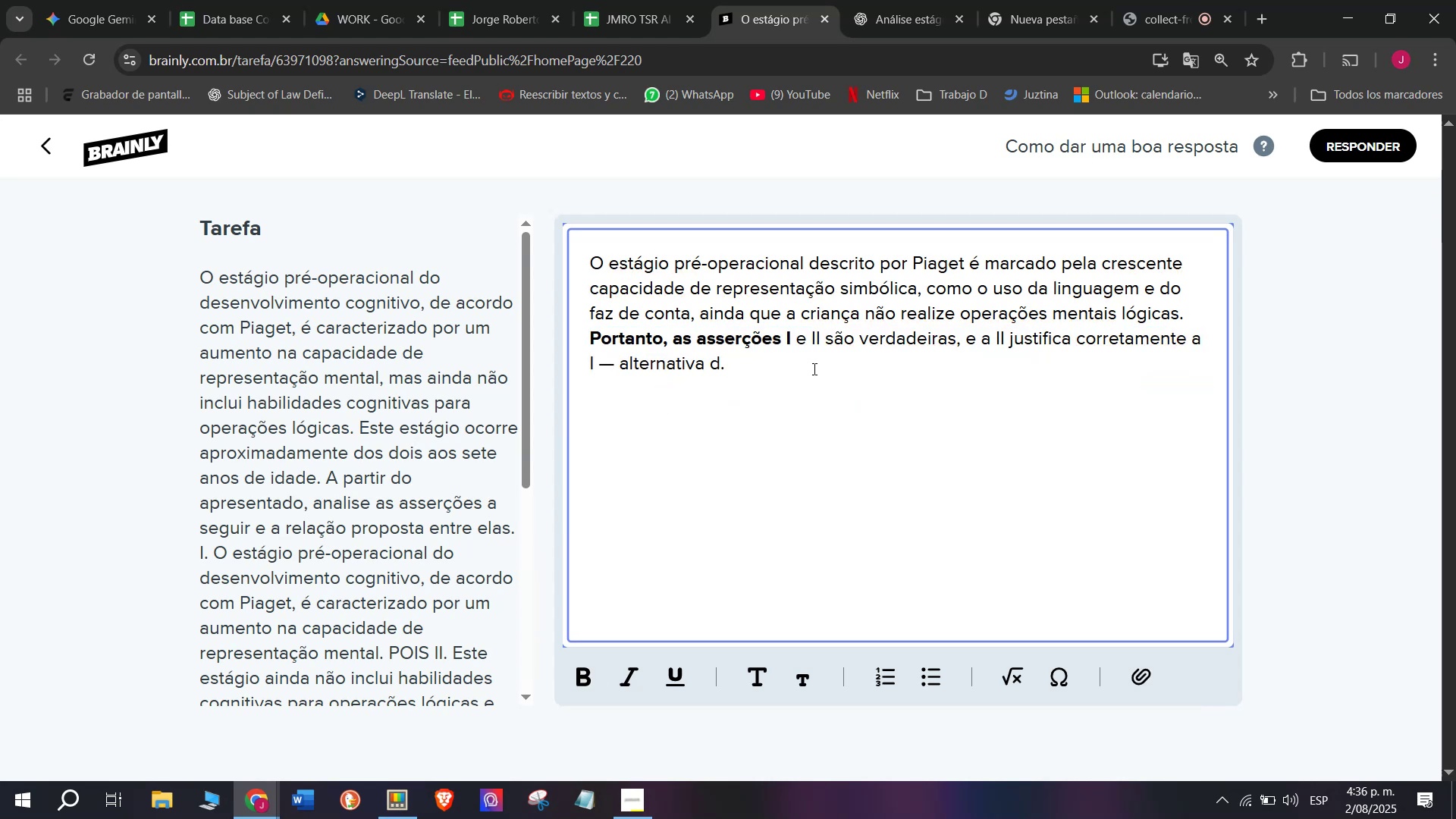 
key(Meta+MetaLeft)
 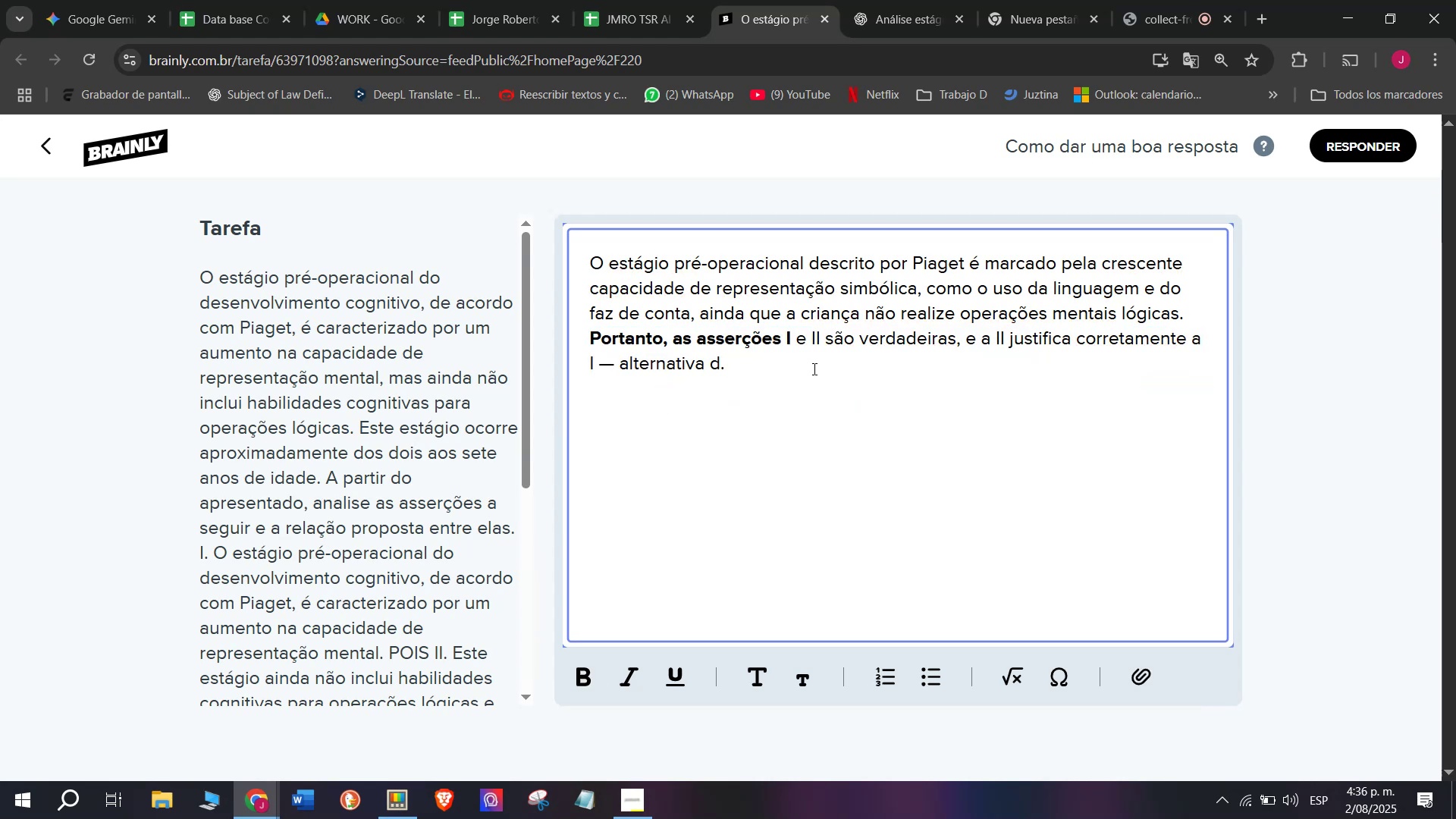 
key(Meta+V)
 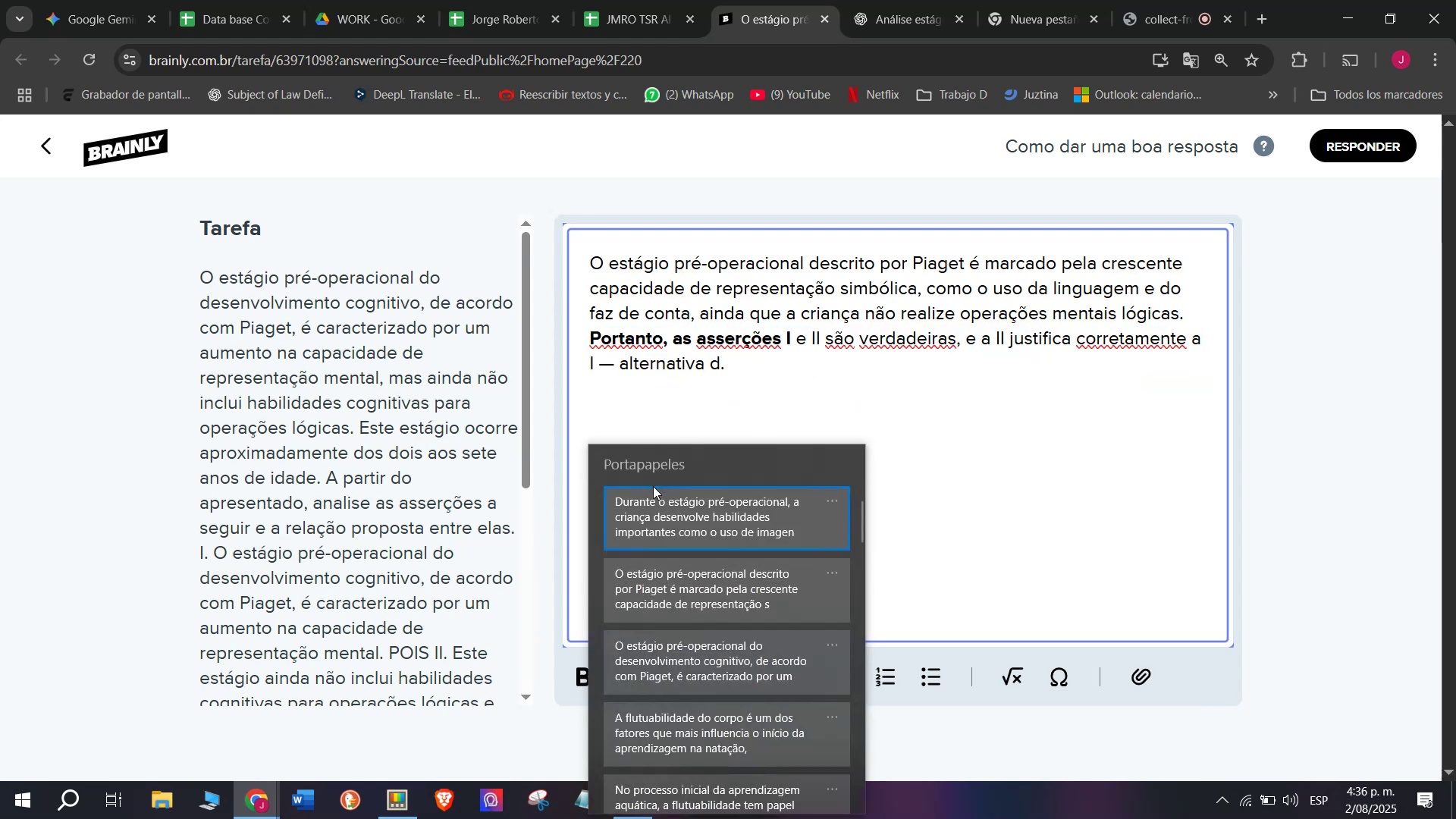 
double_click([649, 497])
 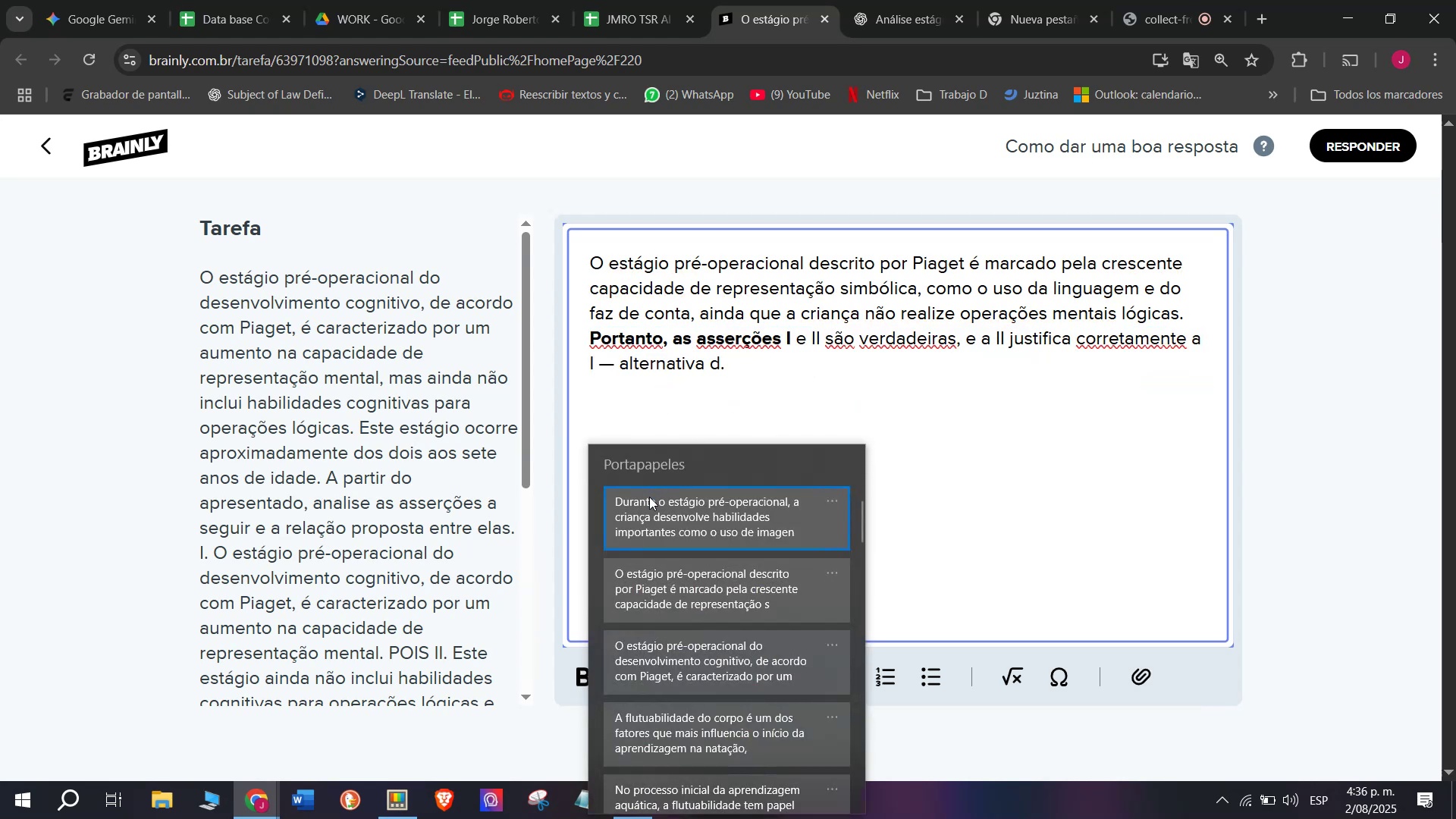 
key(Control+ControlLeft)
 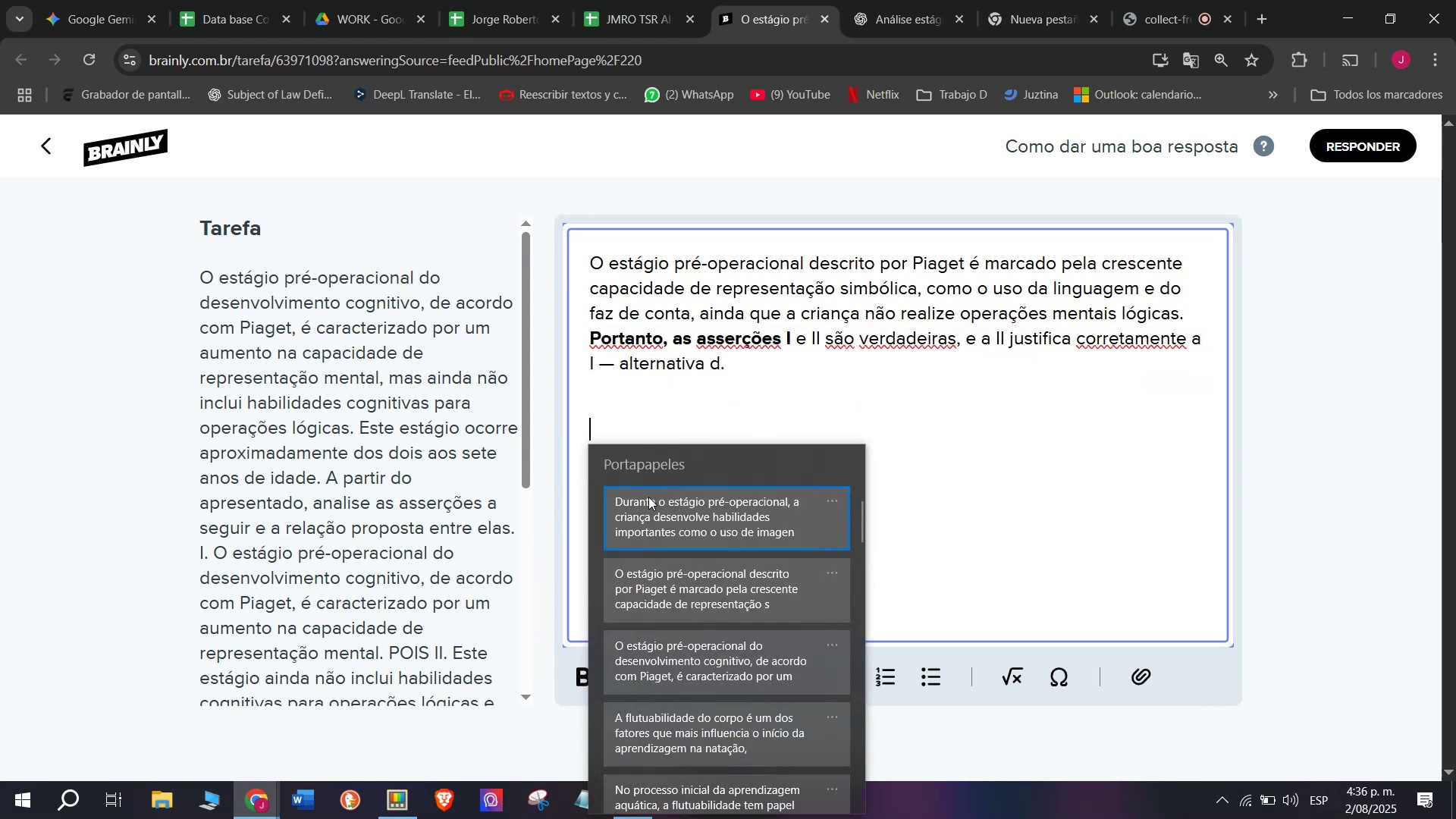 
key(Control+V)
 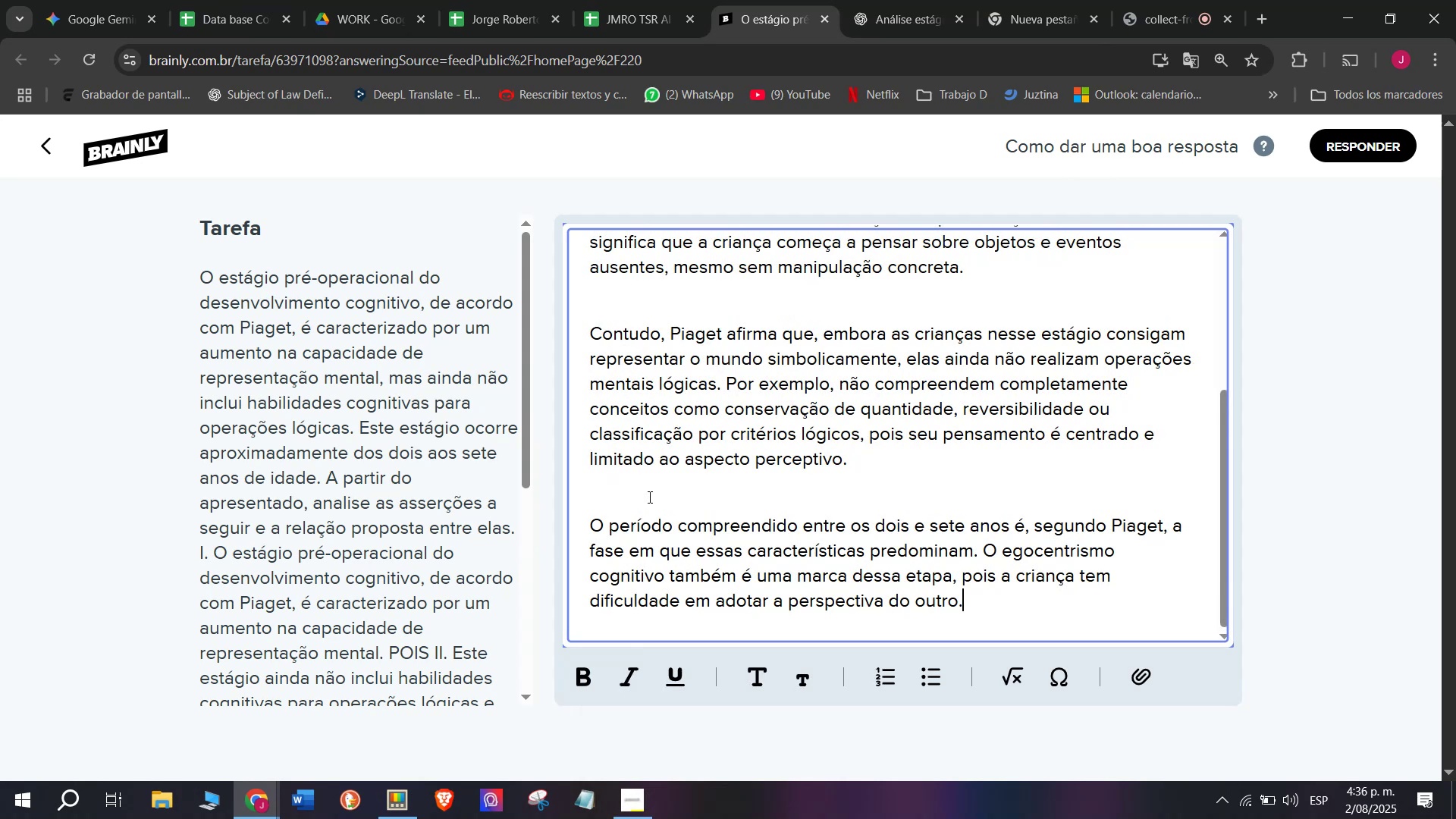 
scroll: coordinate [785, 573], scroll_direction: none, amount: 0.0
 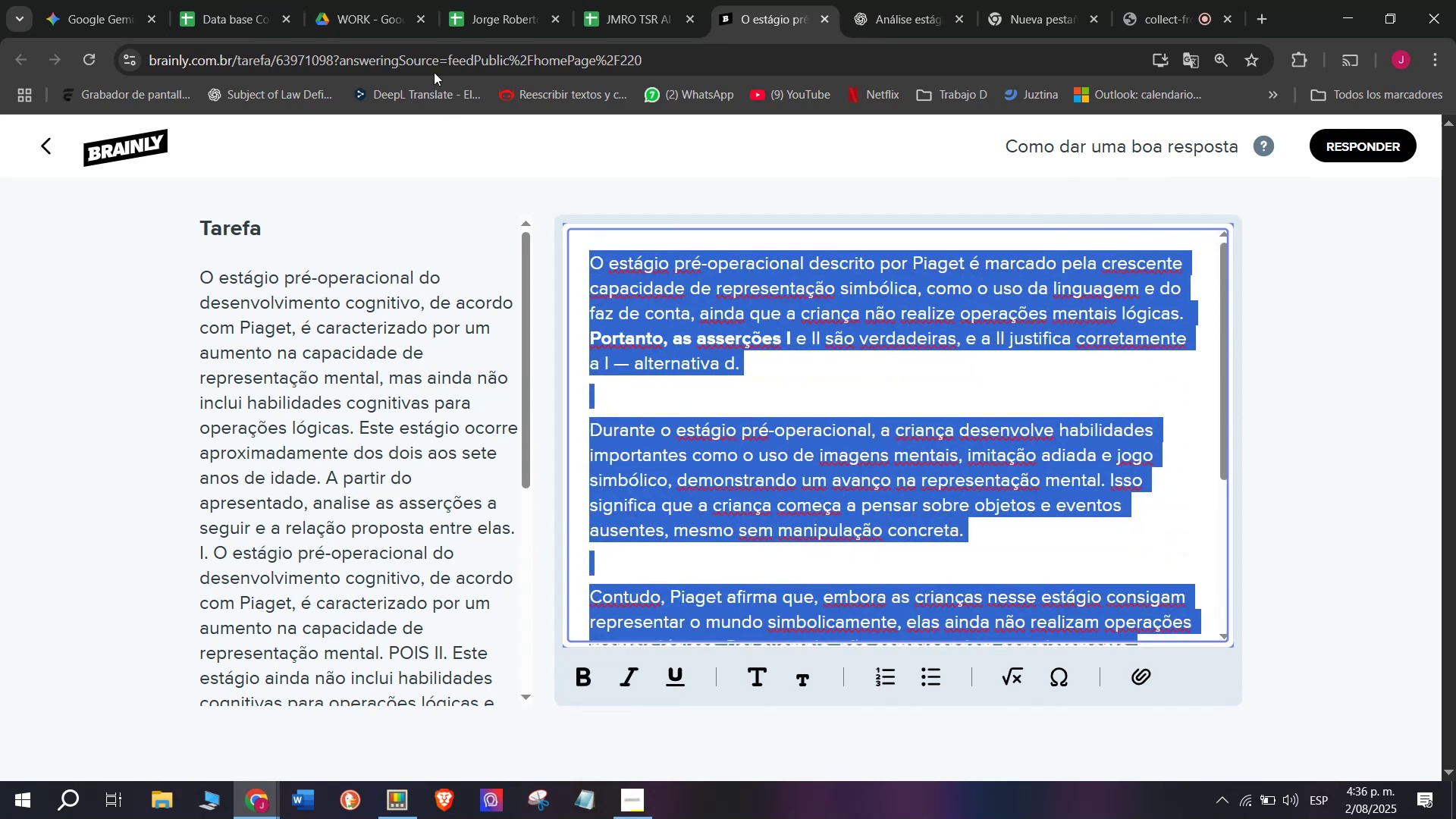 
key(Control+C)
 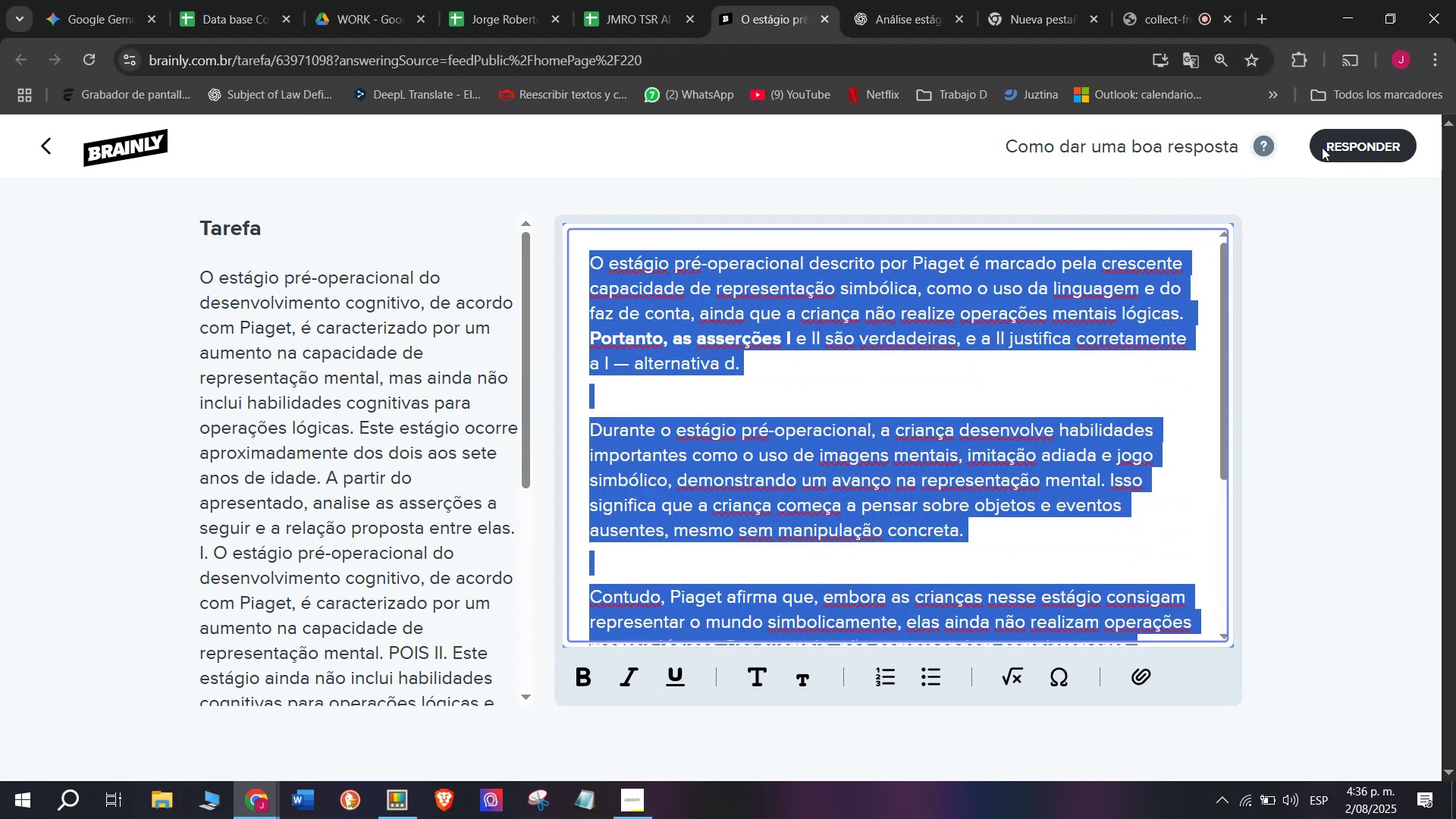 
left_click([1341, 147])
 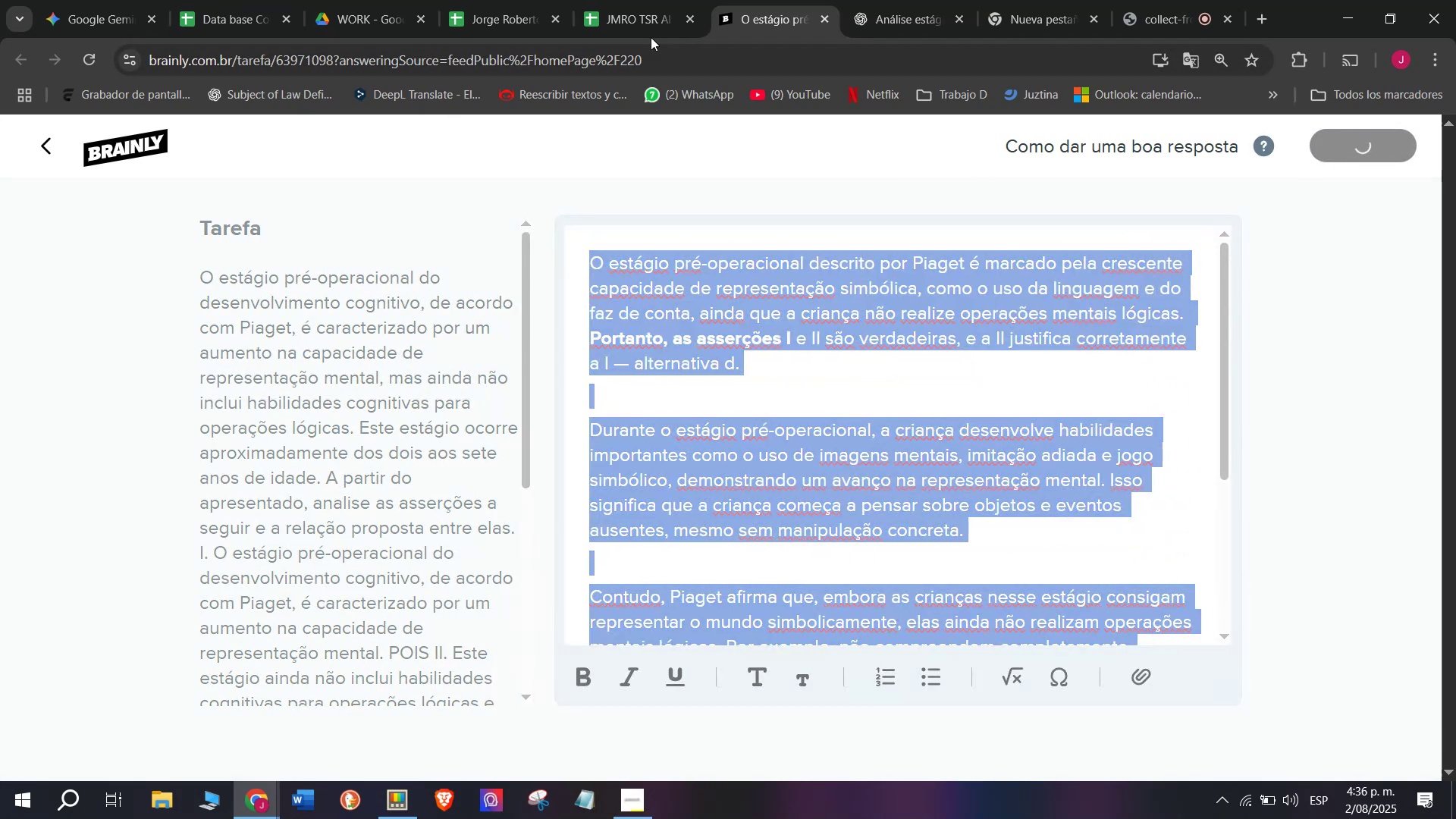 
left_click([597, 0])
 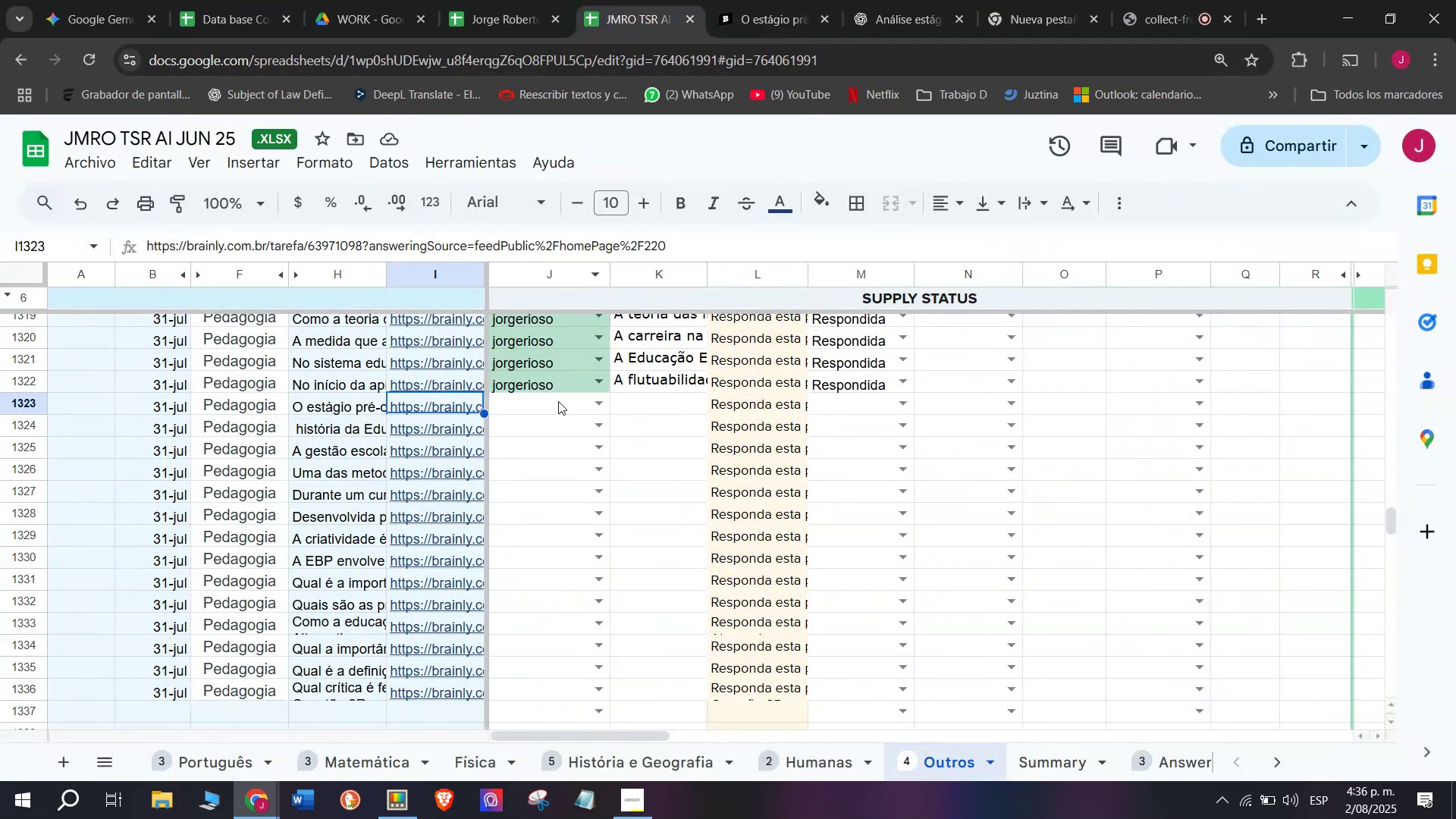 
left_click([554, 407])
 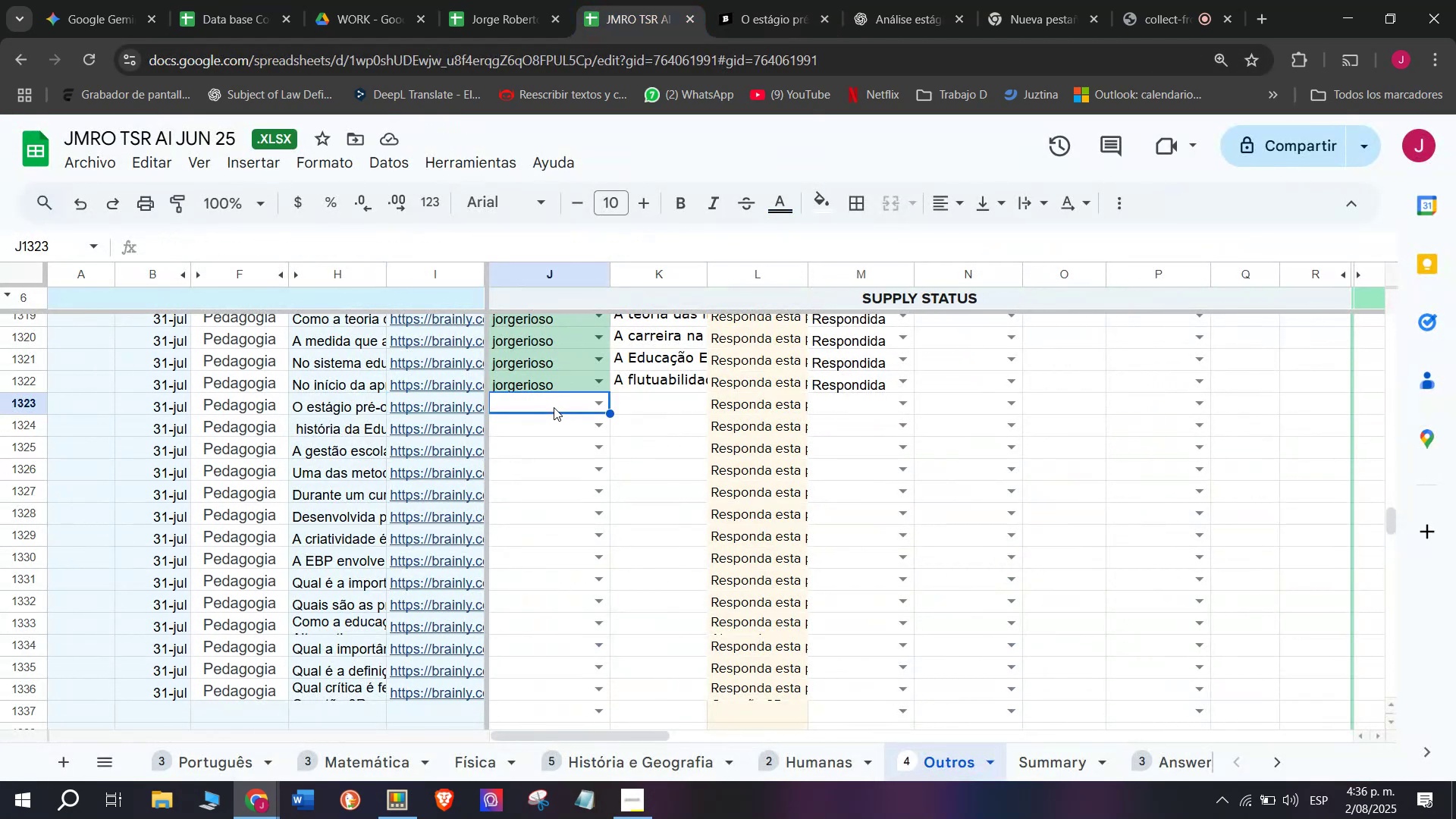 
key(J)
 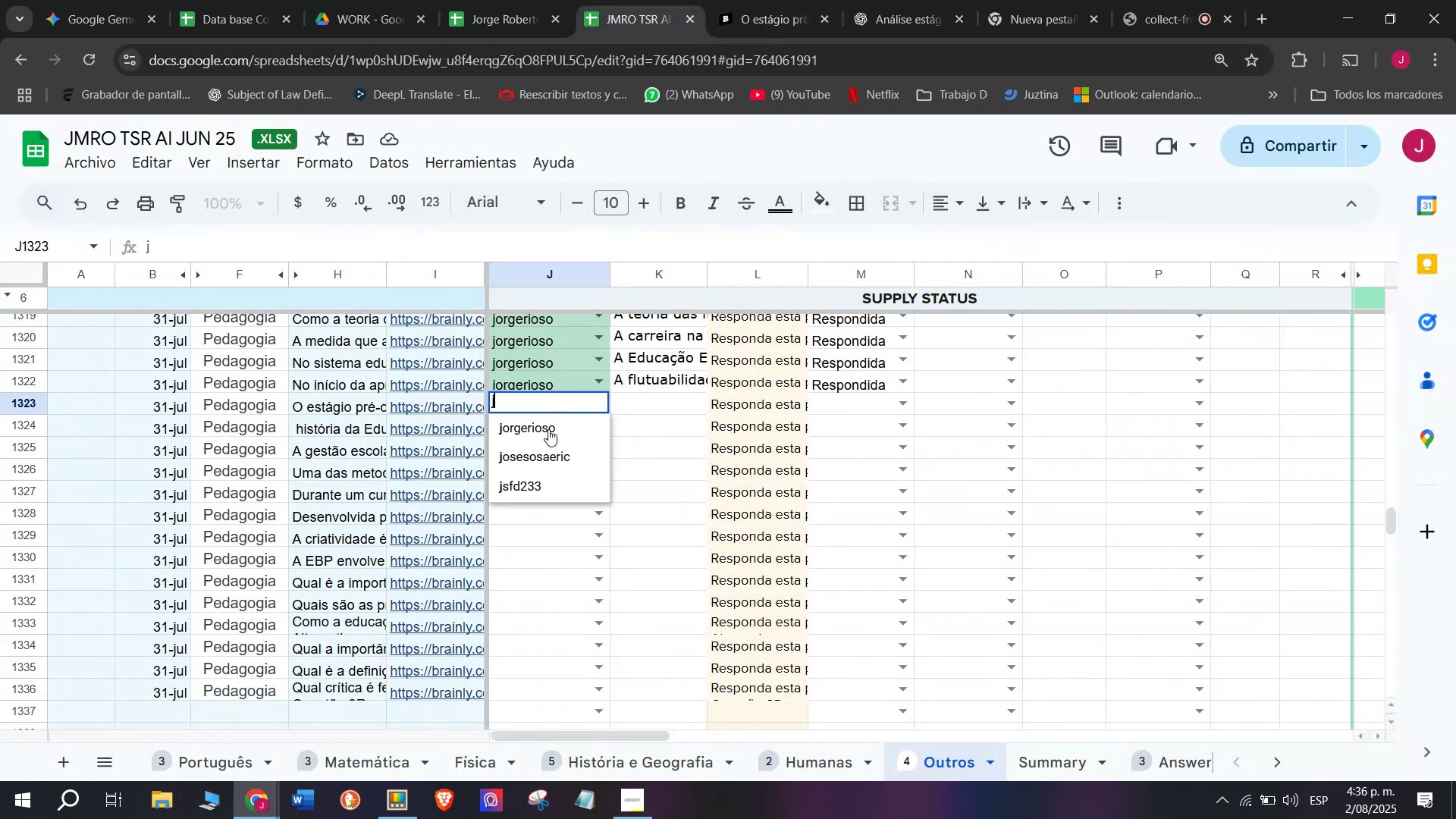 
left_click([546, 433])
 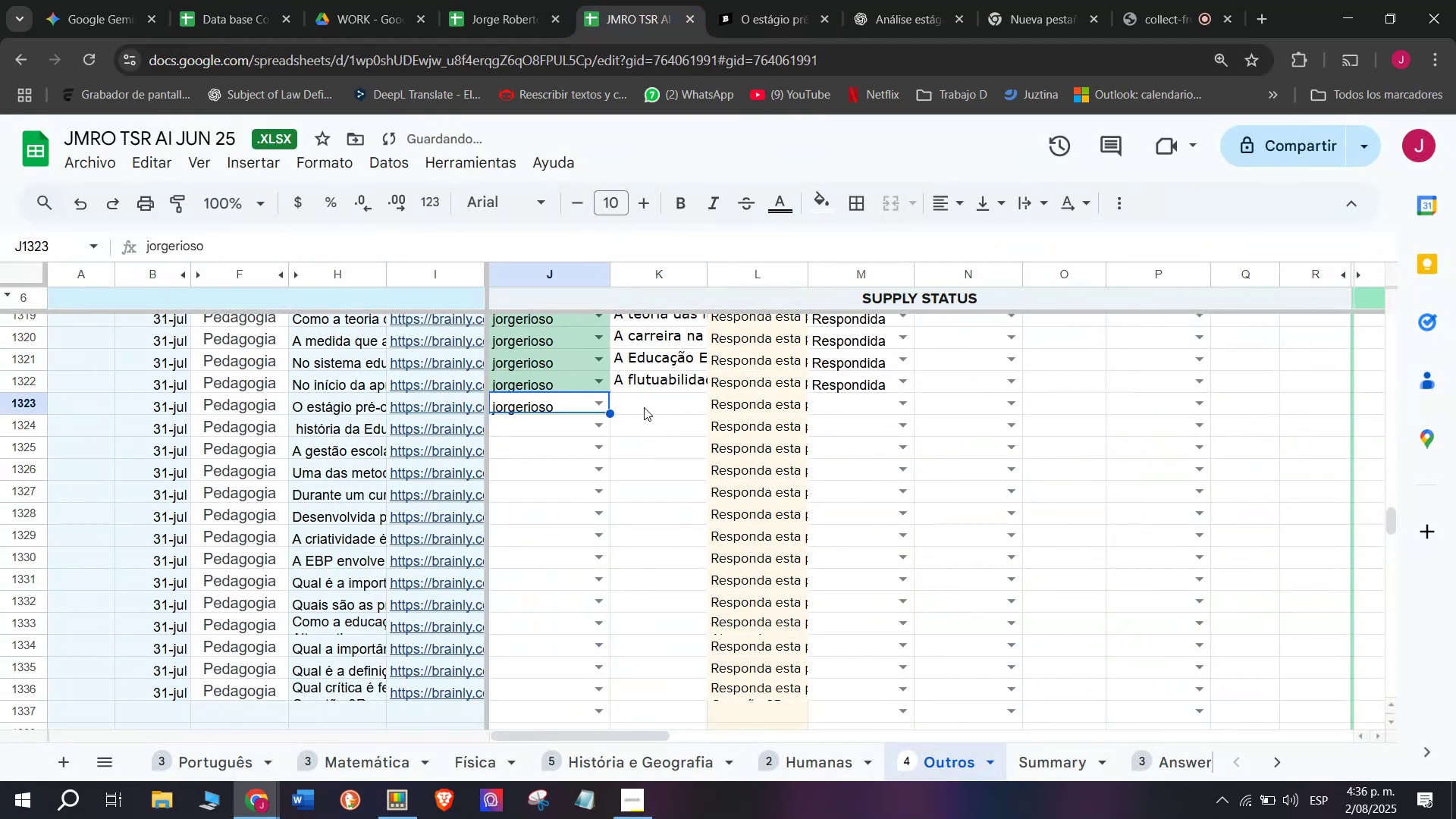 
left_click([645, 406])
 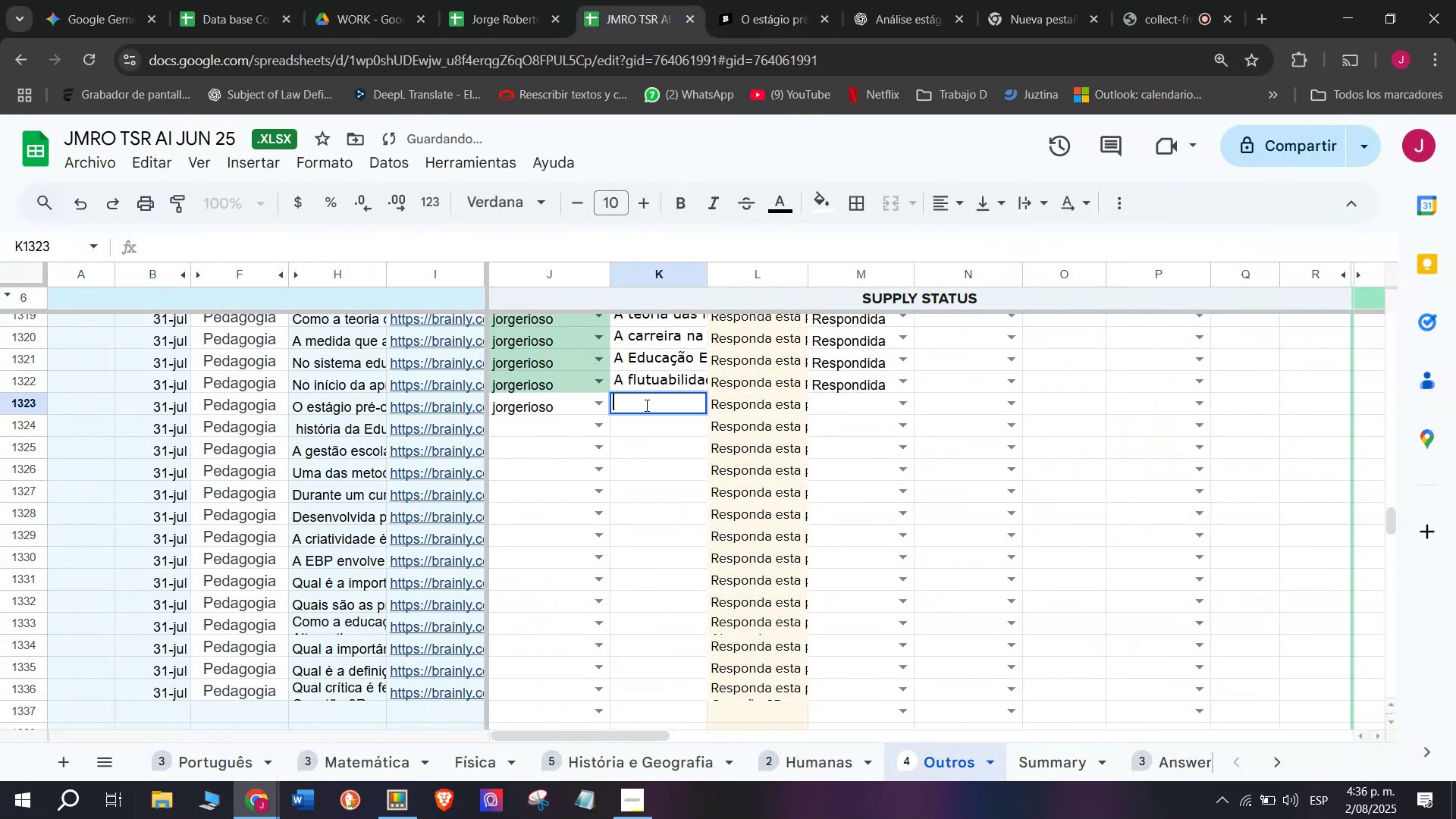 
key(Control+V)
 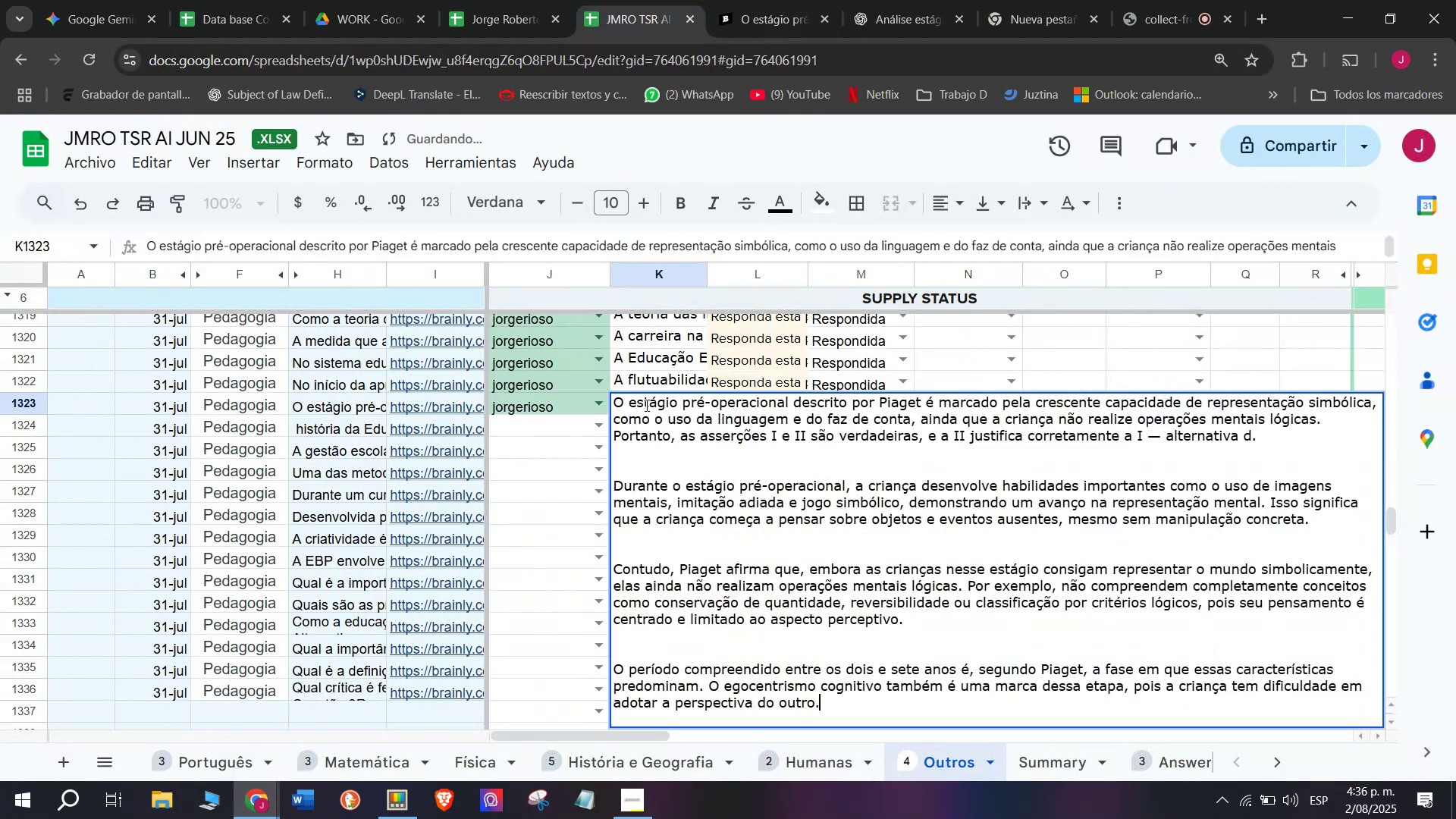 
key(Enter)
 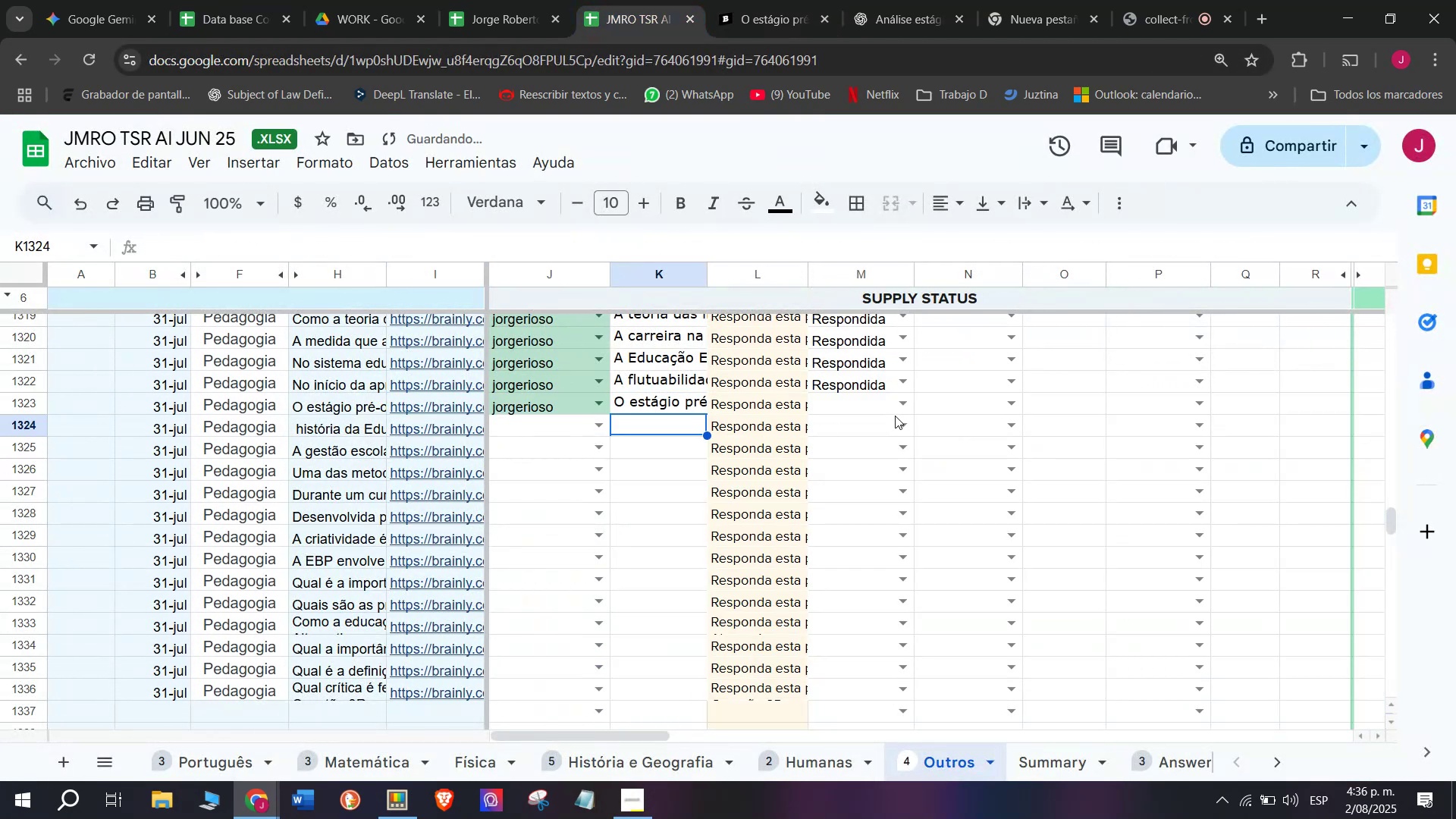 
left_click([905, 402])
 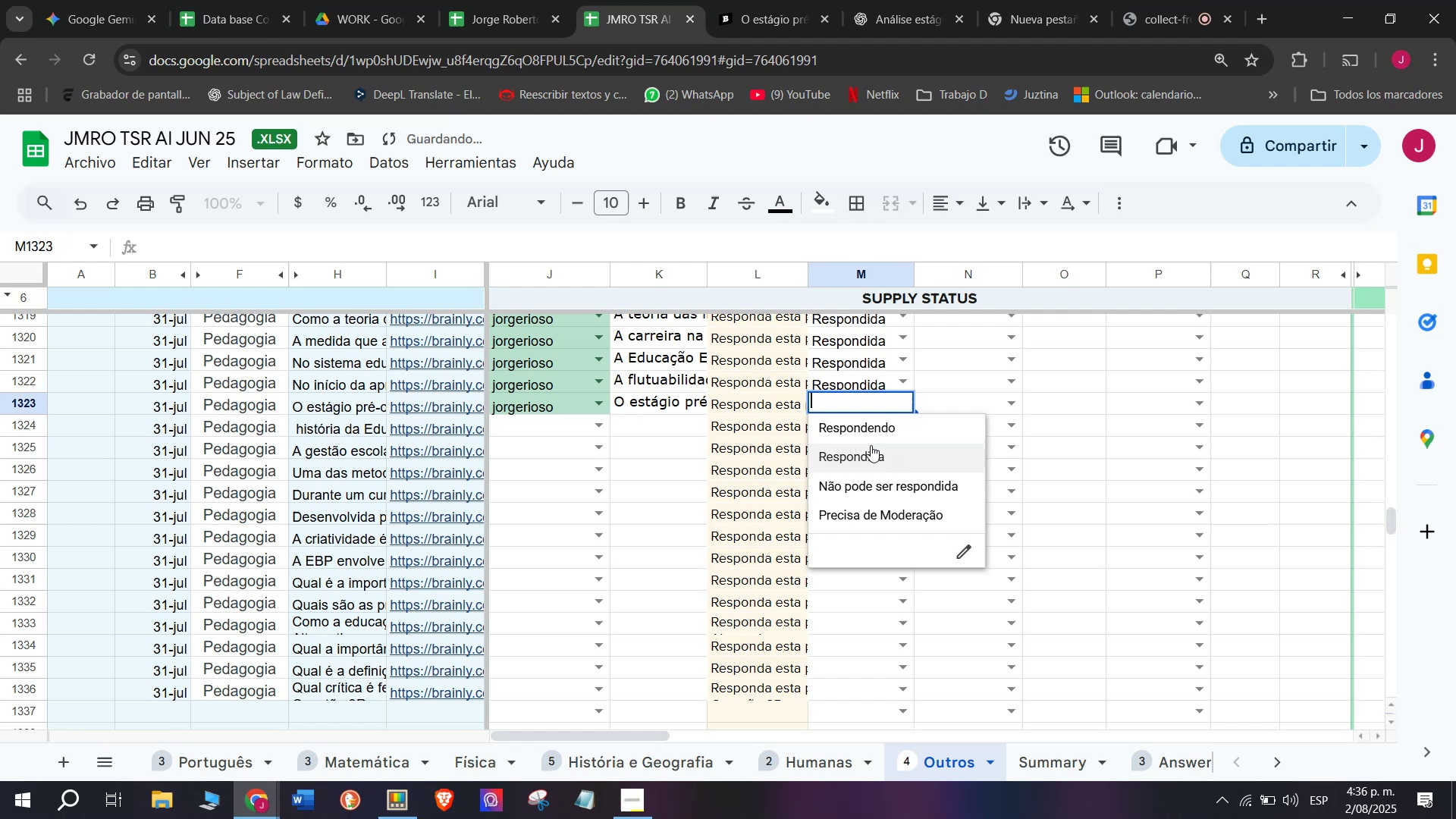 
left_click([870, 448])
 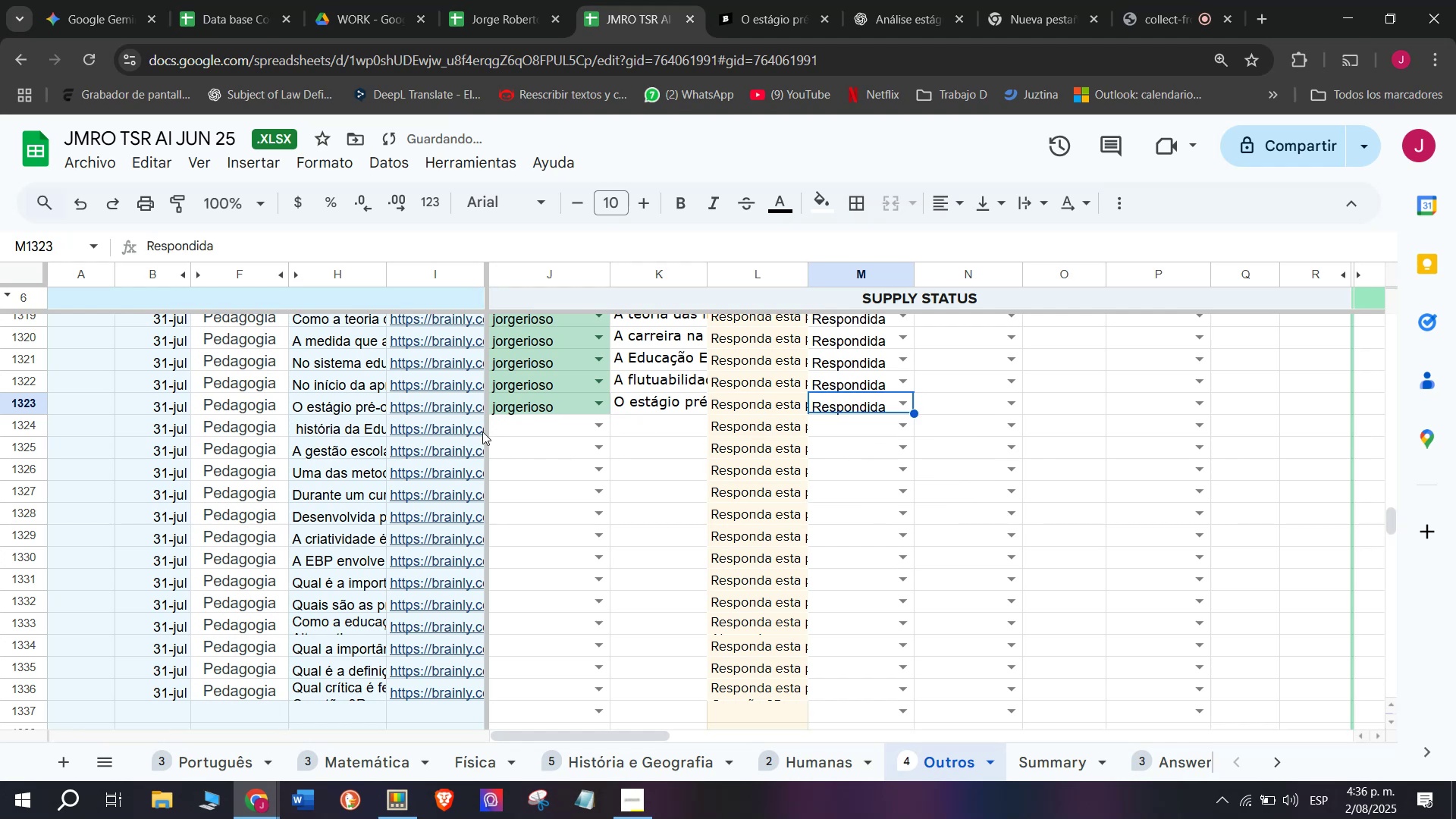 
left_click([472, 431])
 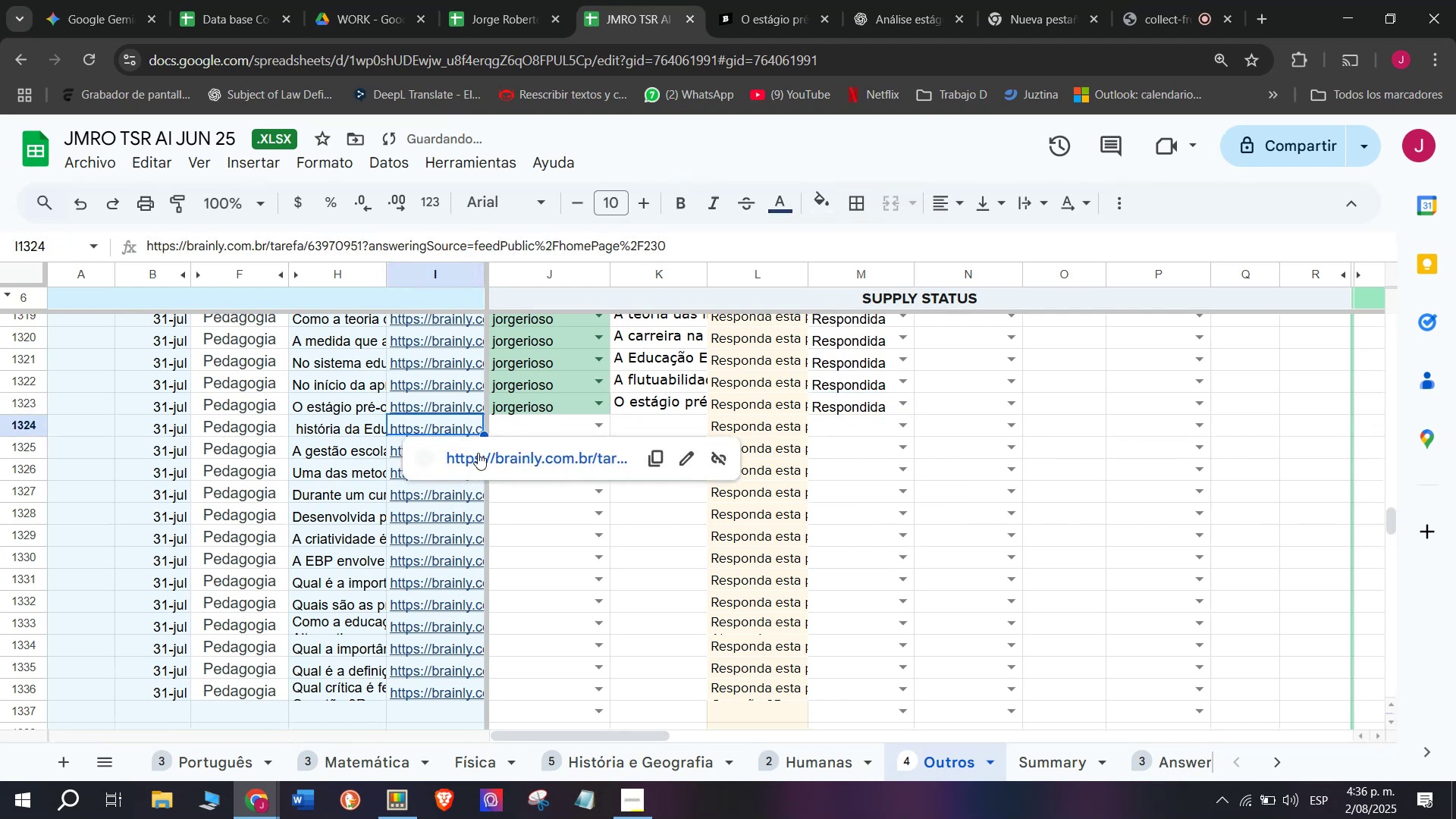 
left_click([479, 457])
 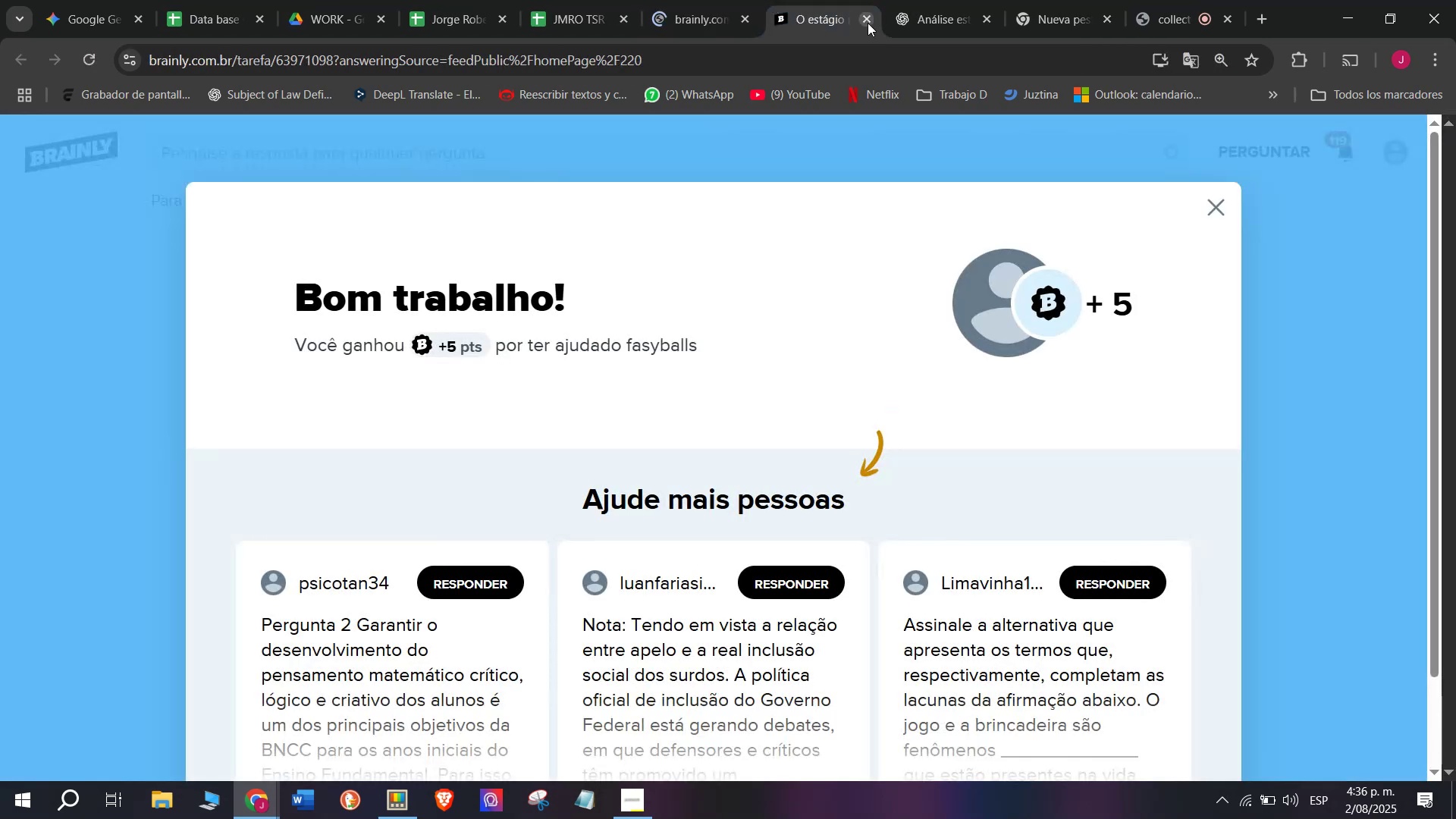 
left_click([869, 23])
 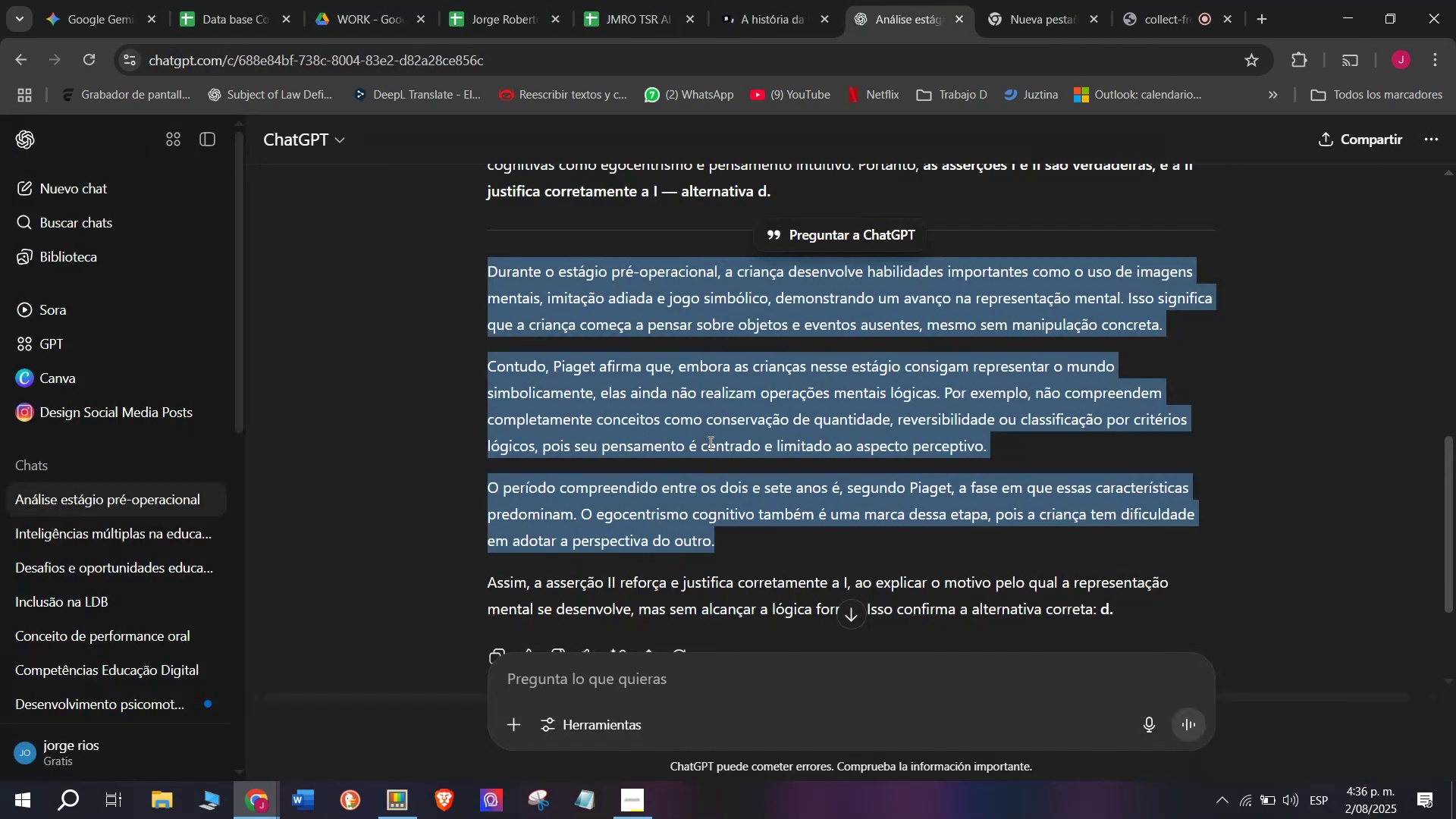 
left_click([792, 0])
 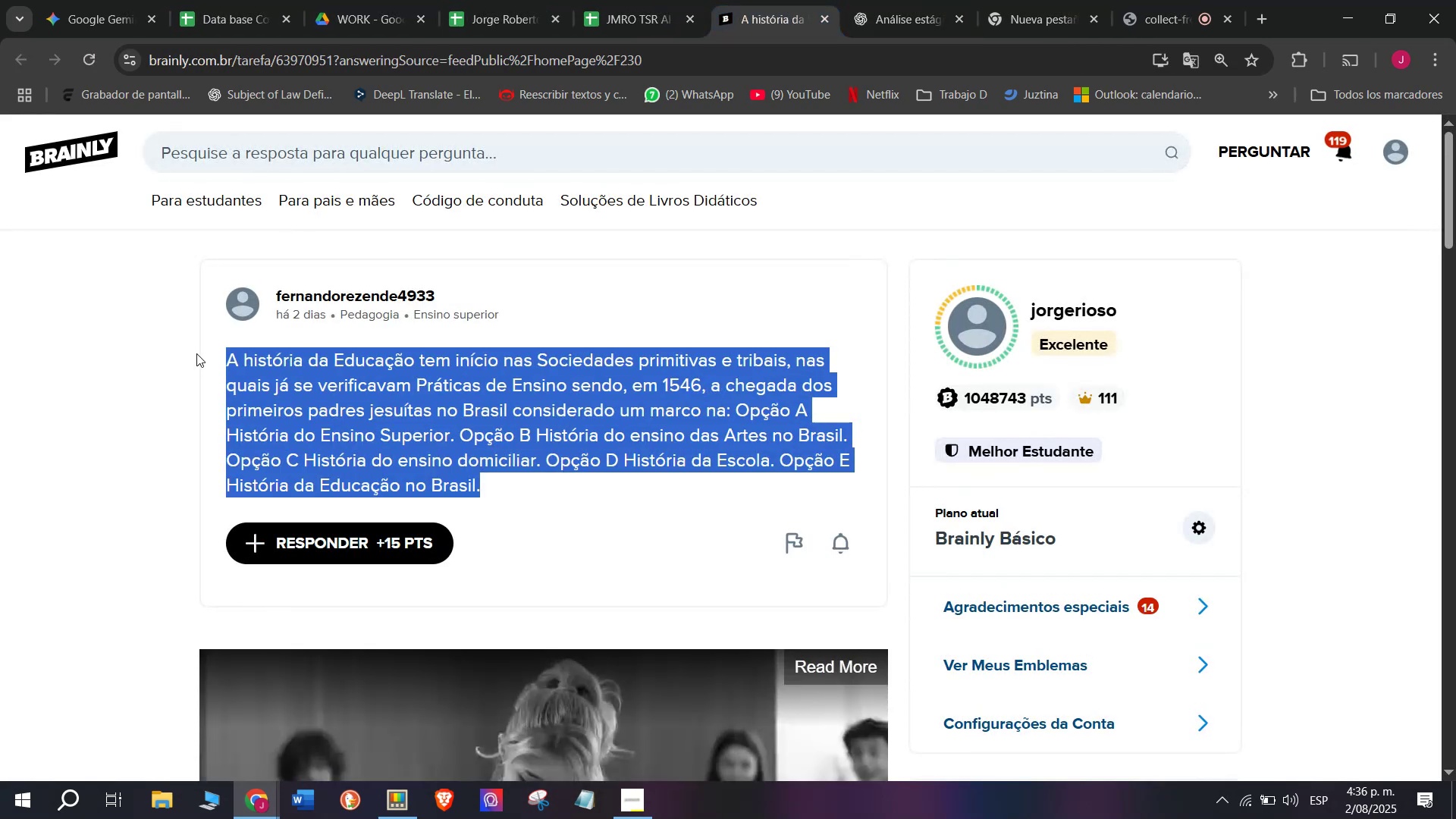 
key(Control+C)
 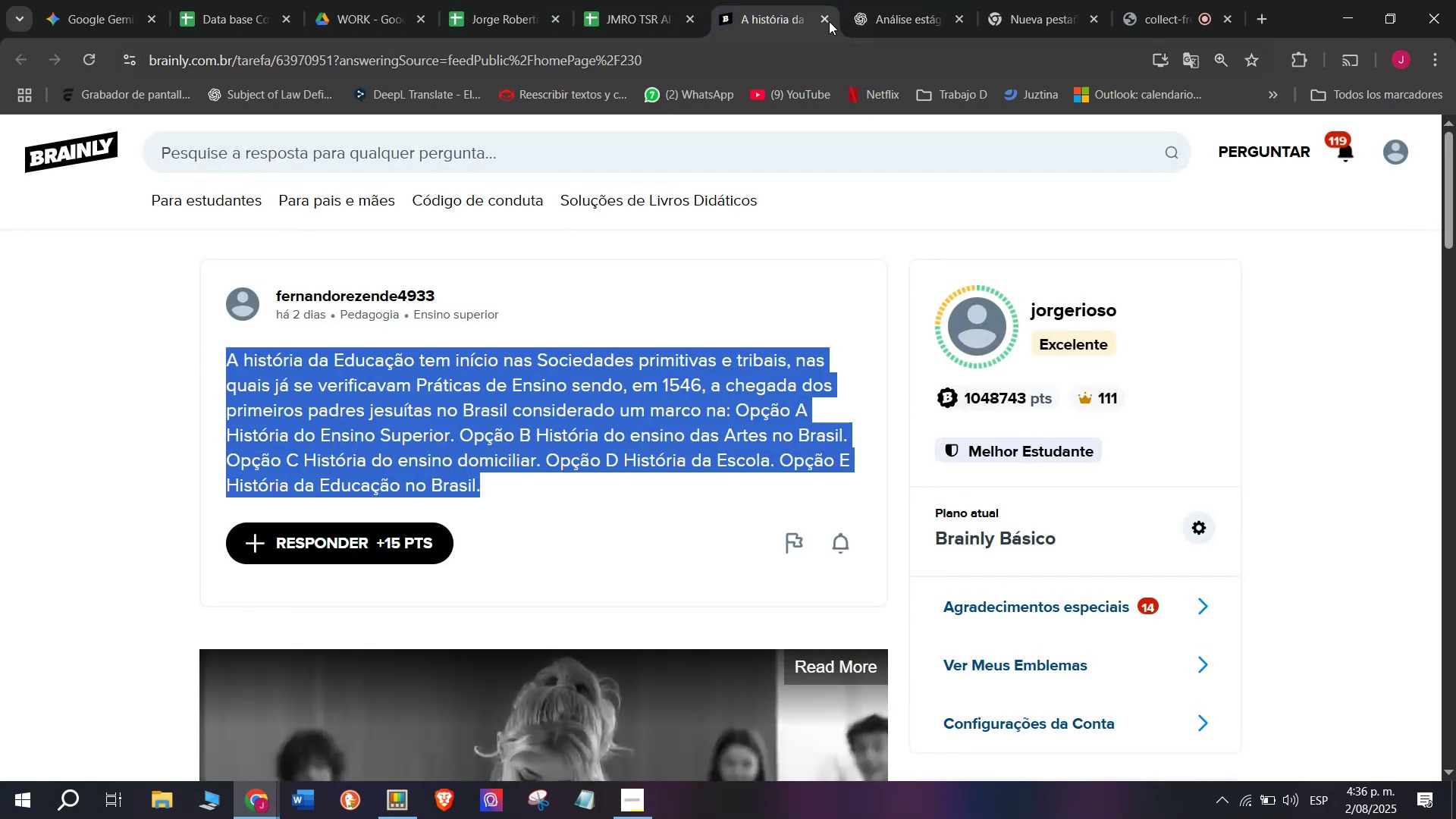 
left_click([877, 0])
 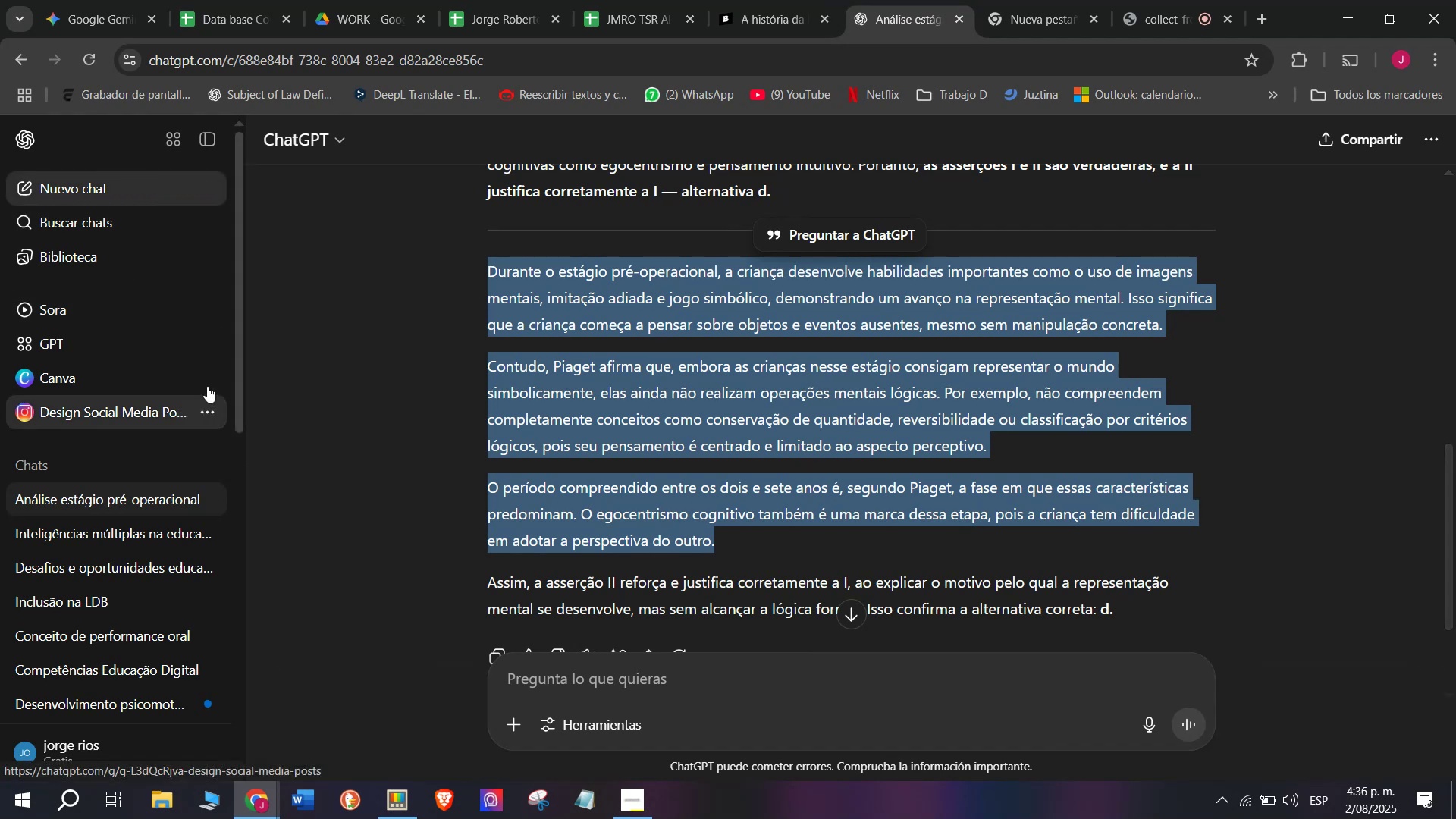 
left_click([86, 206])
 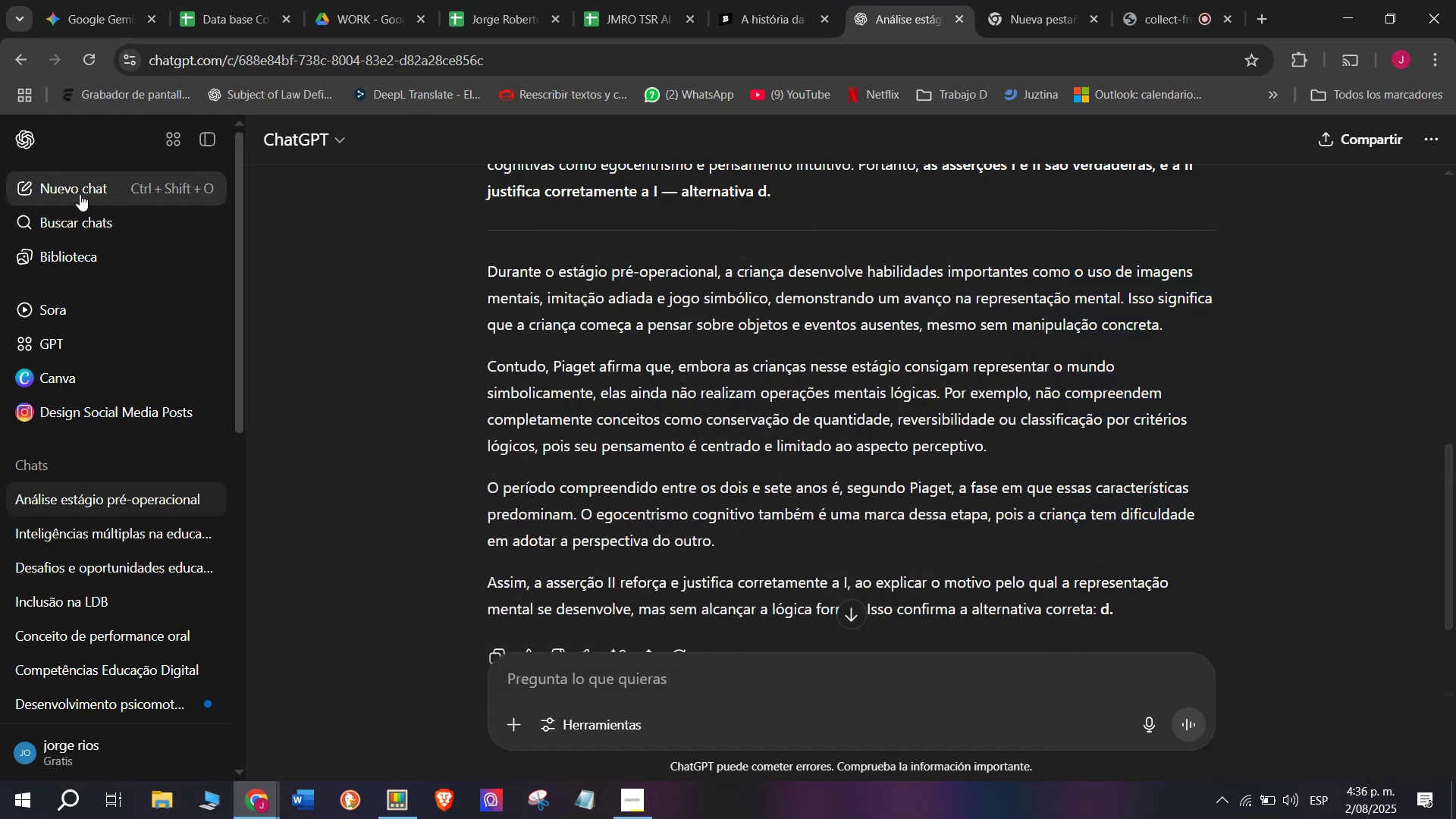 
double_click([74, 184])
 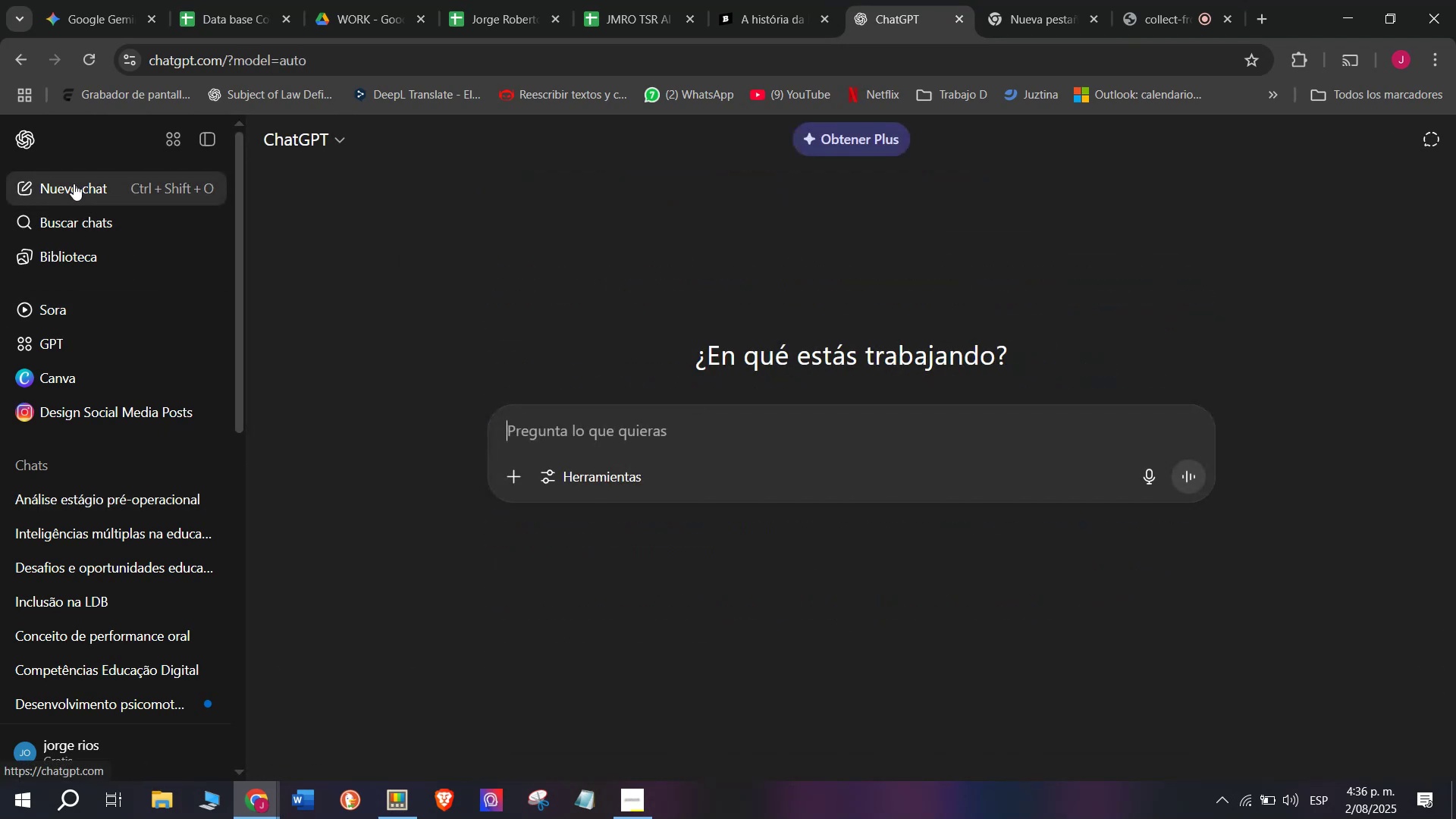 
key(Meta+MetaLeft)
 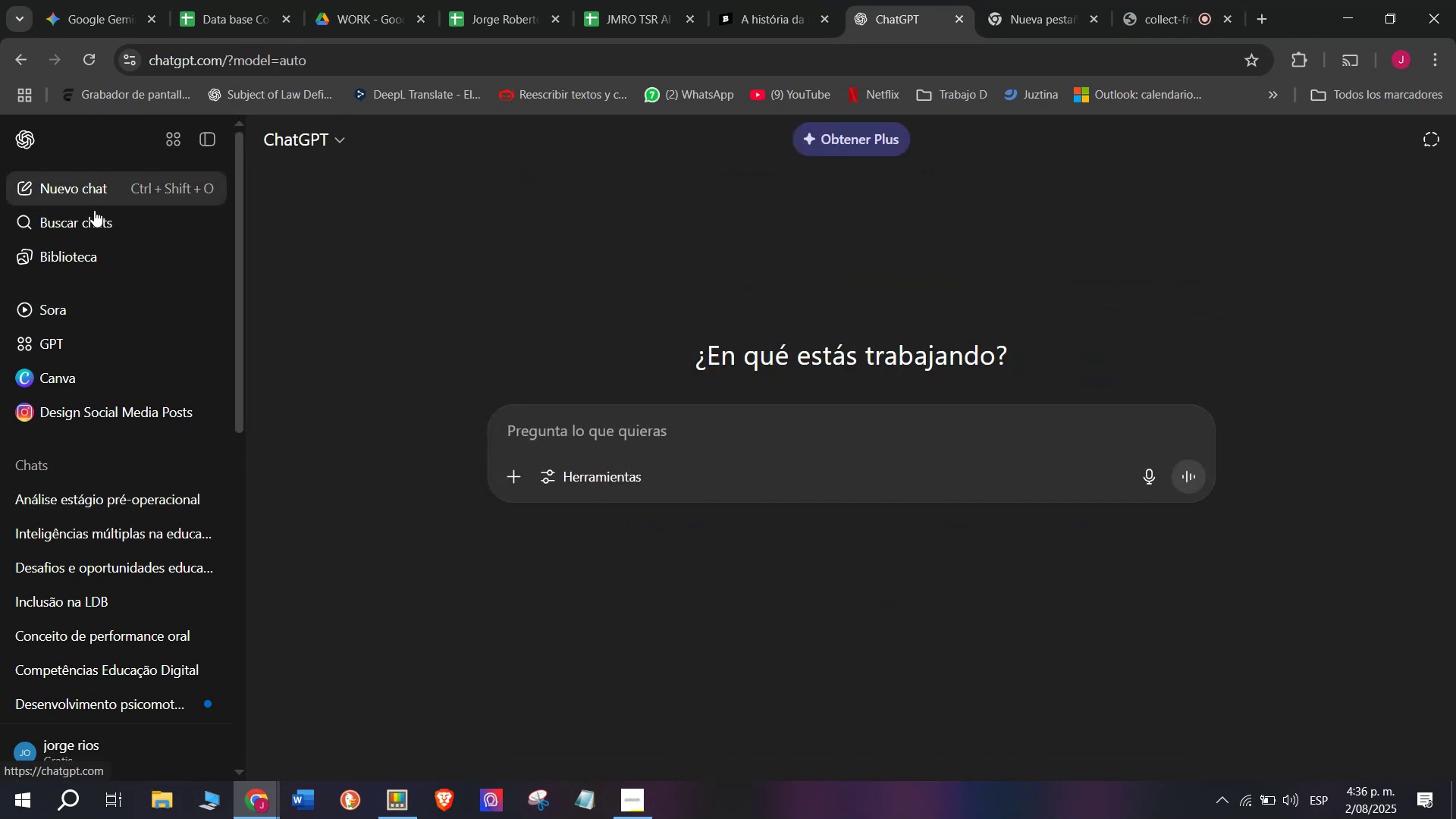 
key(Meta+V)
 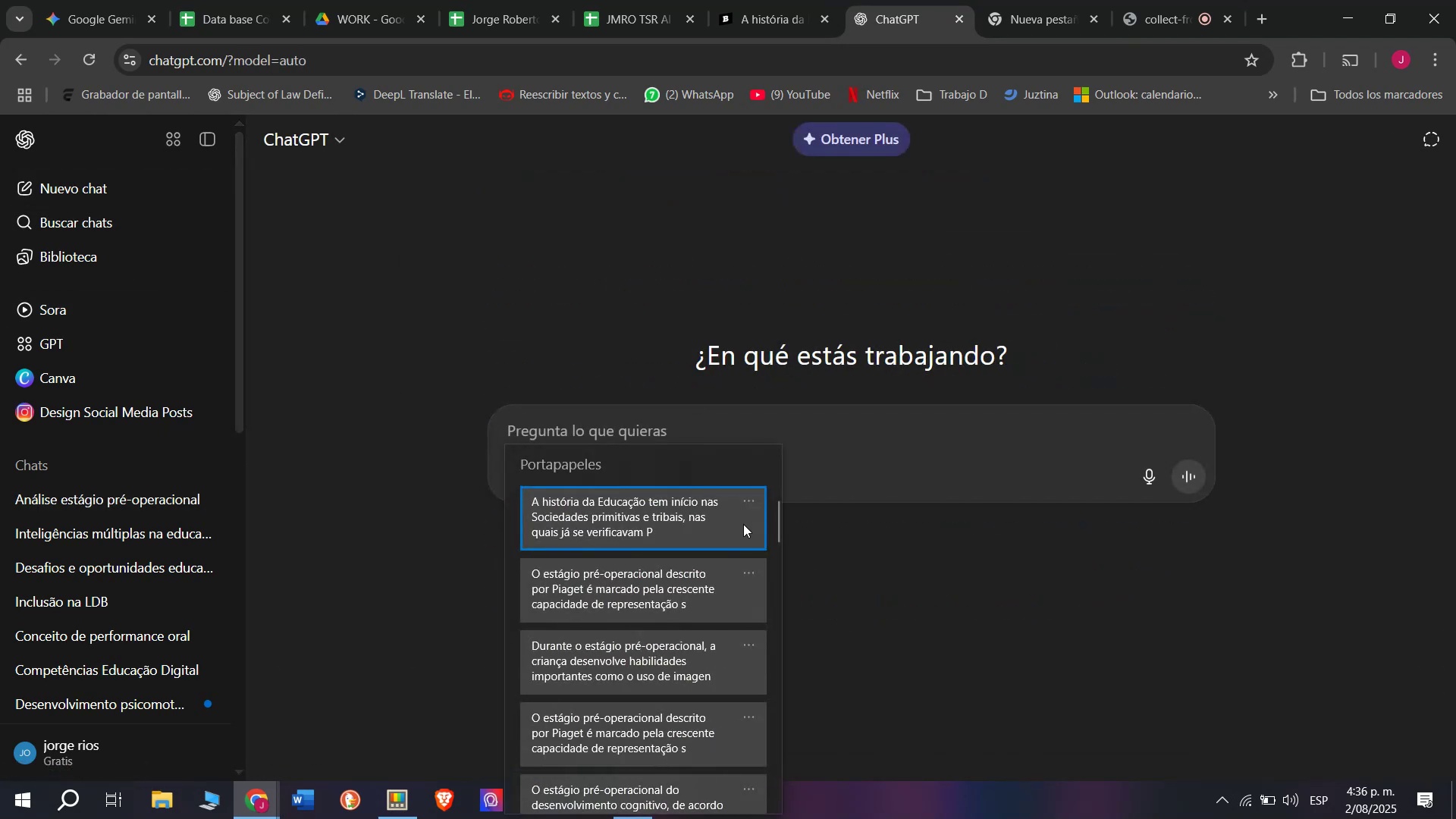 
mouse_move([774, 550])
 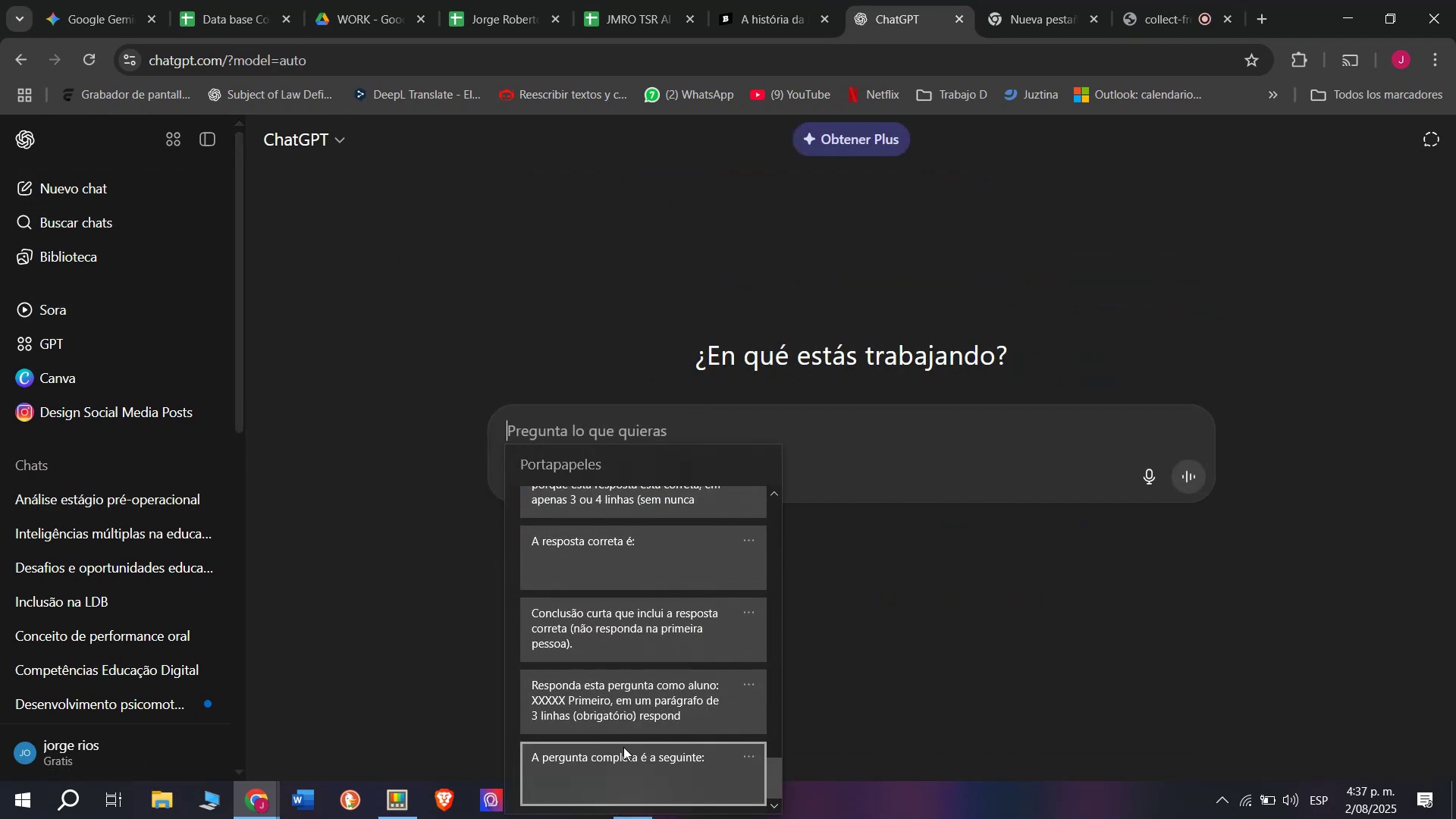 
key(Control+ControlLeft)
 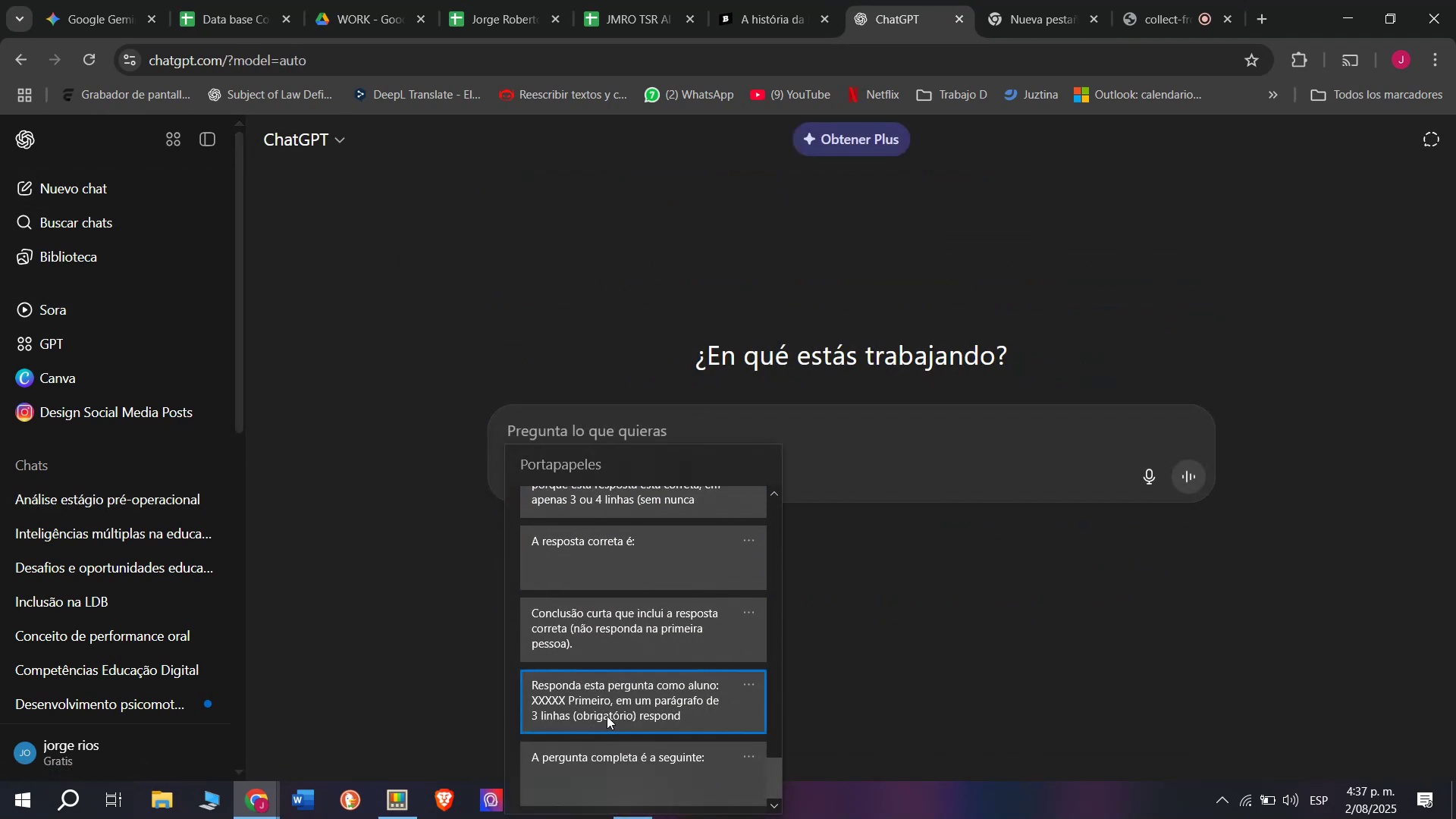 
key(Control+V)
 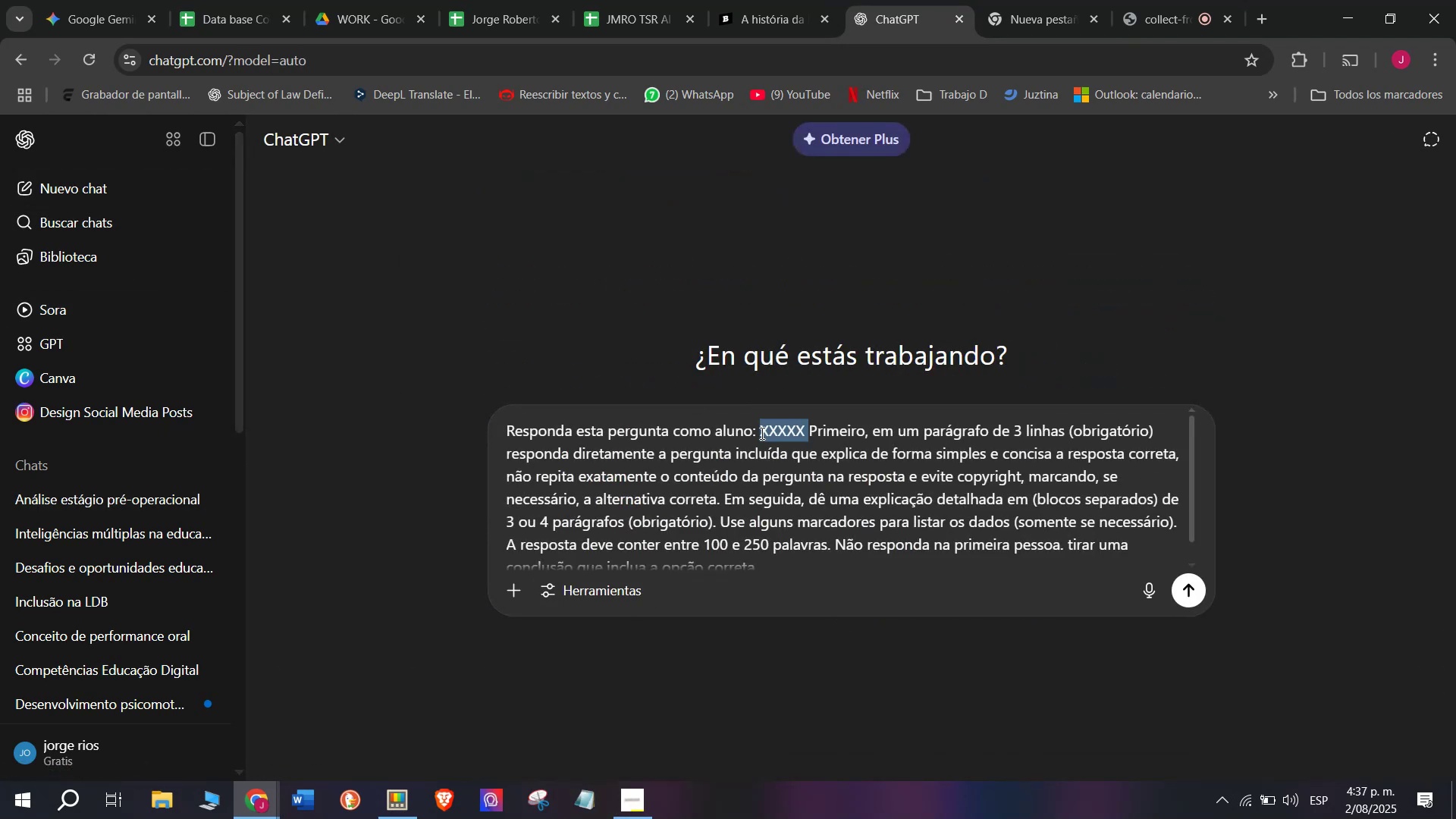 
key(Meta+MetaLeft)
 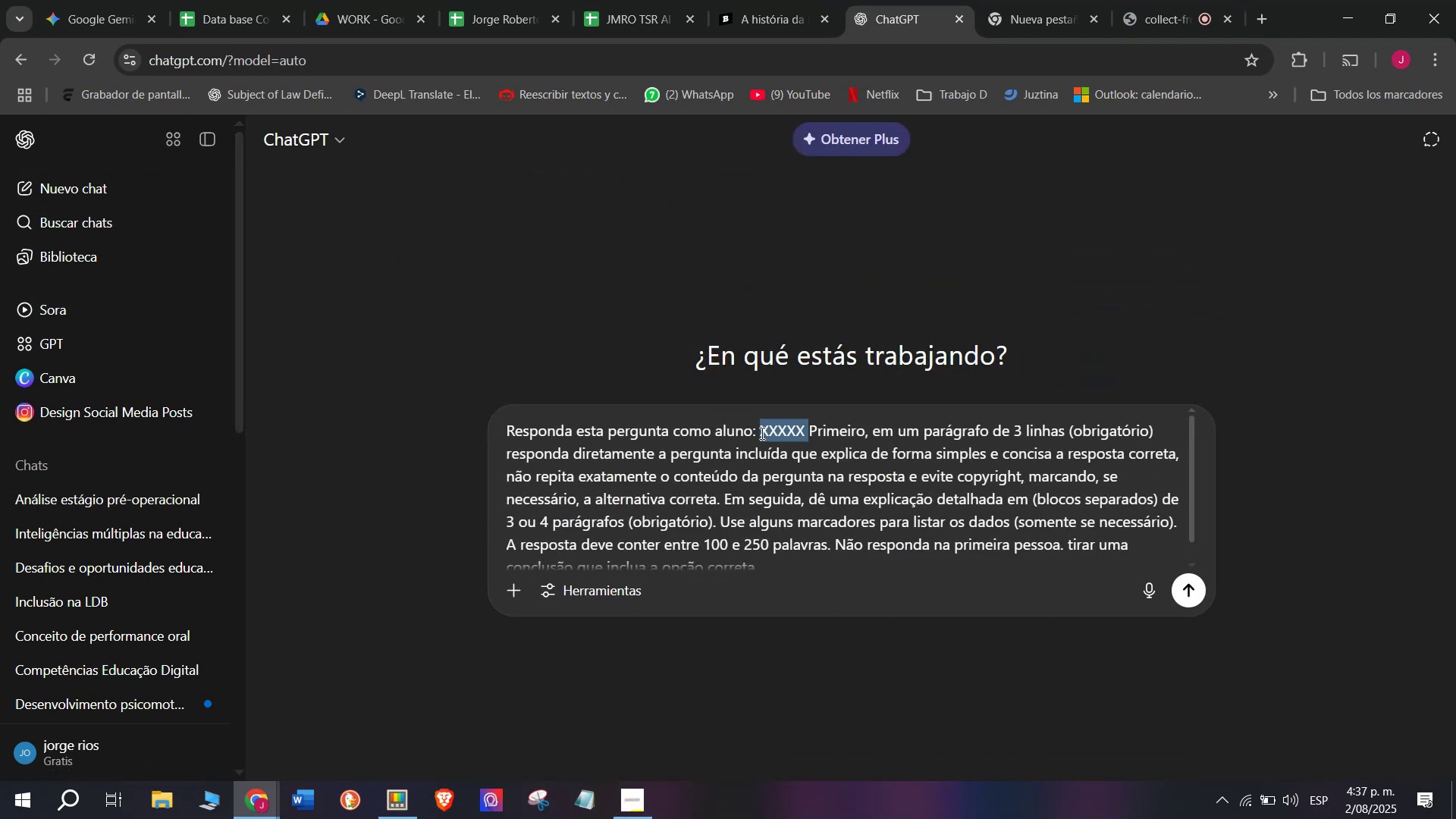 
key(Meta+V)
 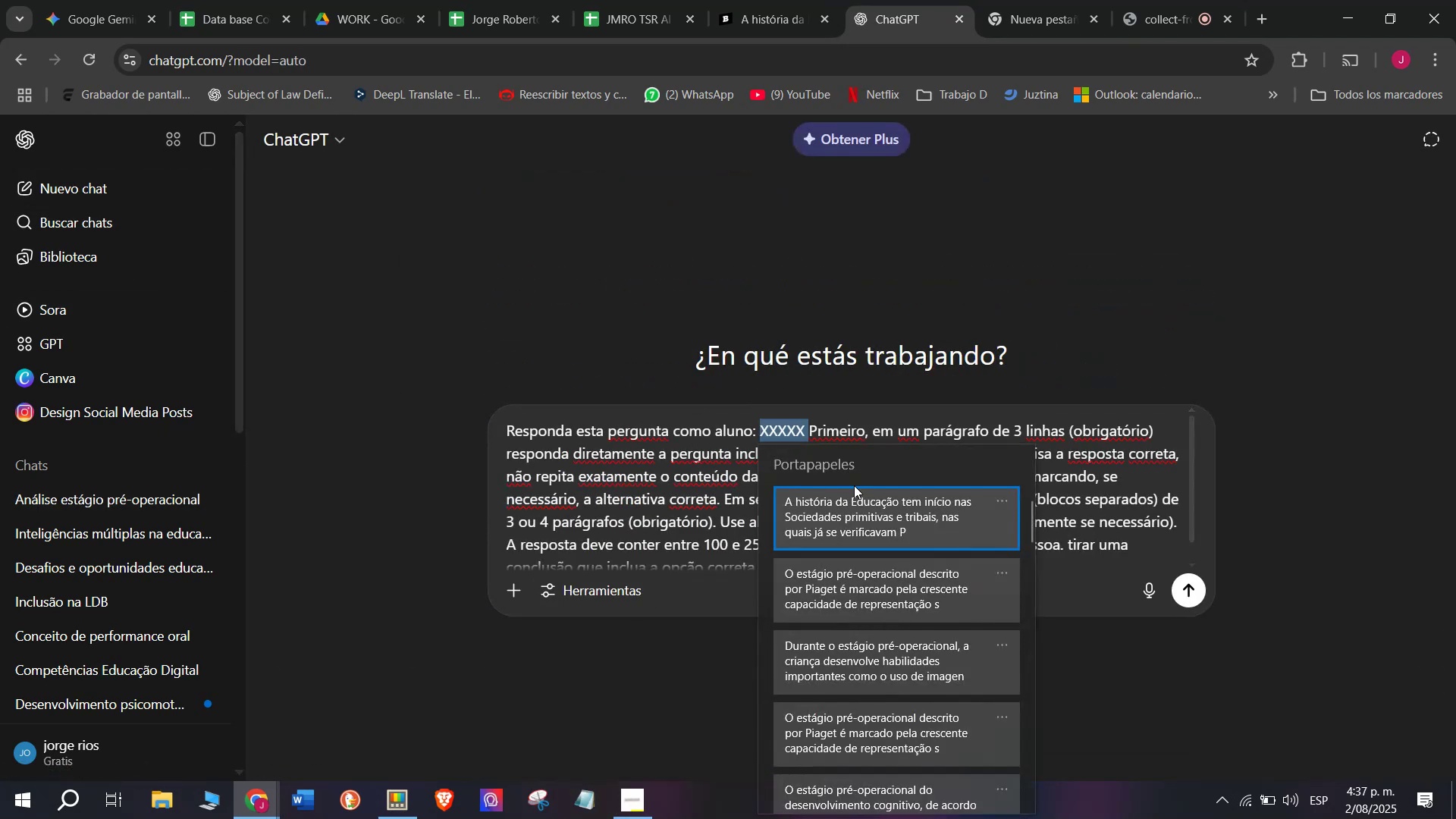 
left_click([853, 496])
 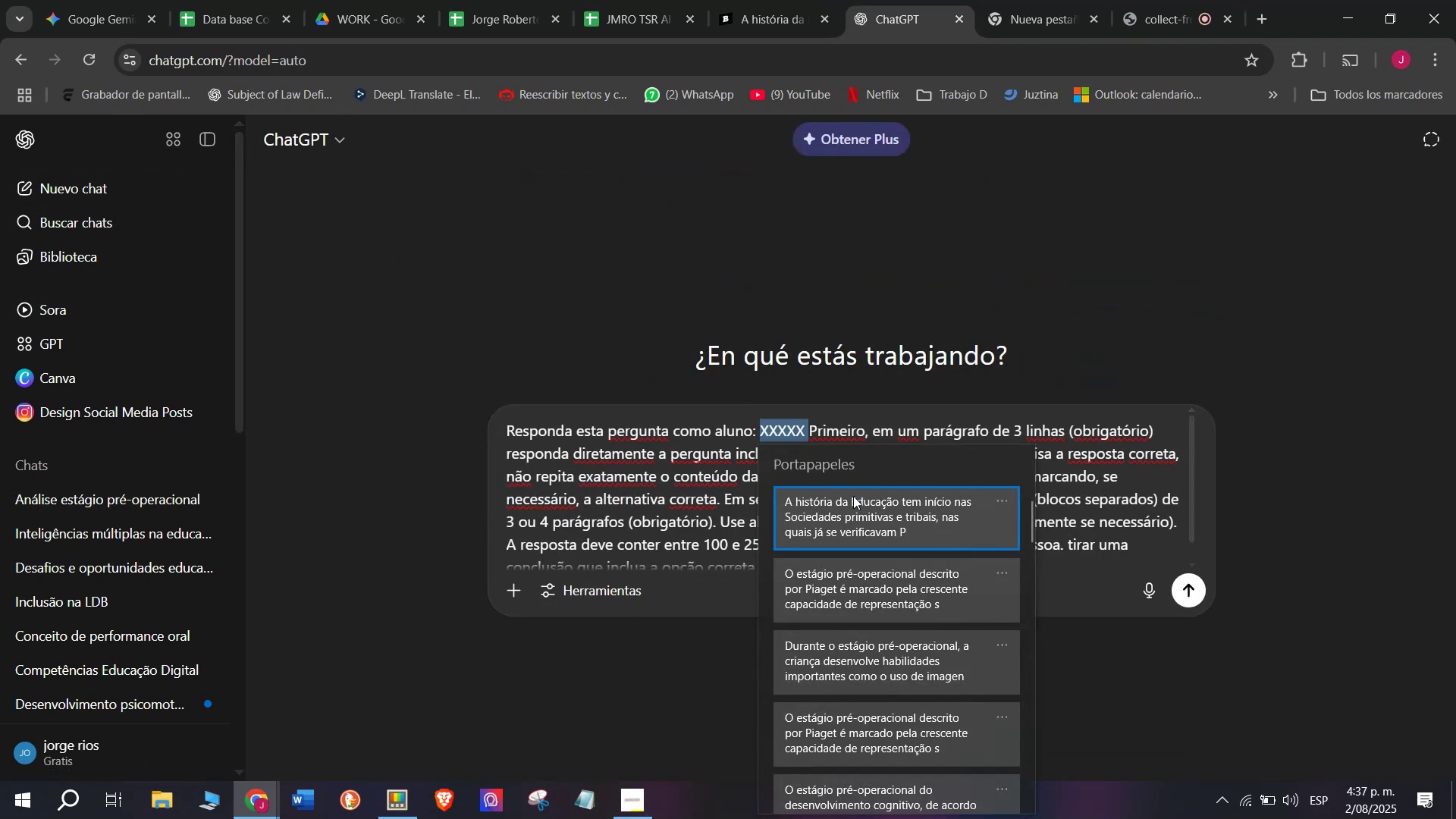 
key(Control+ControlLeft)
 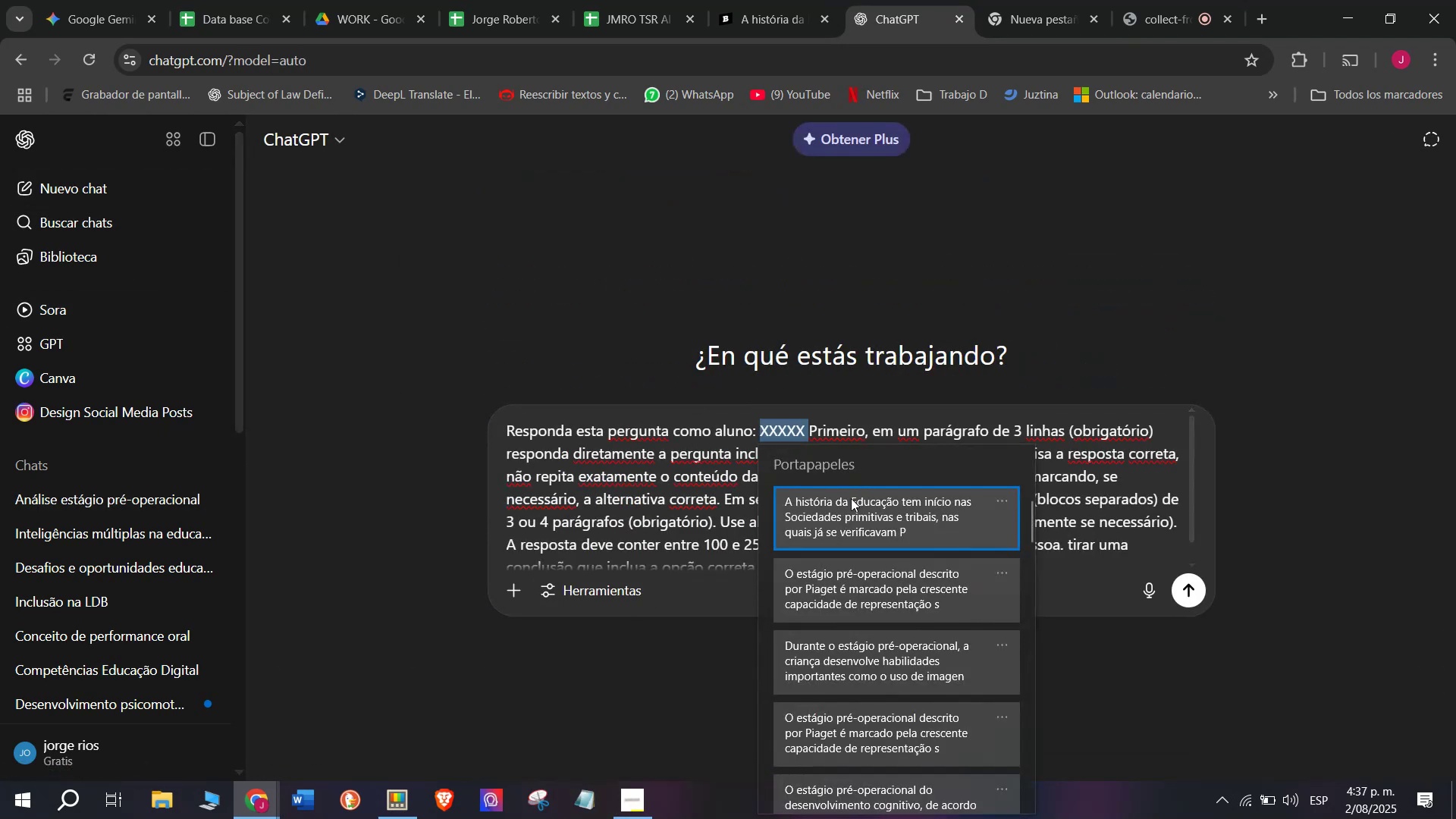 
key(Control+V)
 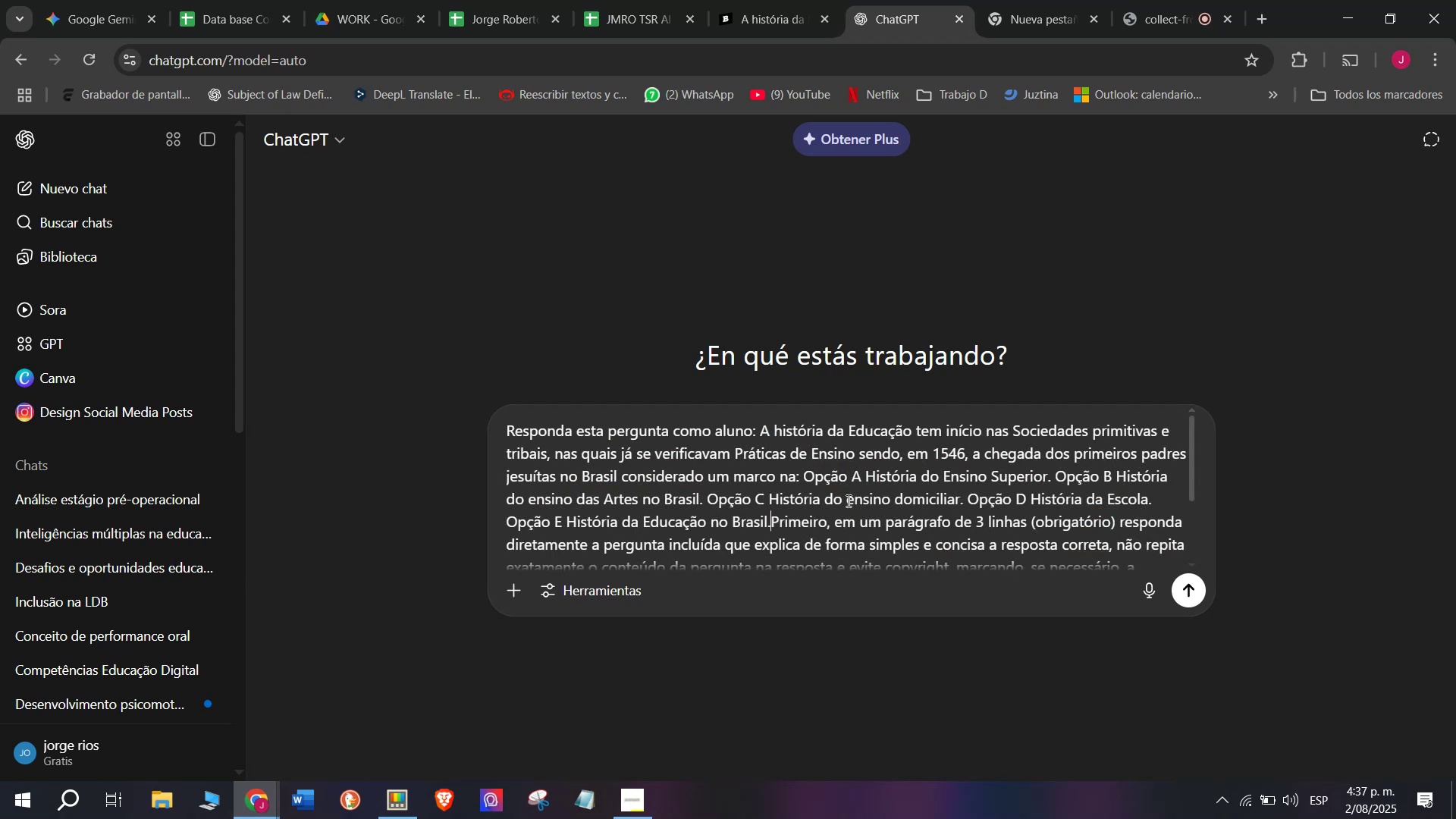 
key(Enter)
 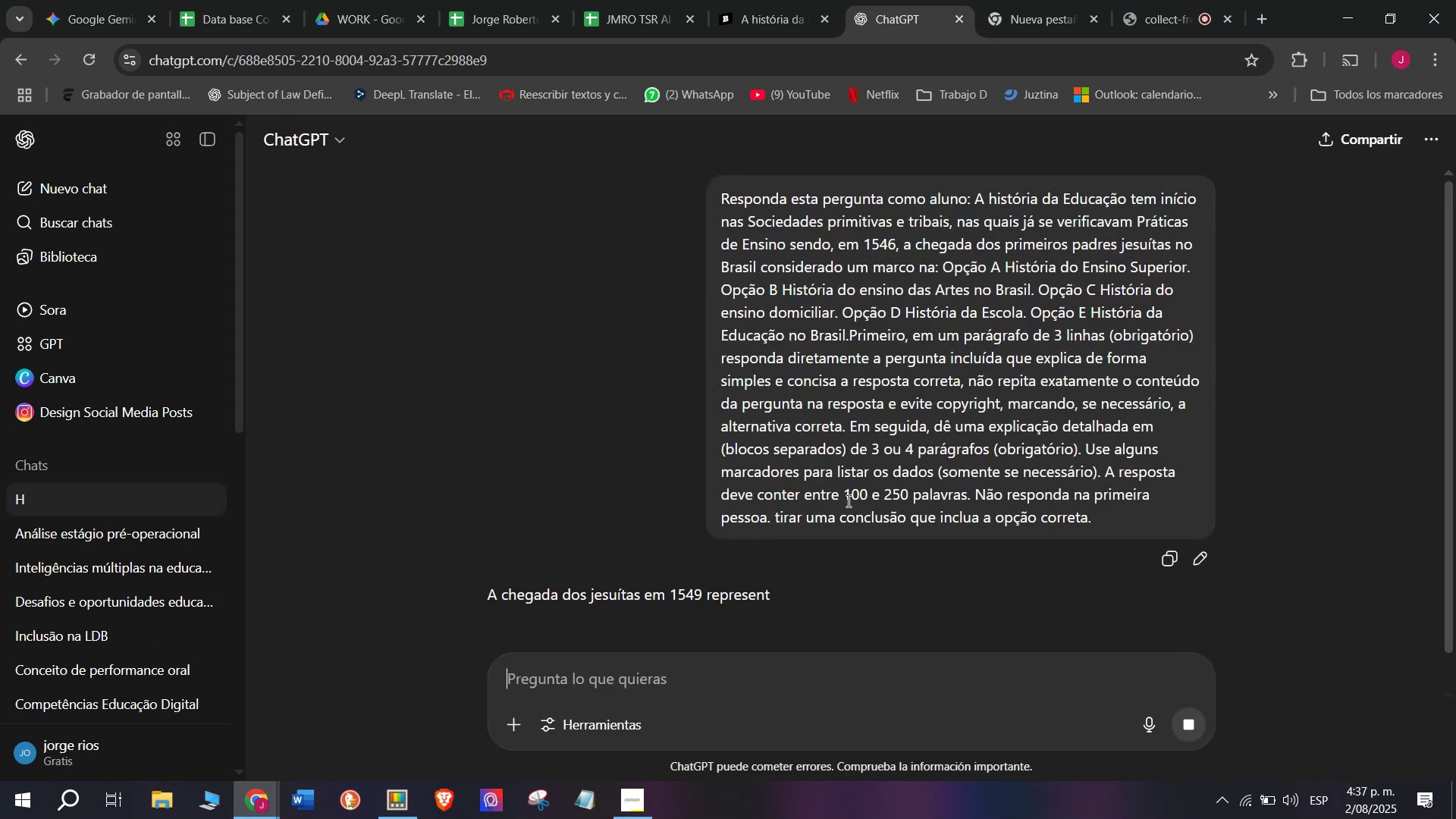 
scroll: coordinate [912, 492], scroll_direction: down, amount: 2.0
 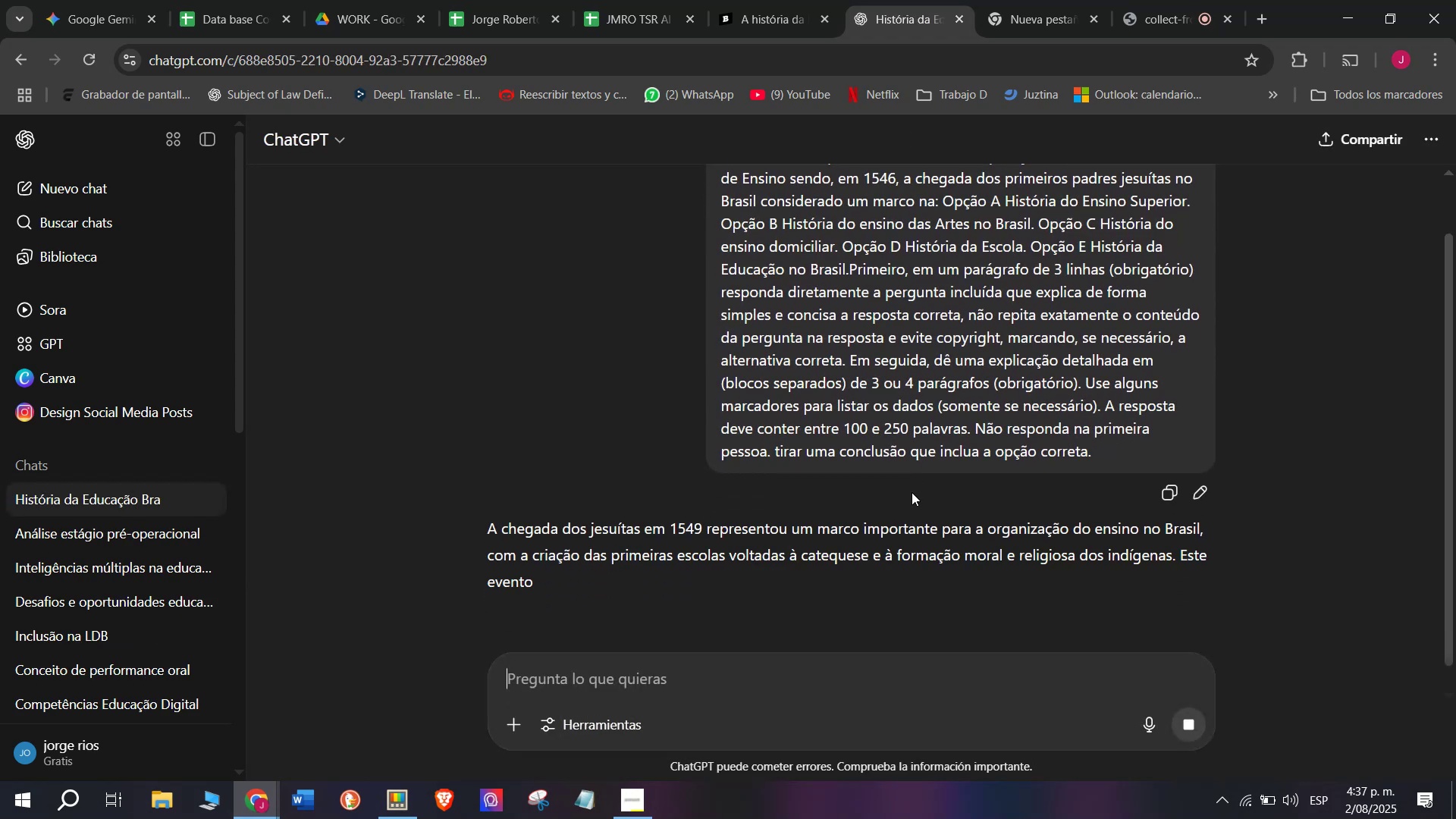 
mouse_move([901, 519])
 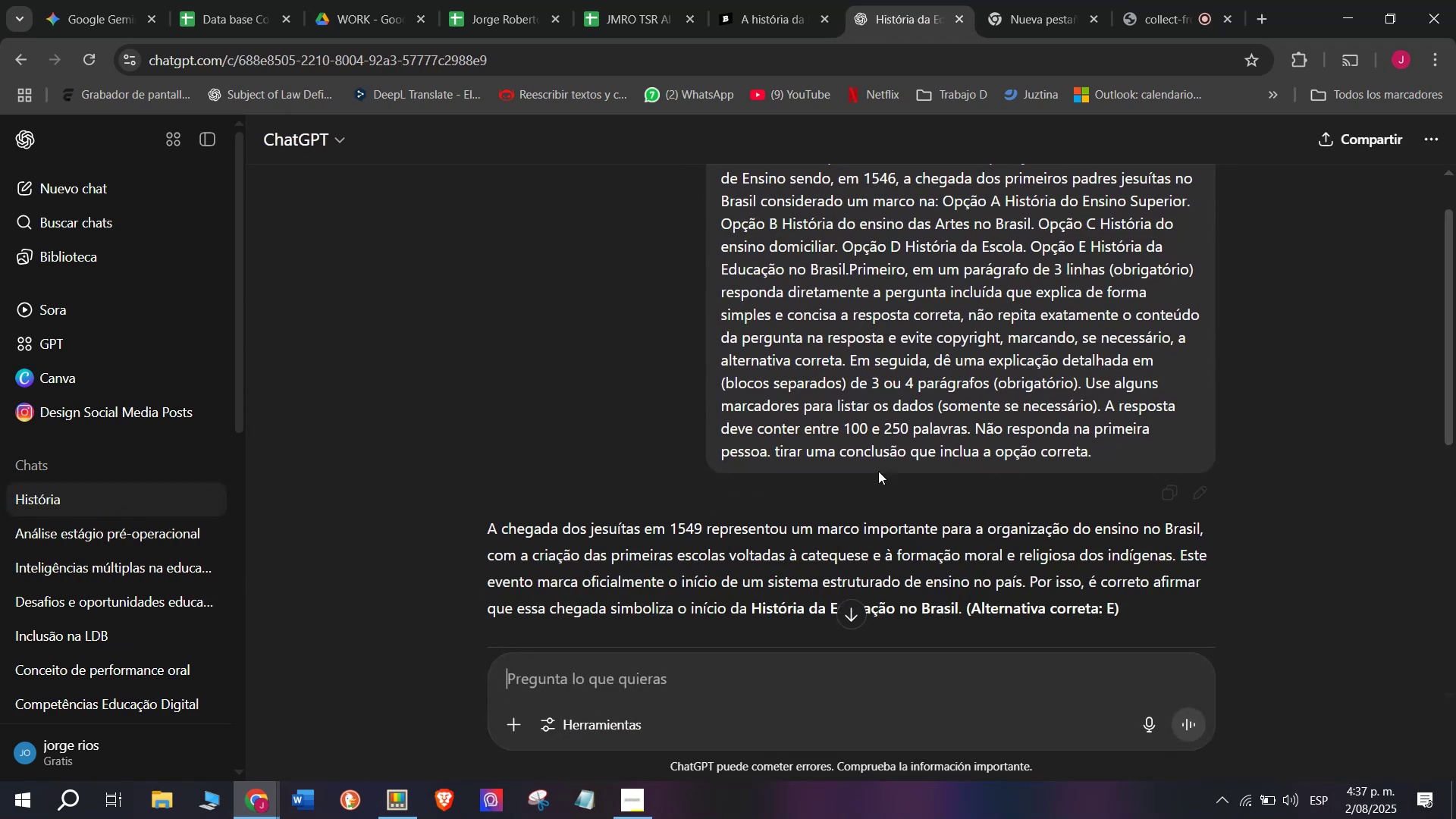 
scroll: coordinate [878, 469], scroll_direction: down, amount: 1.0
 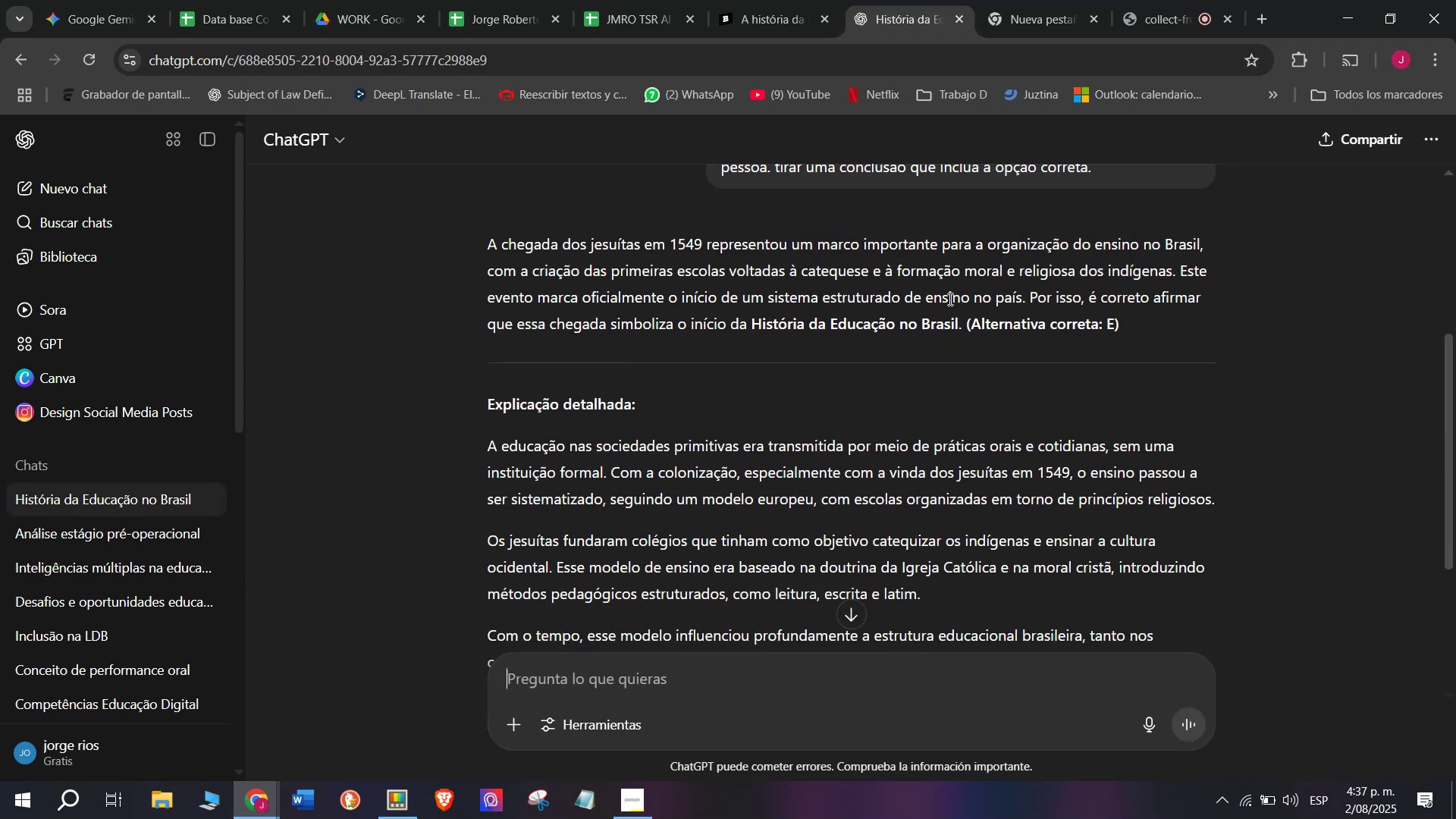 
left_click([797, 0])
 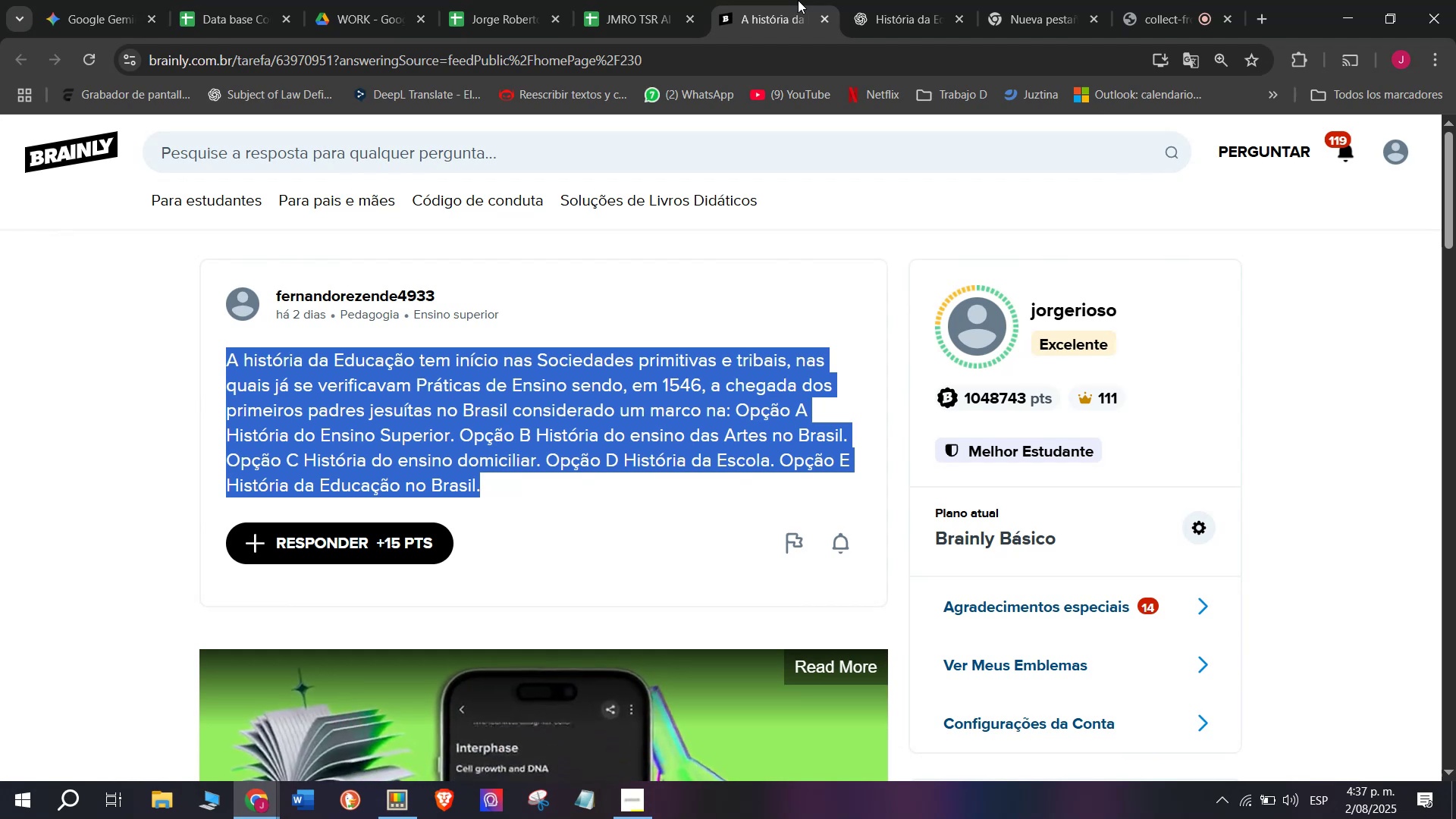 
left_click([868, 0])
 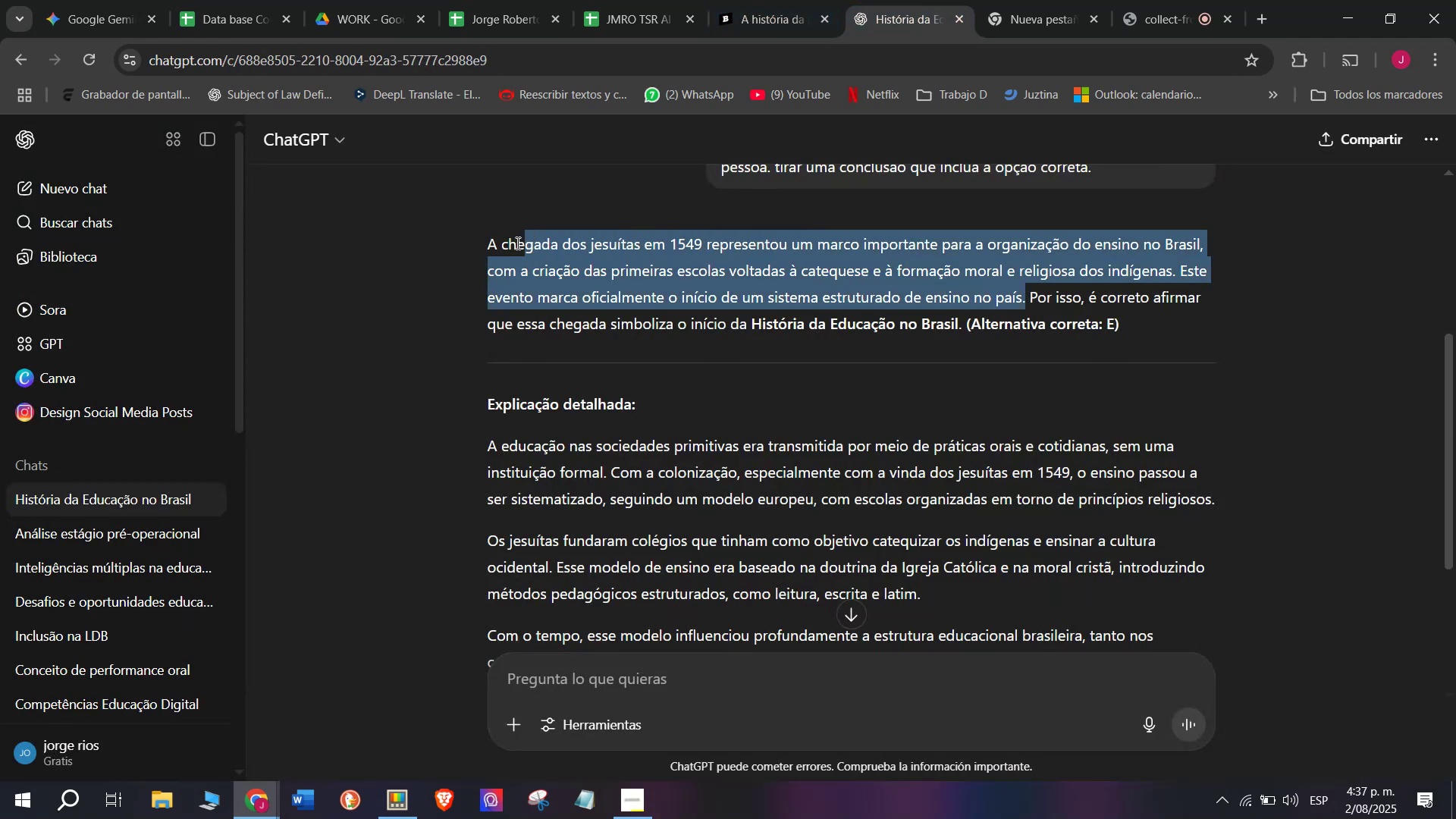 
key(Control+C)
 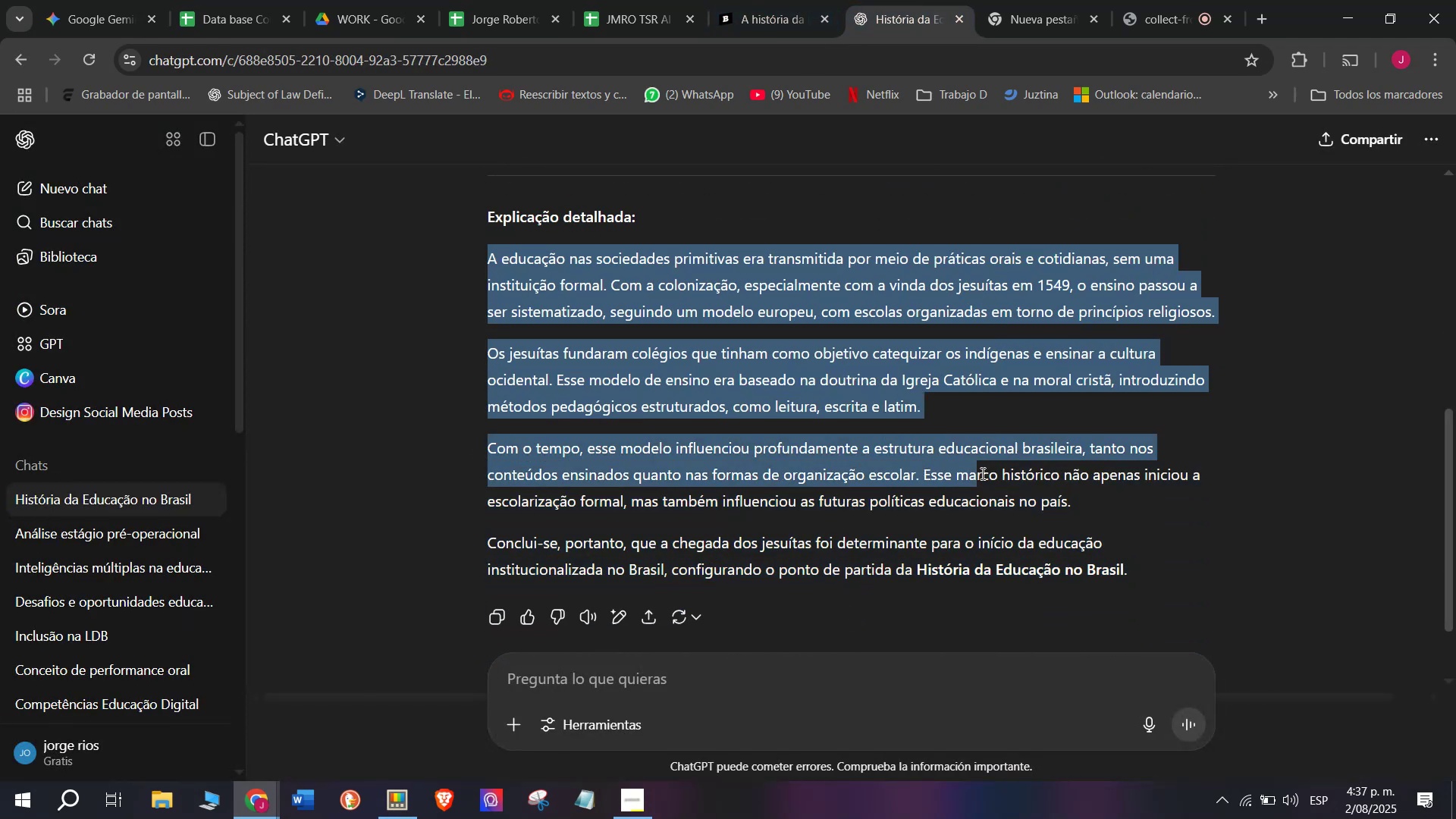 
key(Control+C)
 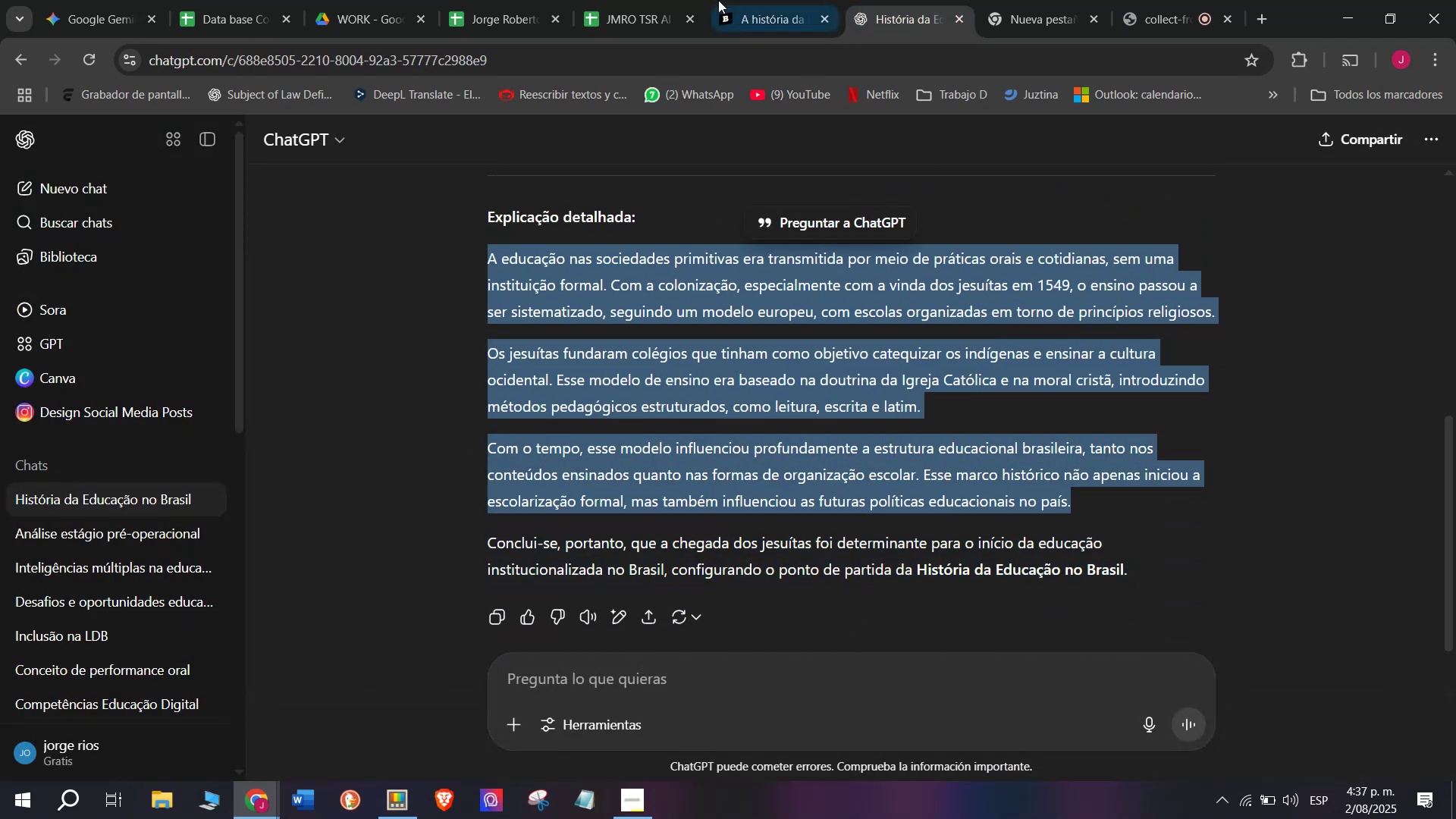 
left_click([717, 0])
 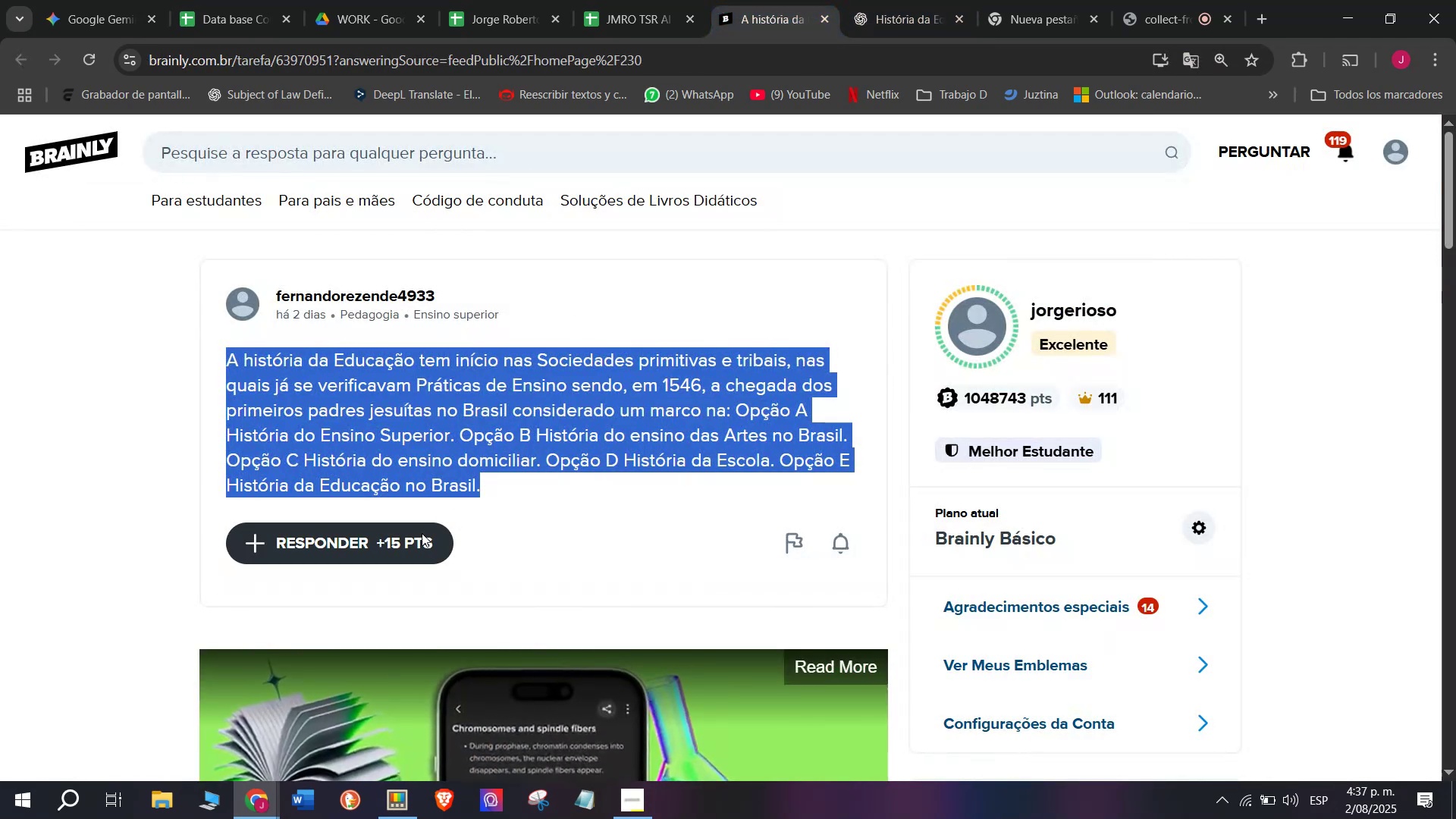 
left_click([411, 536])
 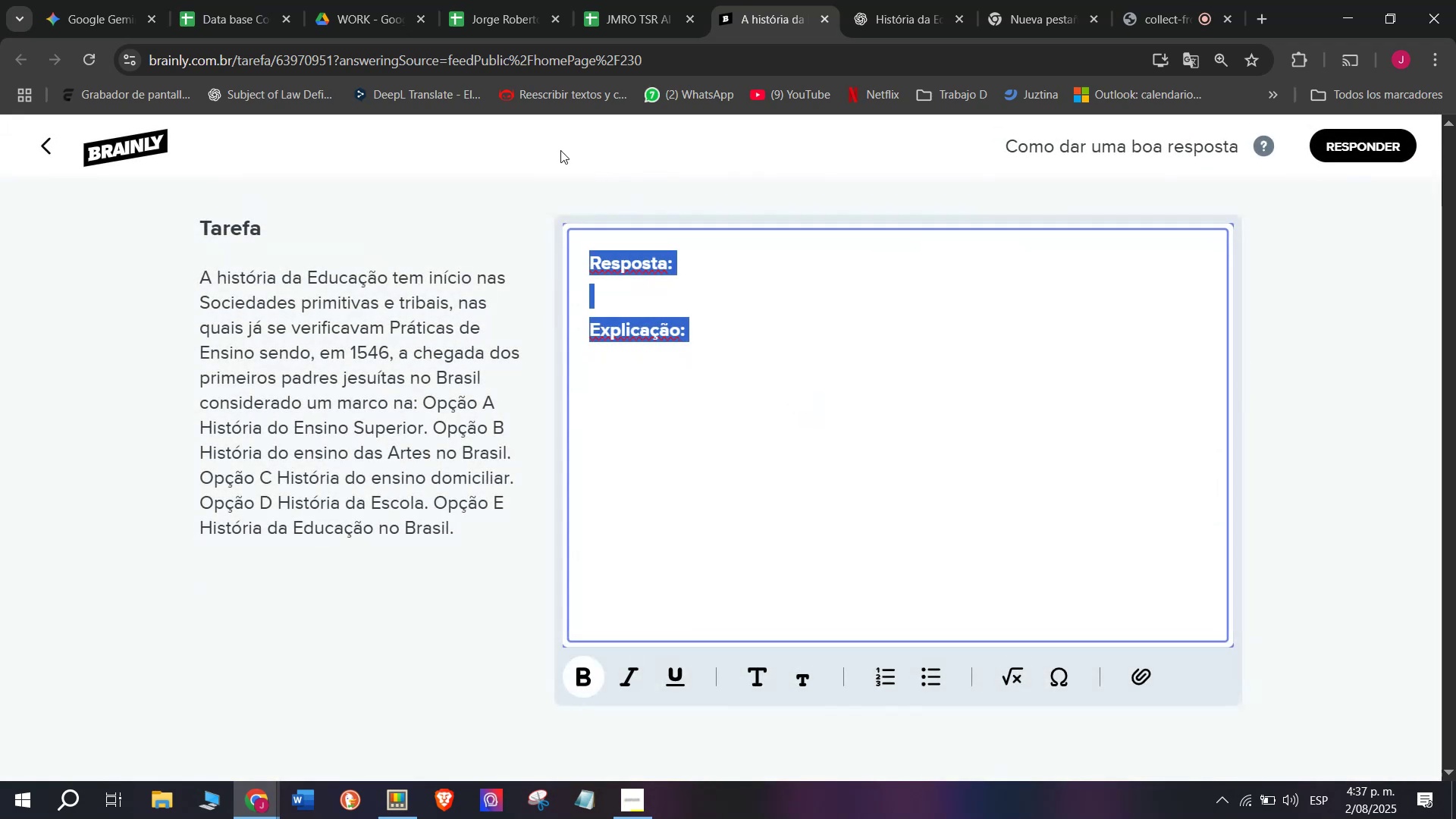 
key(Meta+MetaLeft)
 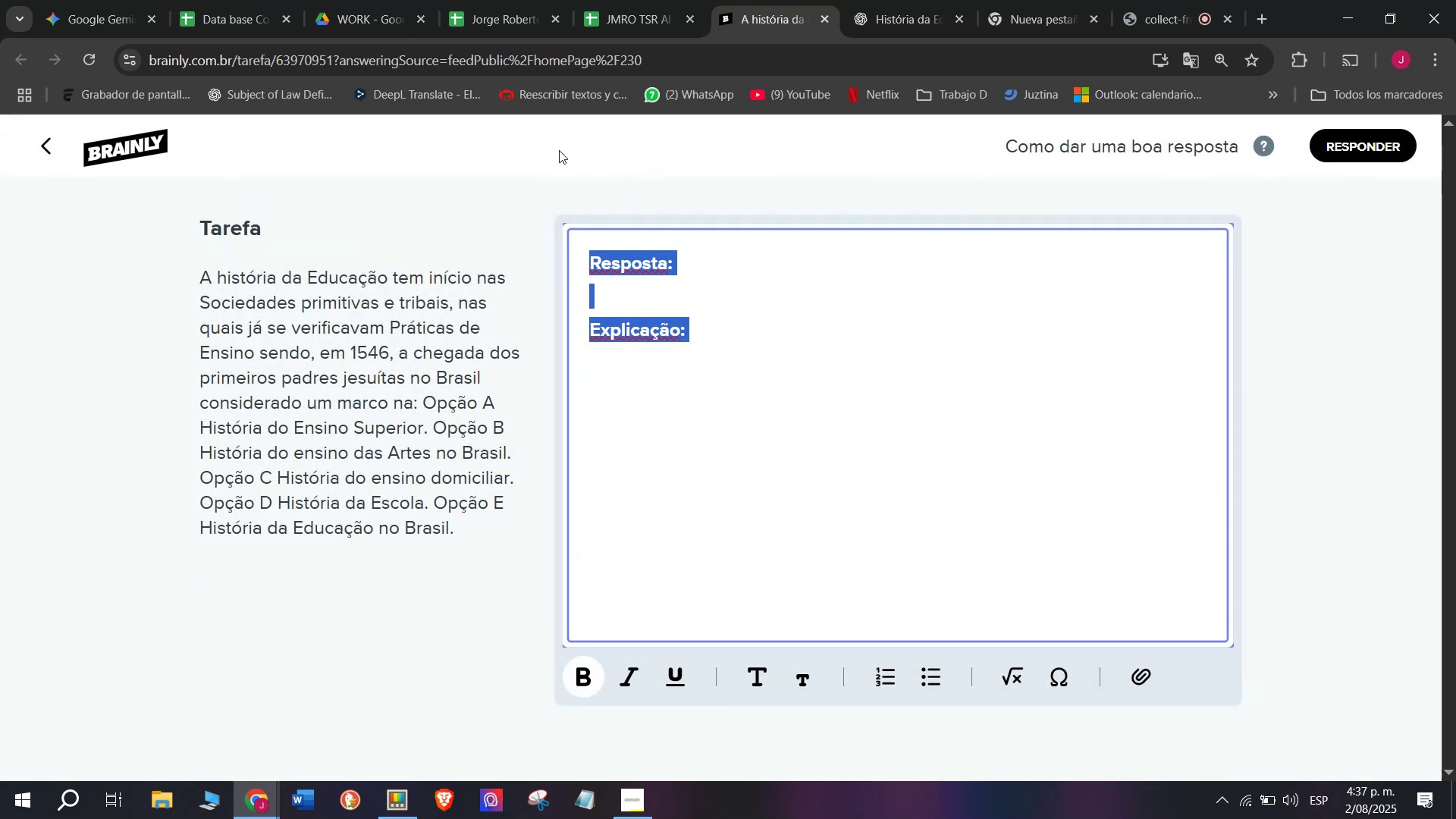 
key(Meta+V)
 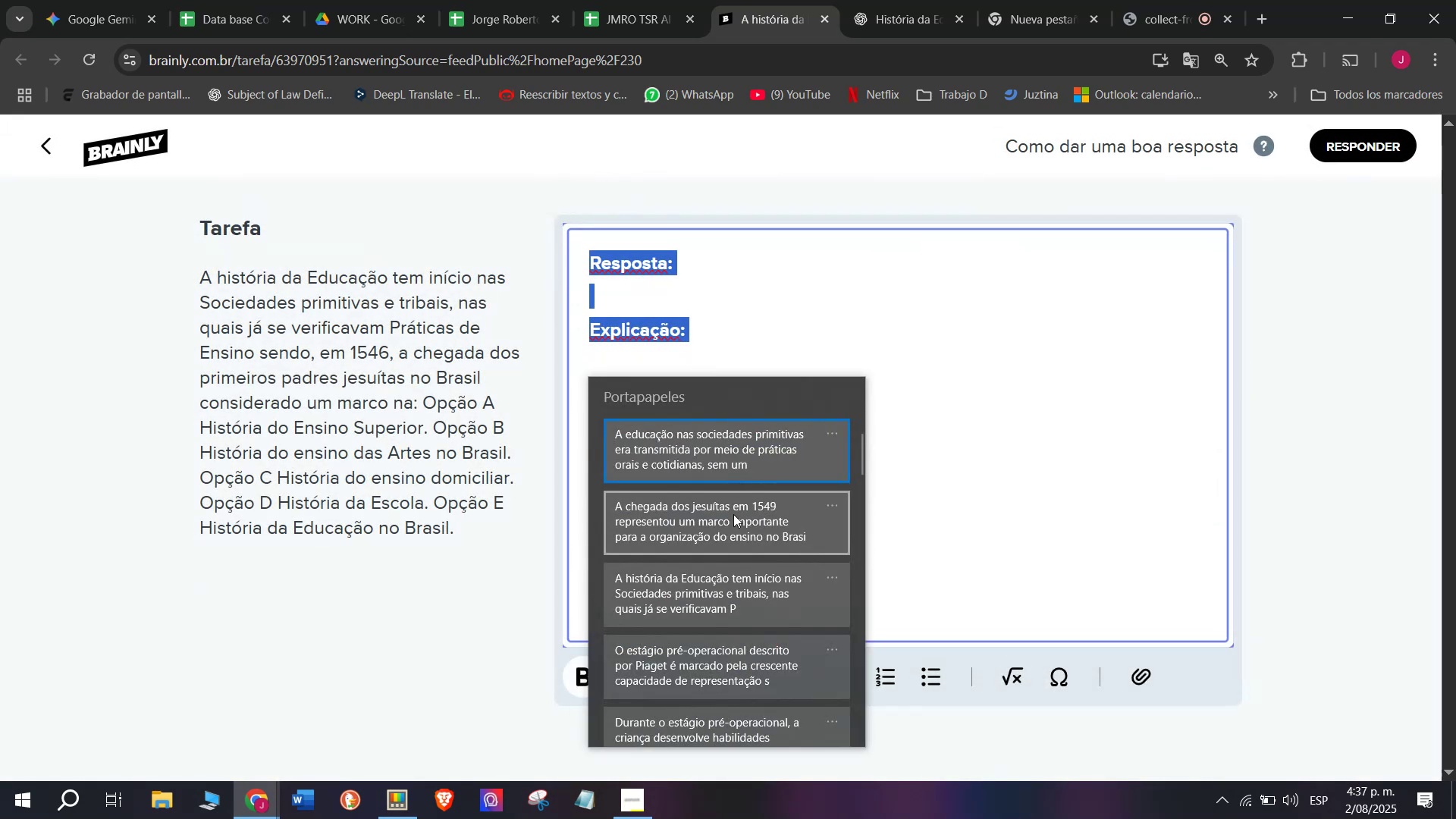 
left_click([731, 519])
 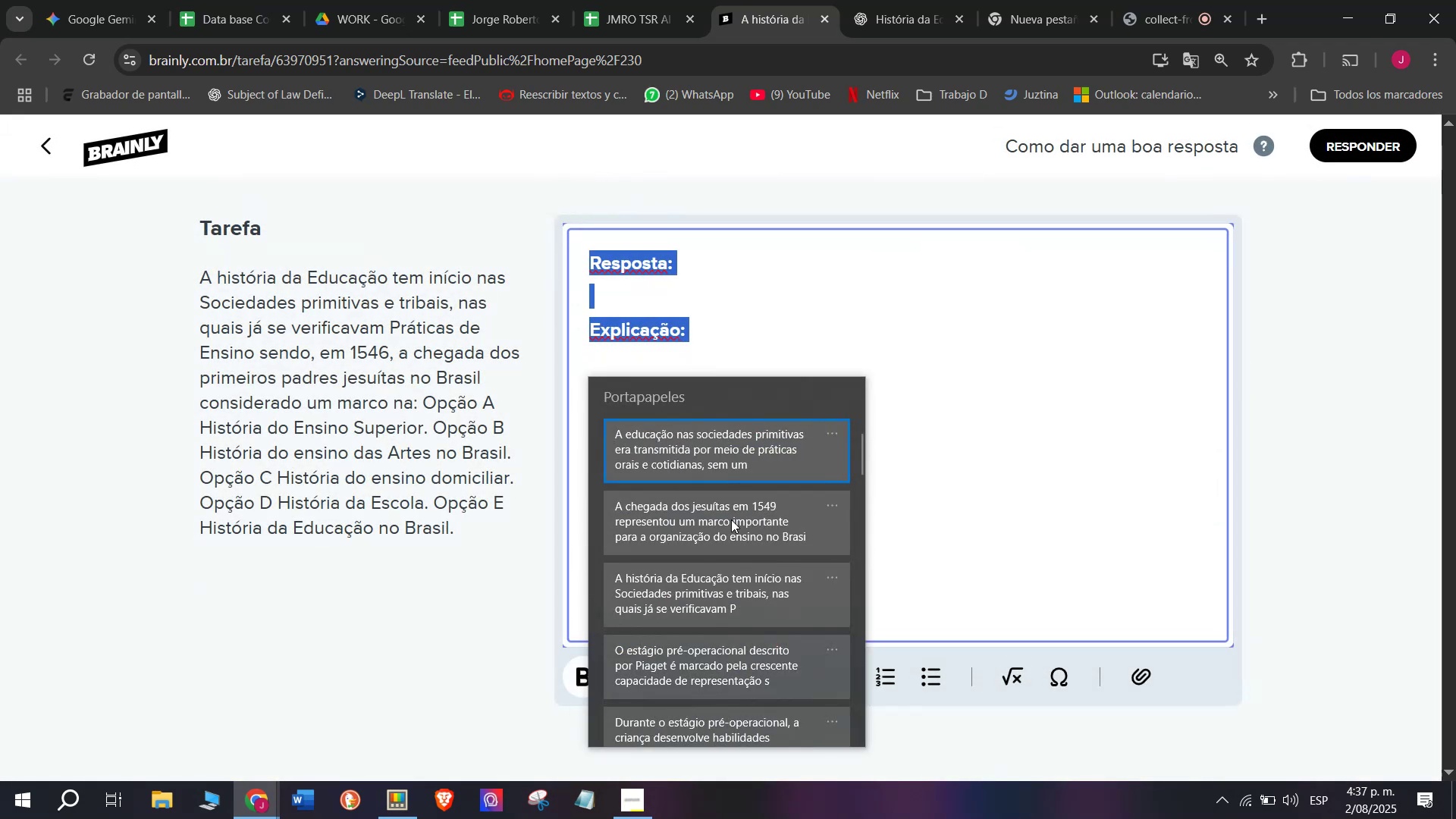 
key(Control+ControlLeft)
 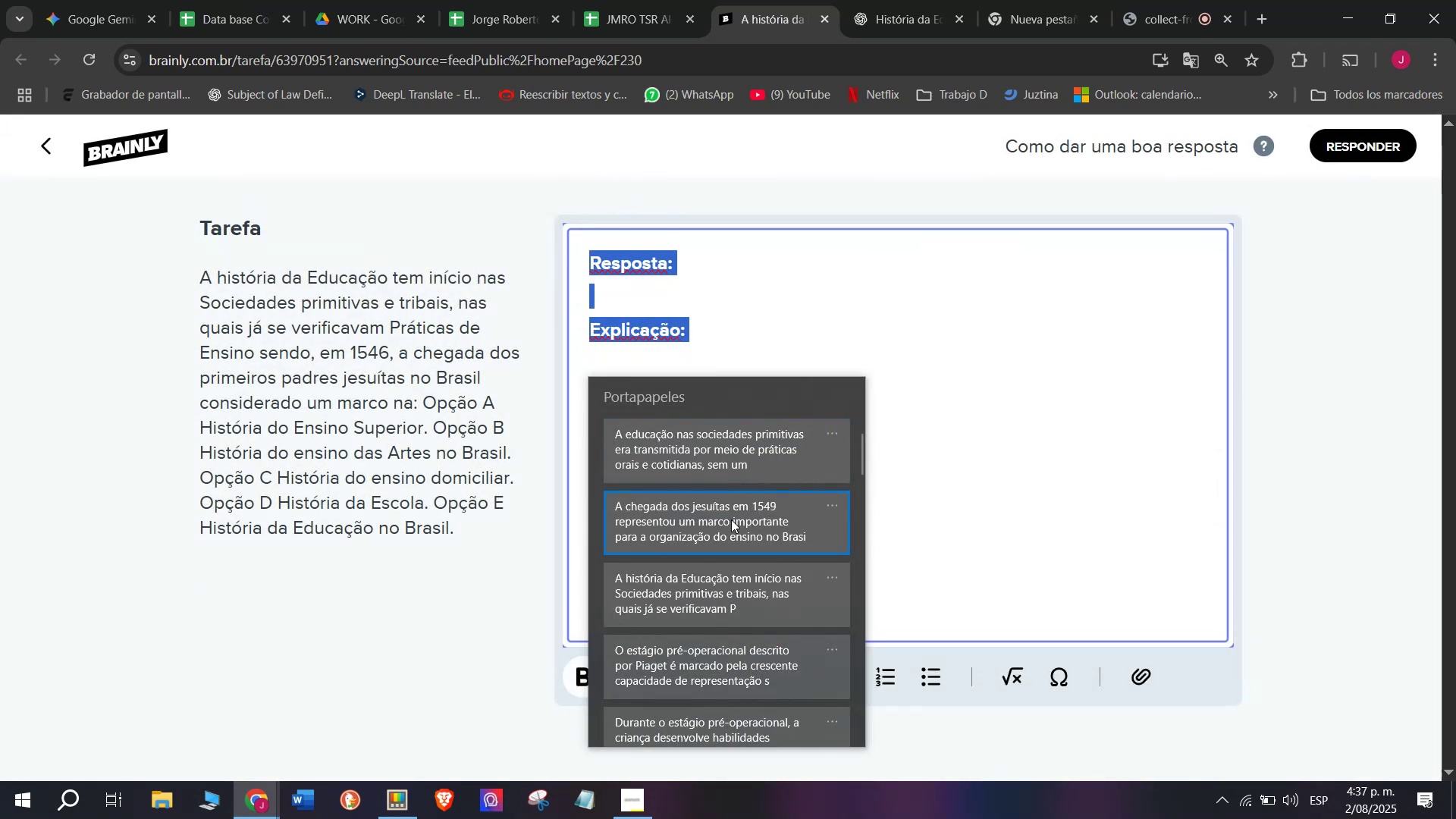 
key(Control+V)
 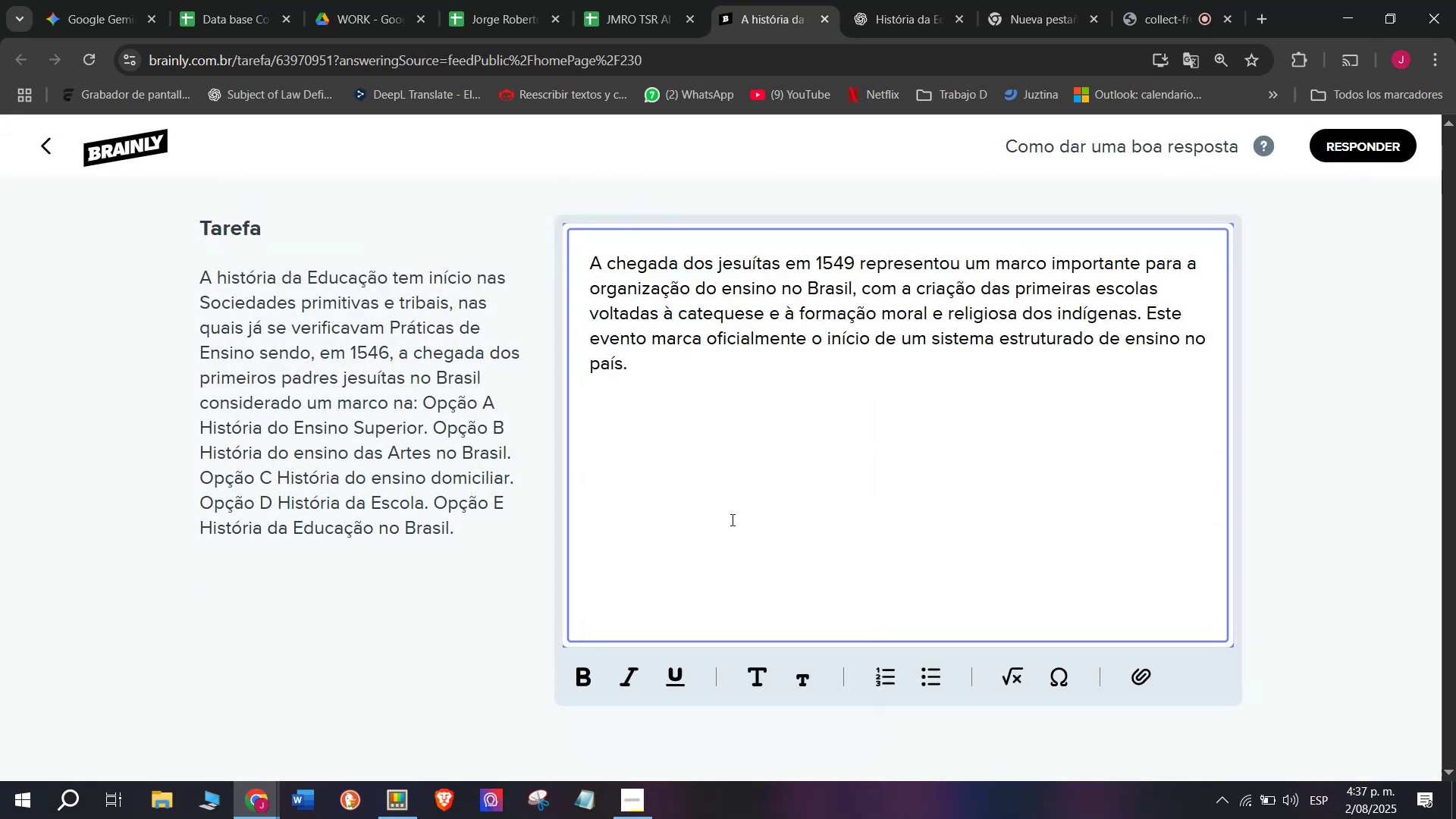 
key(Space)
 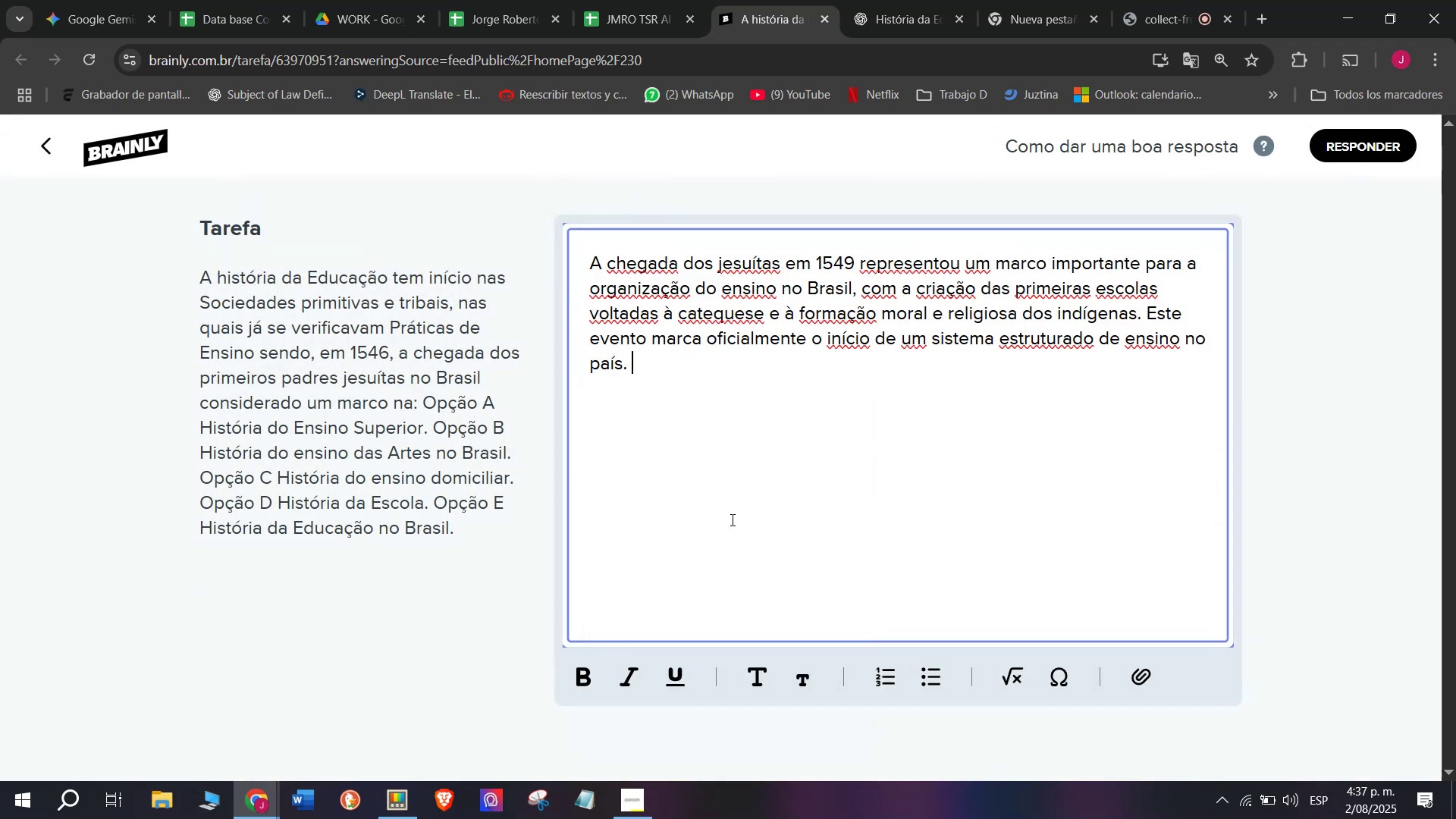 
key(Meta+MetaLeft)
 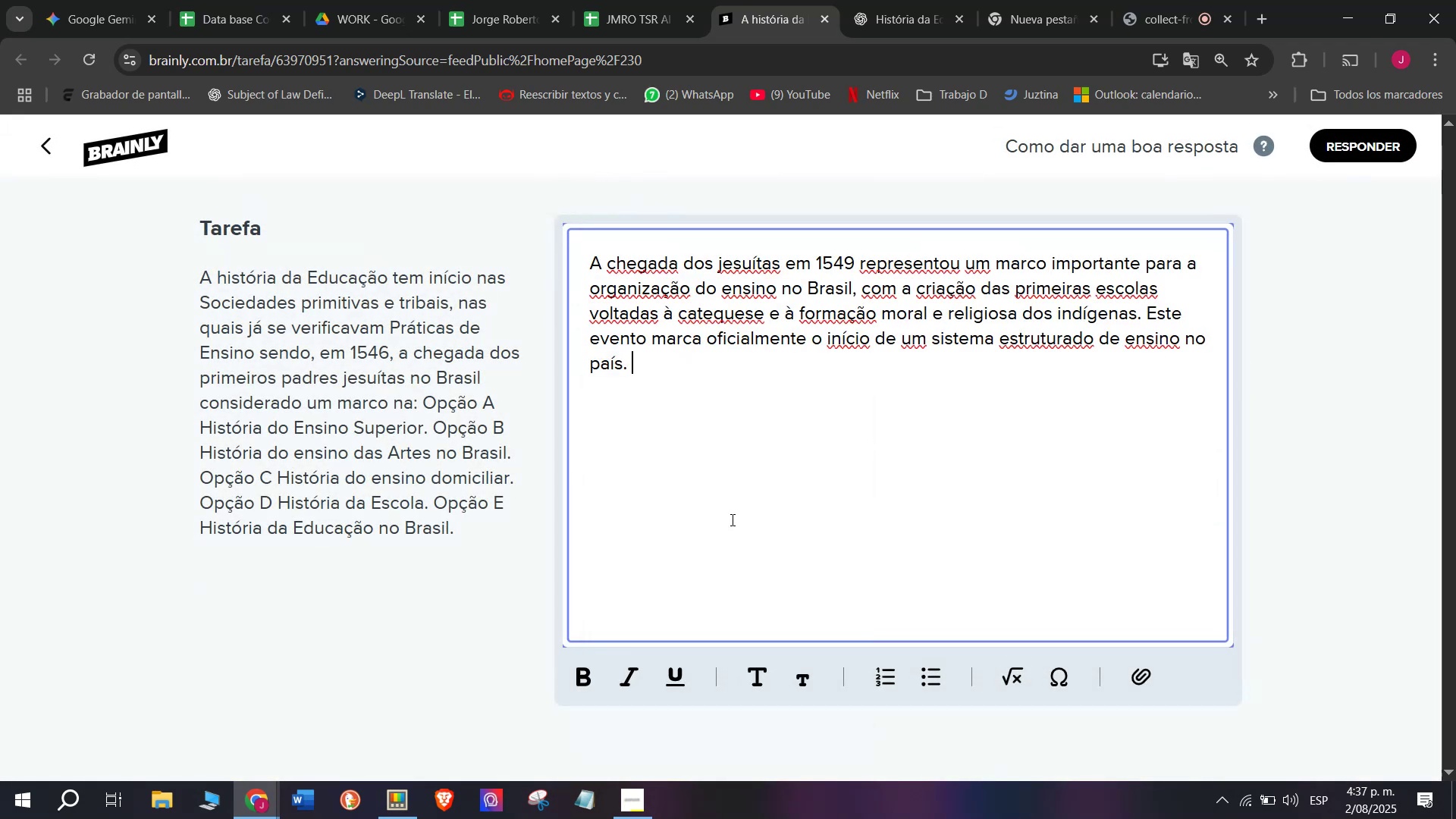 
key(Meta+V)
 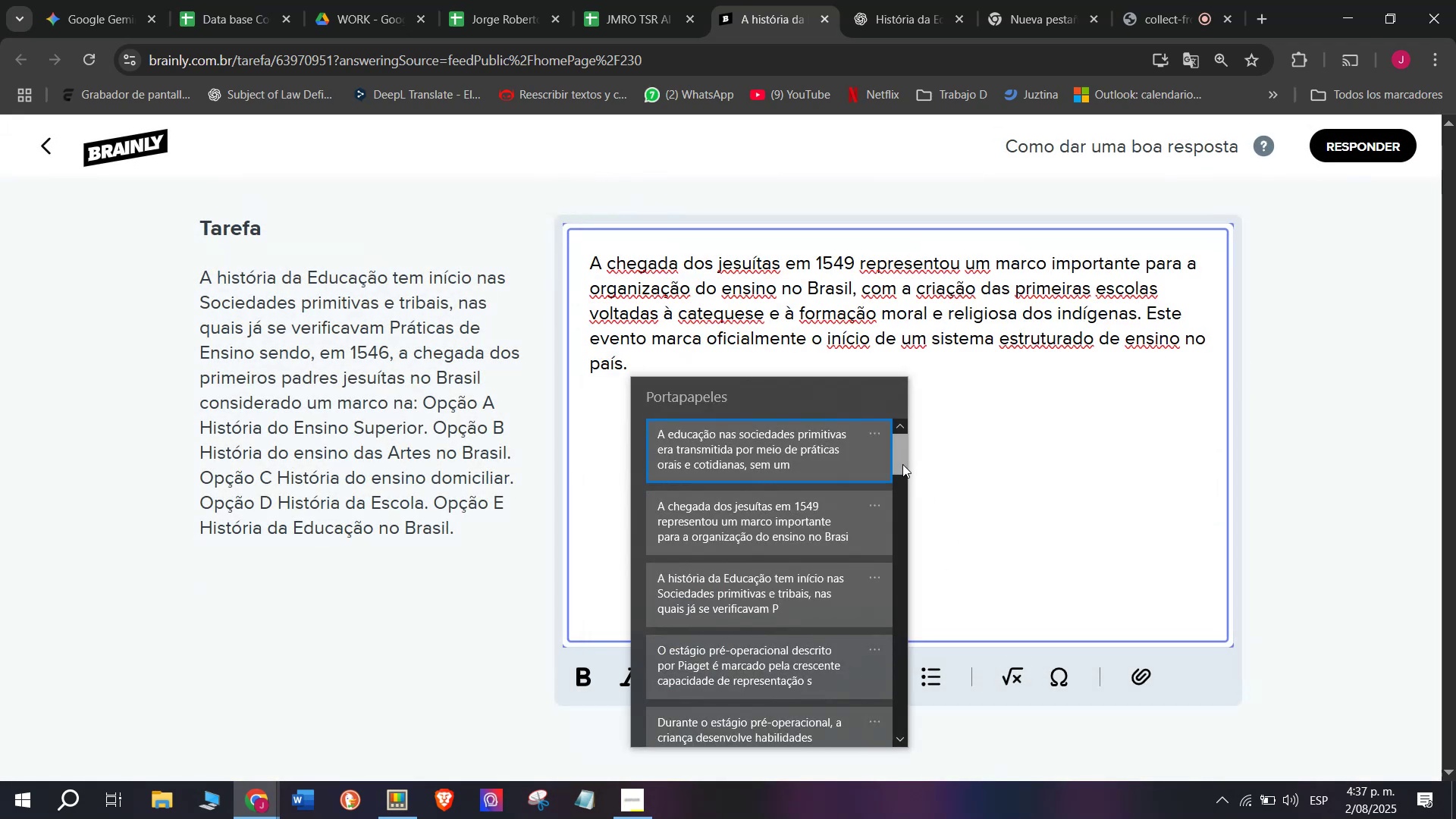 
left_click([717, 497])
 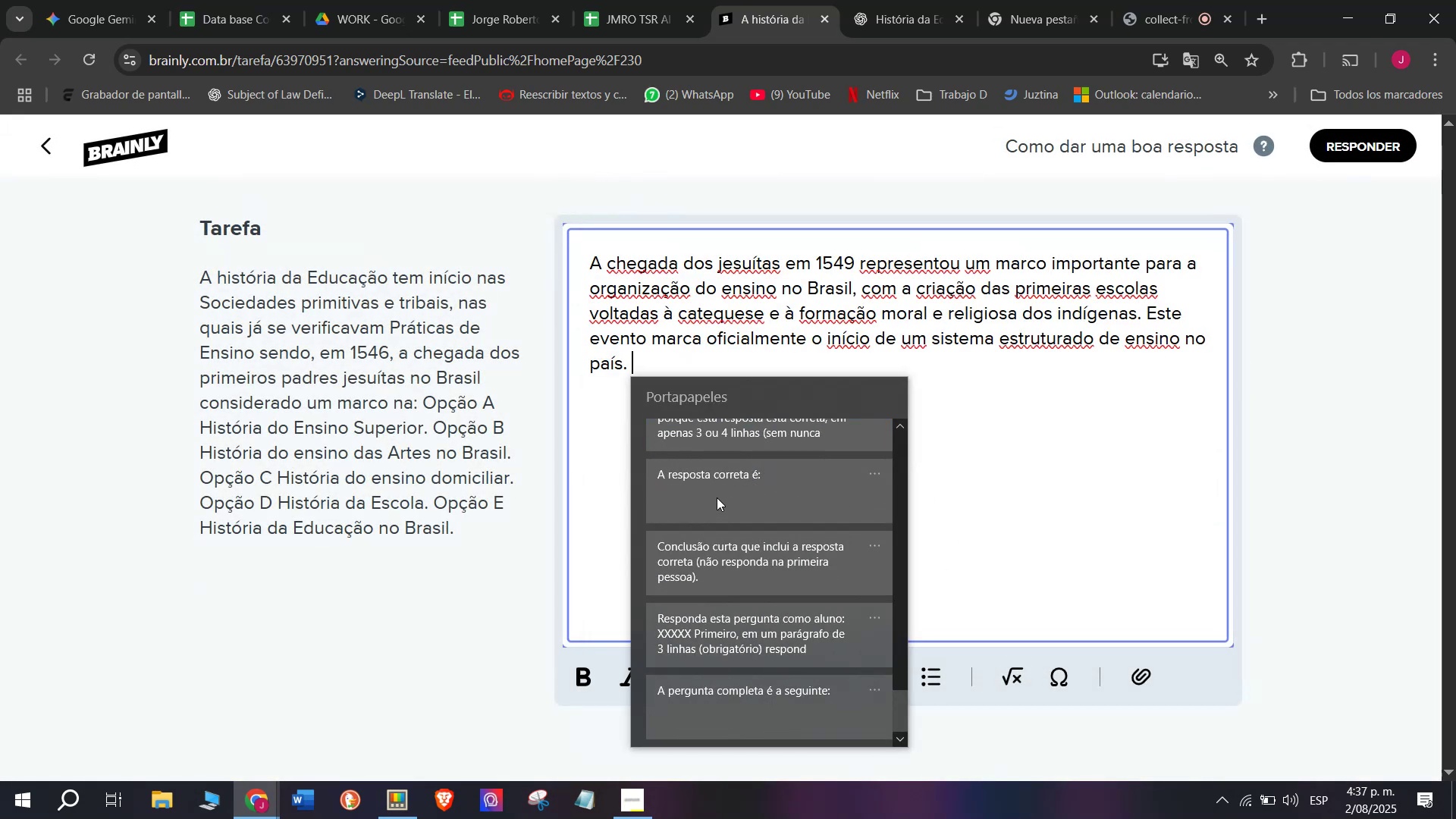 
key(Control+ControlLeft)
 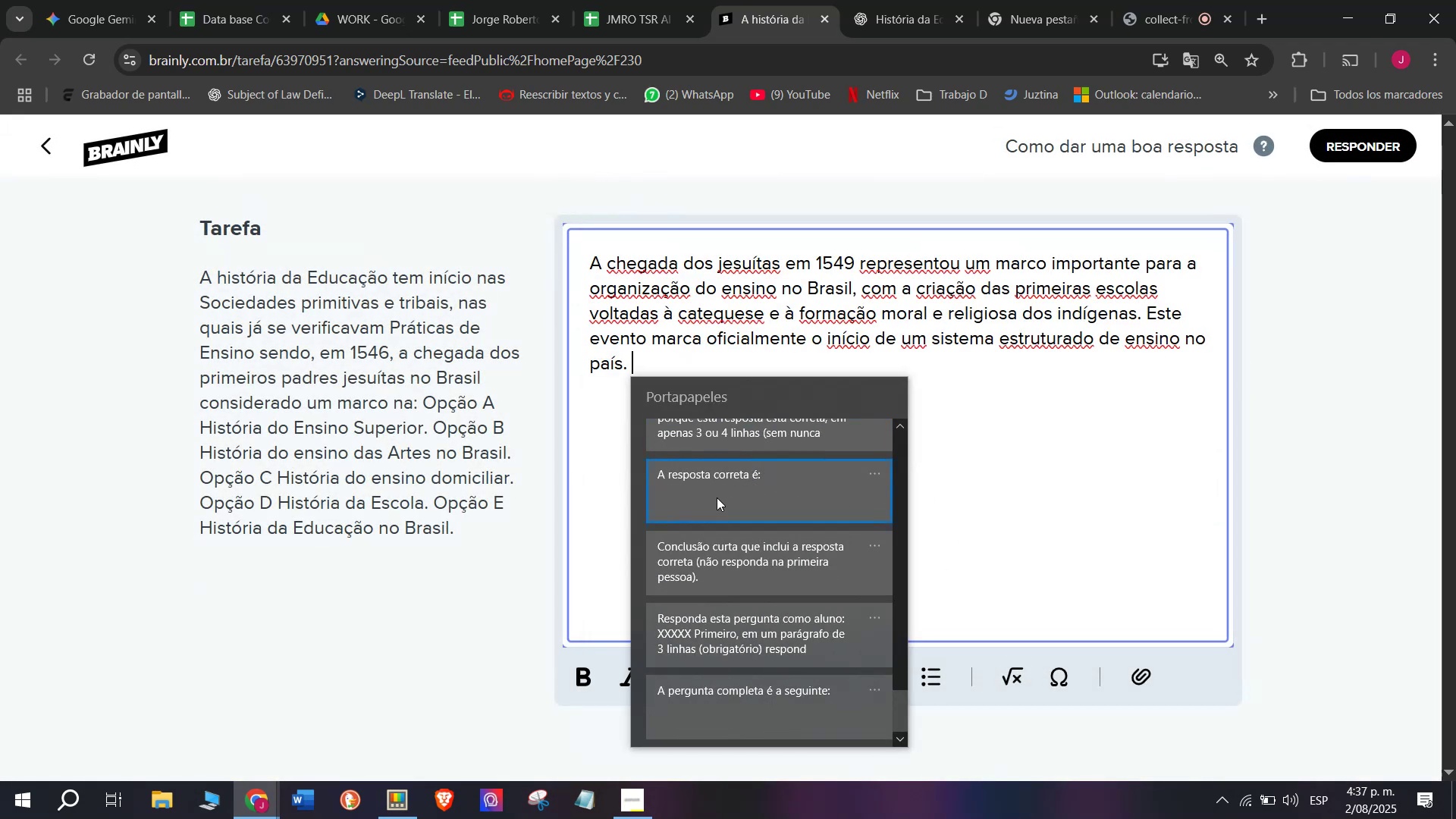 
key(Control+V)
 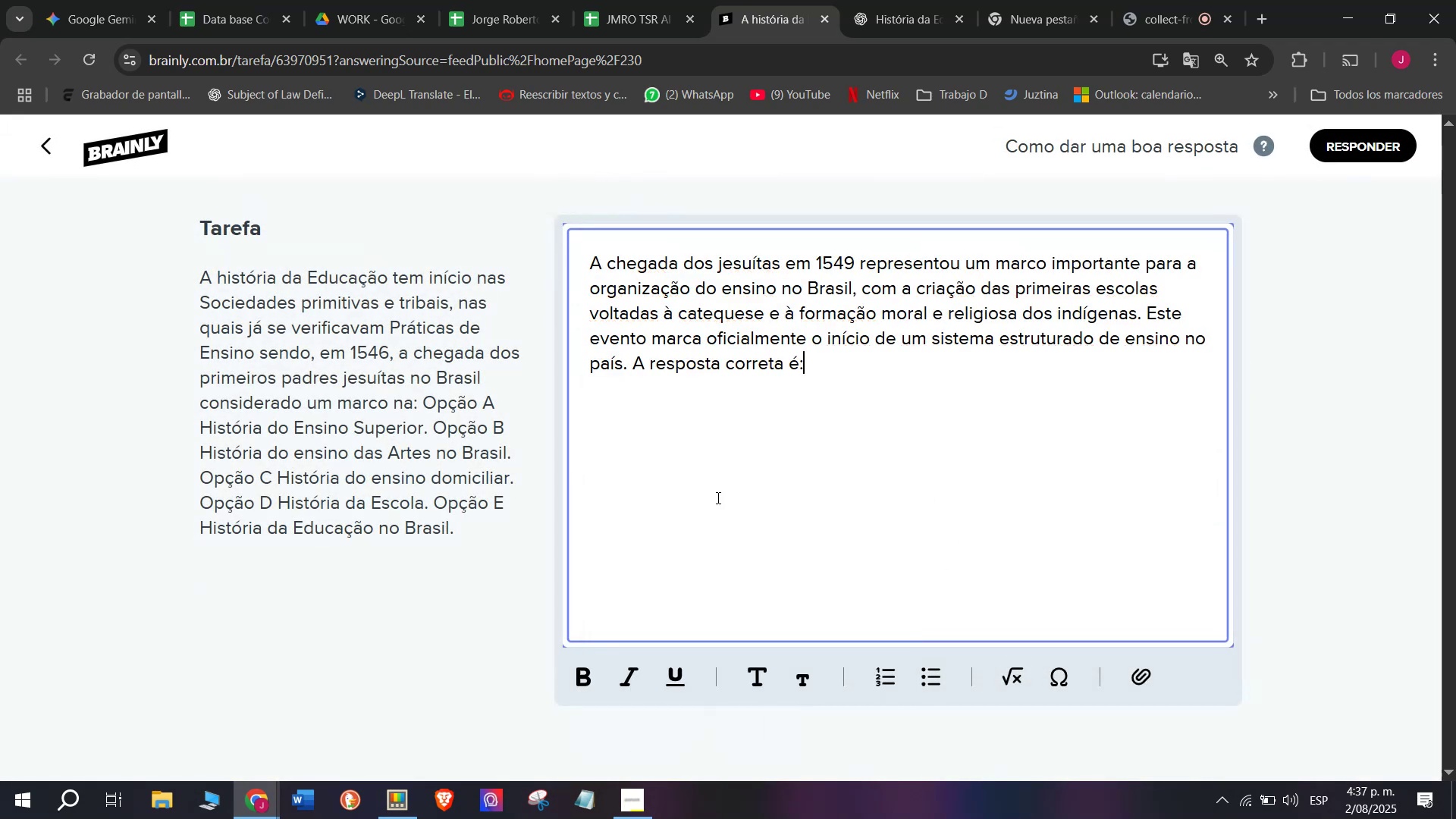 
key(Space)
 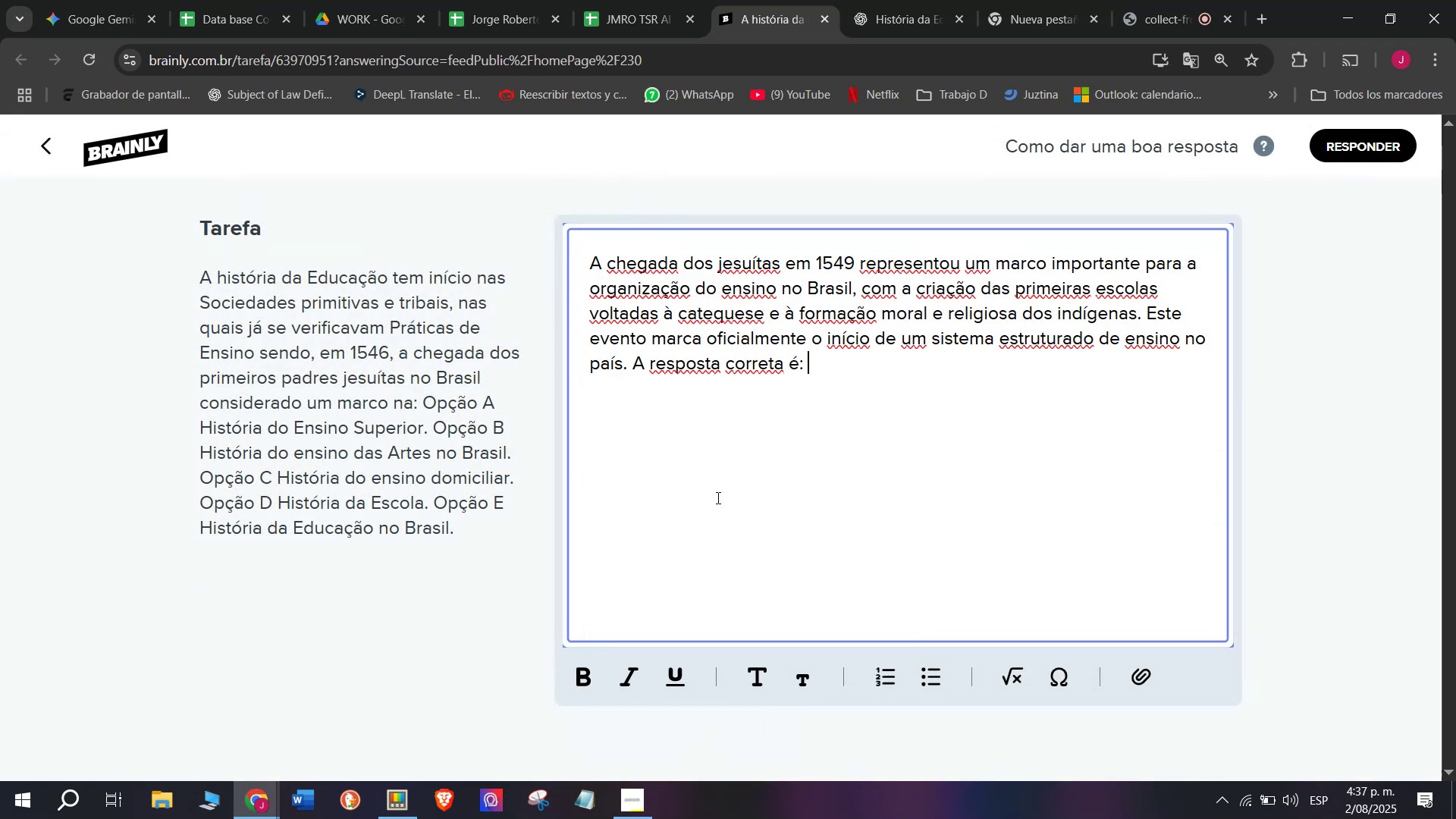 
key(Shift+E)
 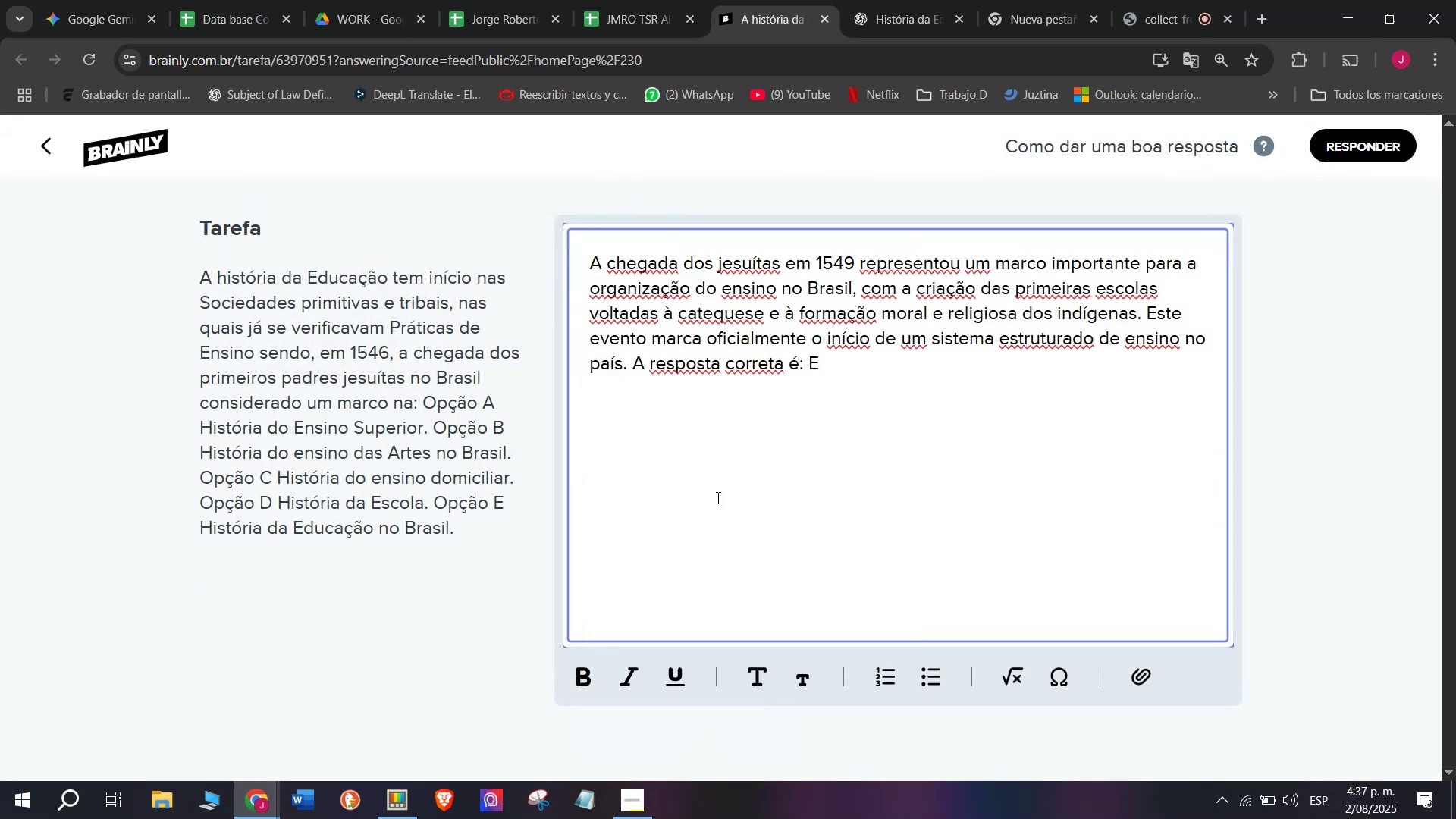 
key(Period)
 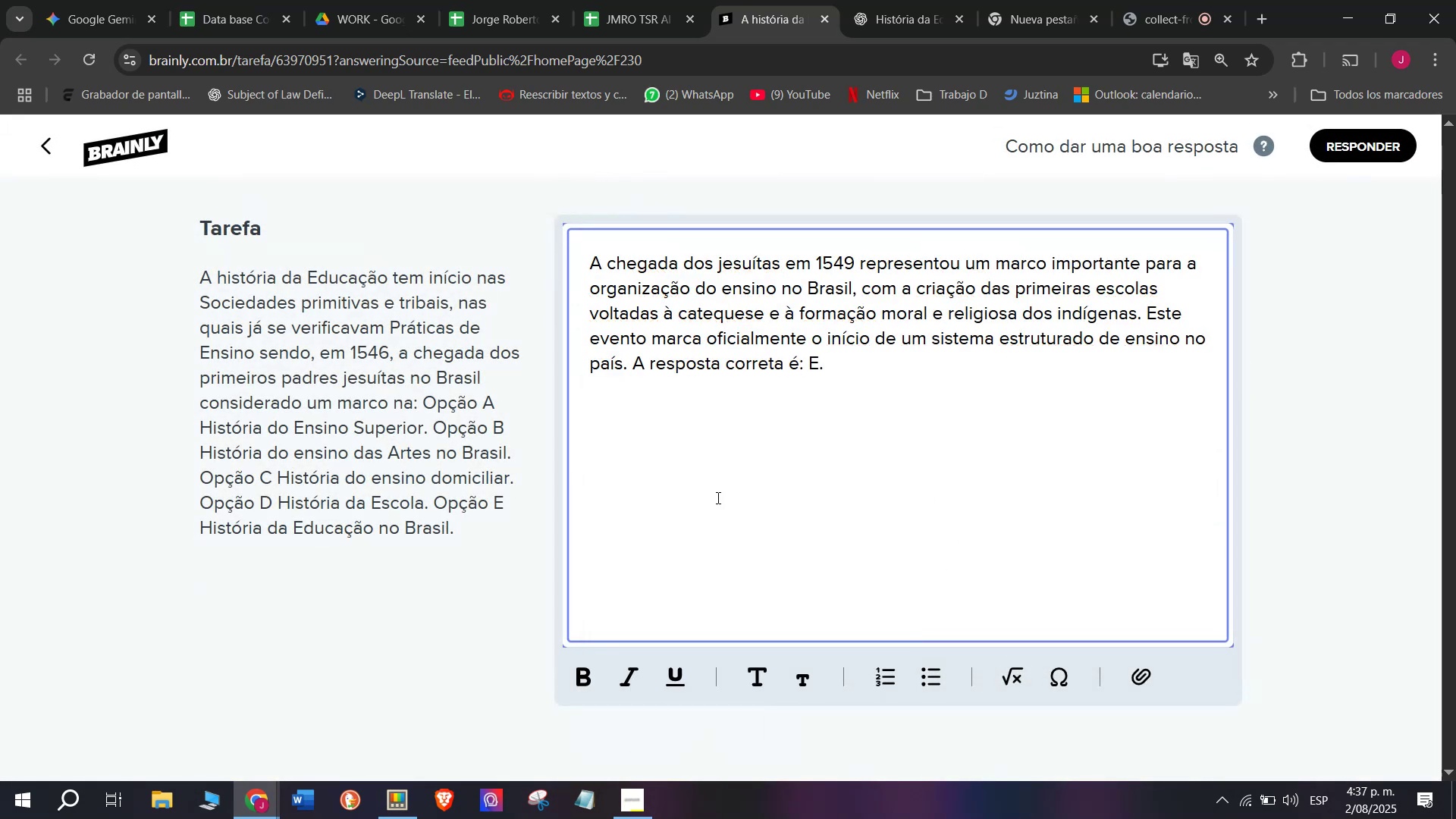 
key(Enter)
 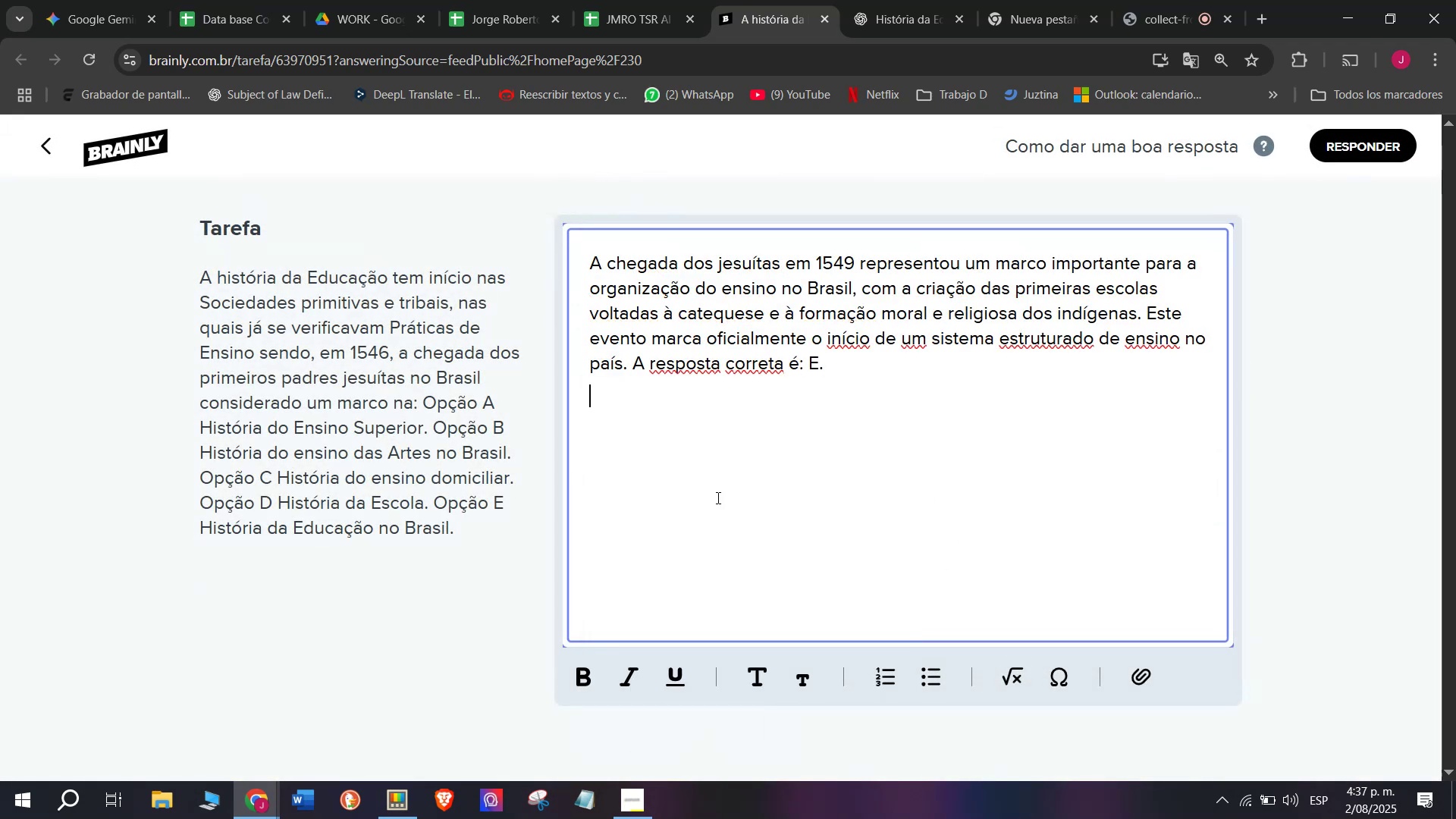 
key(Enter)
 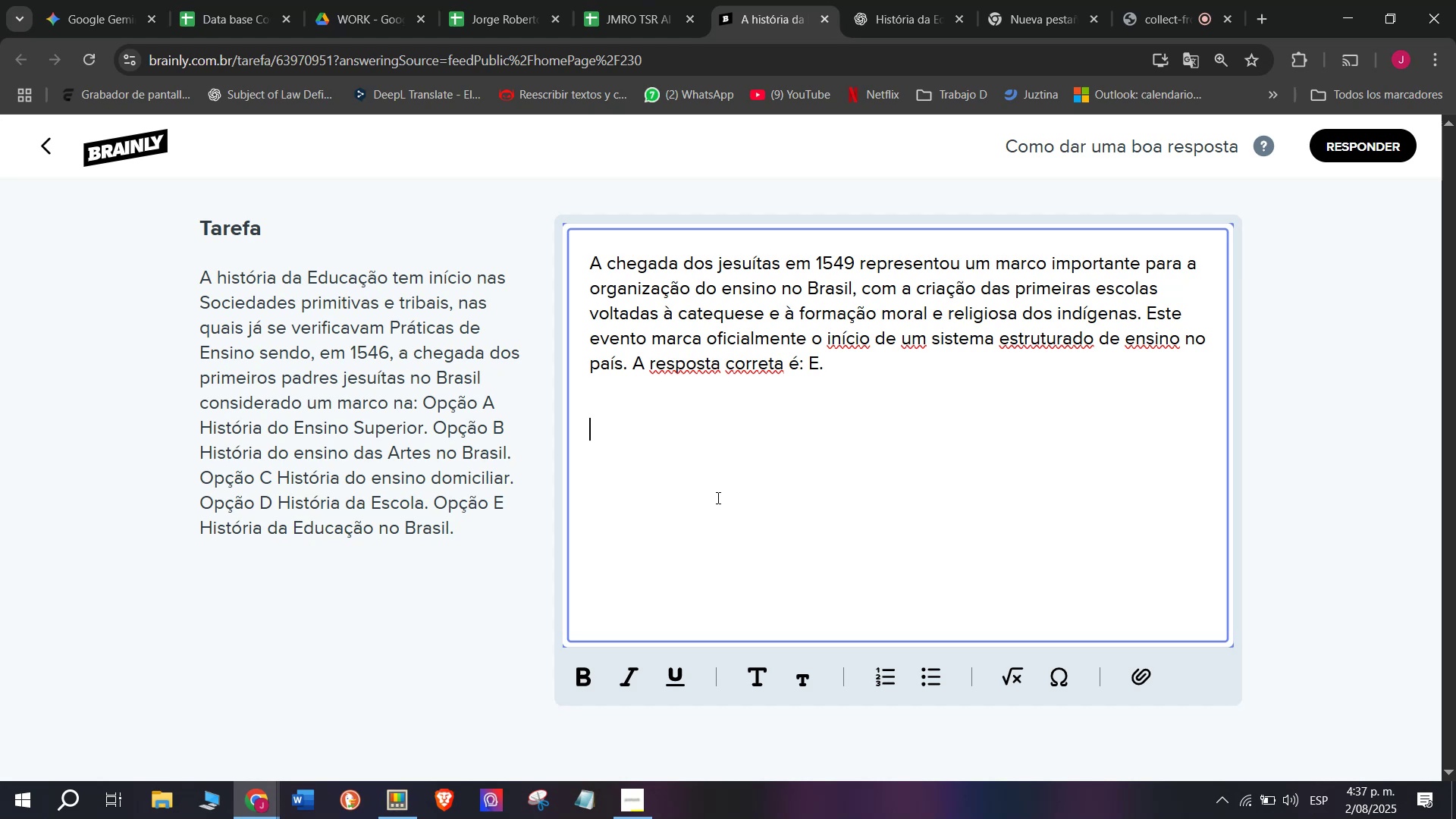 
key(Meta+MetaLeft)
 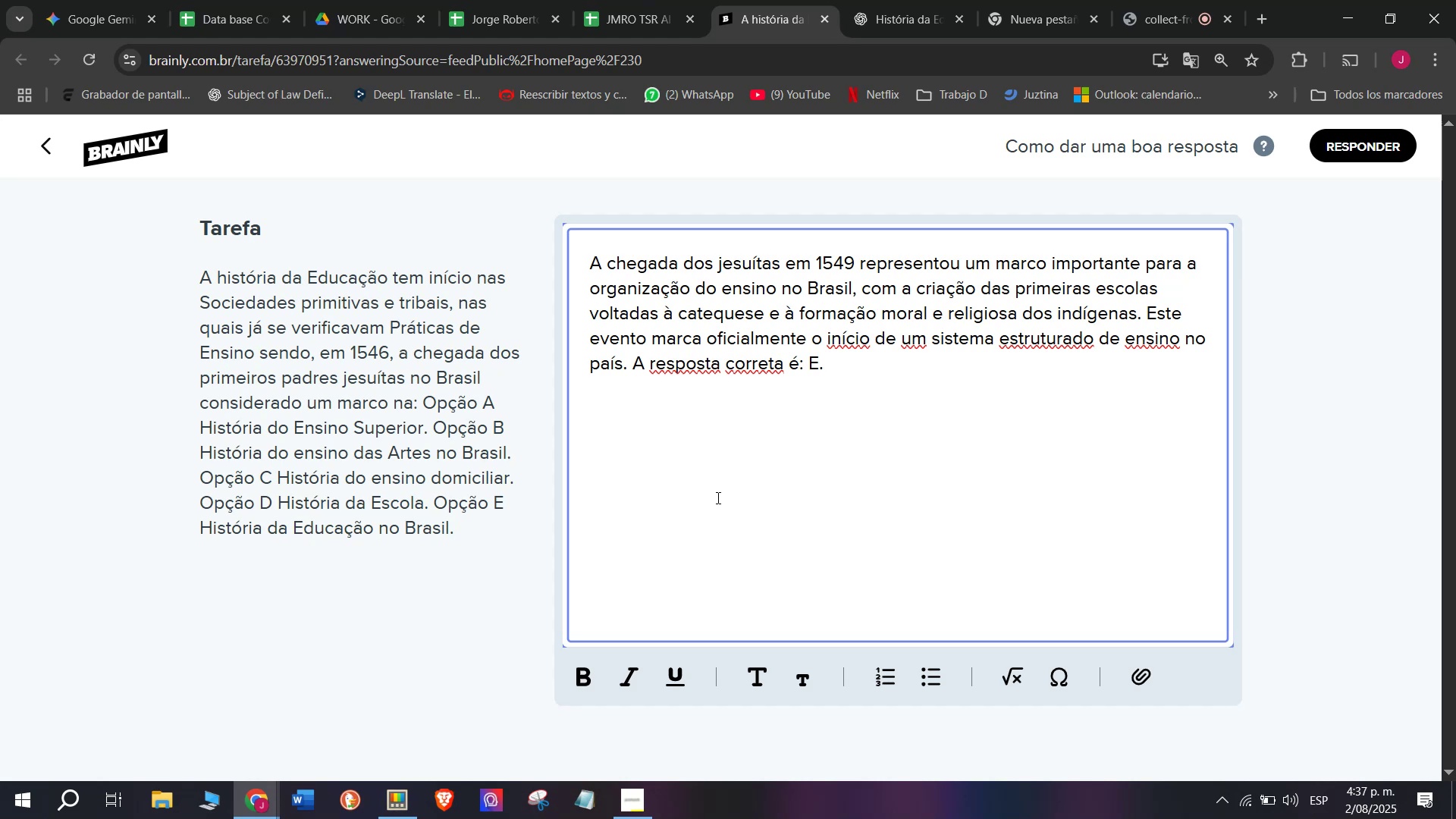 
key(Meta+V)
 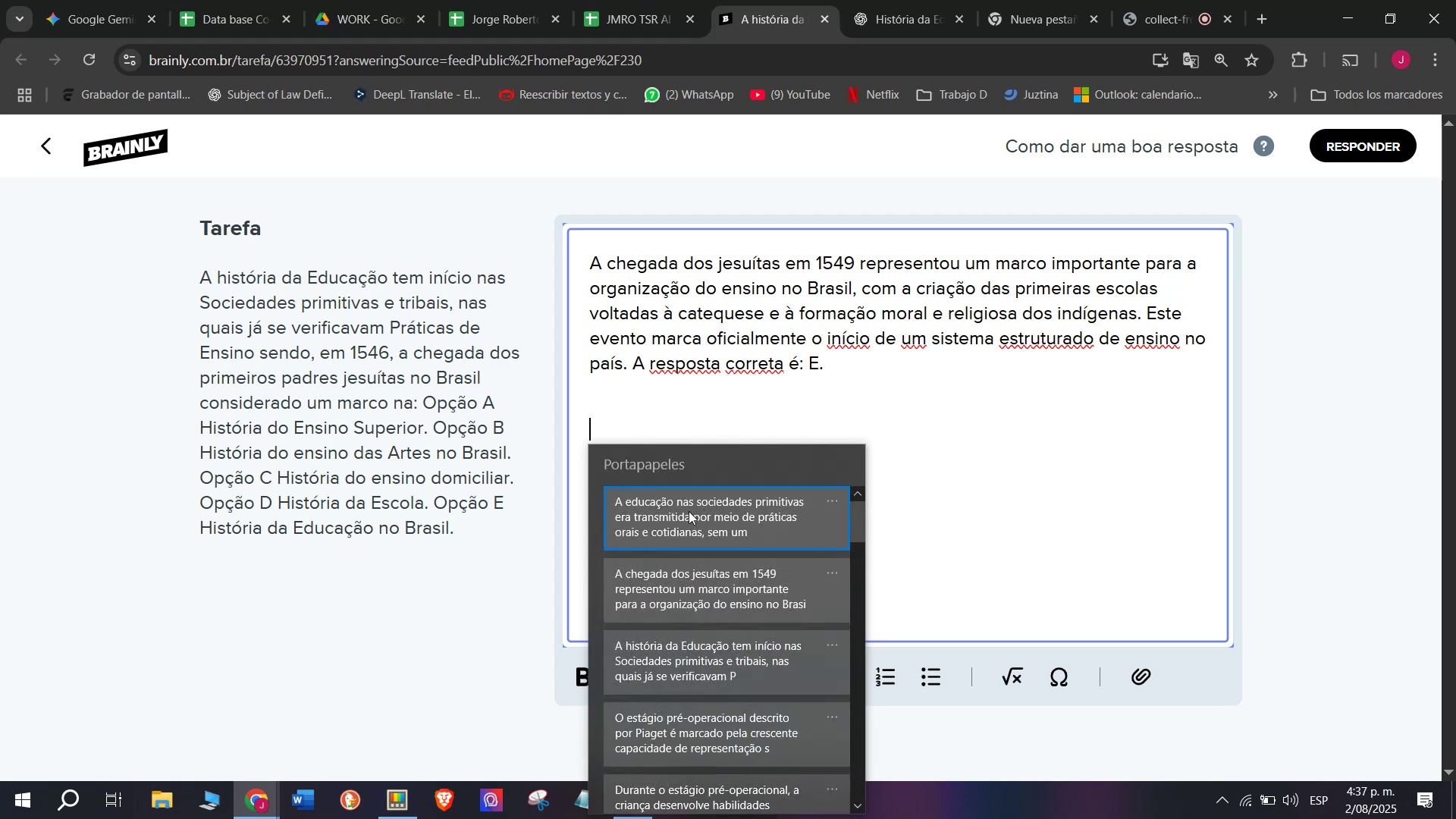 
left_click([674, 543])
 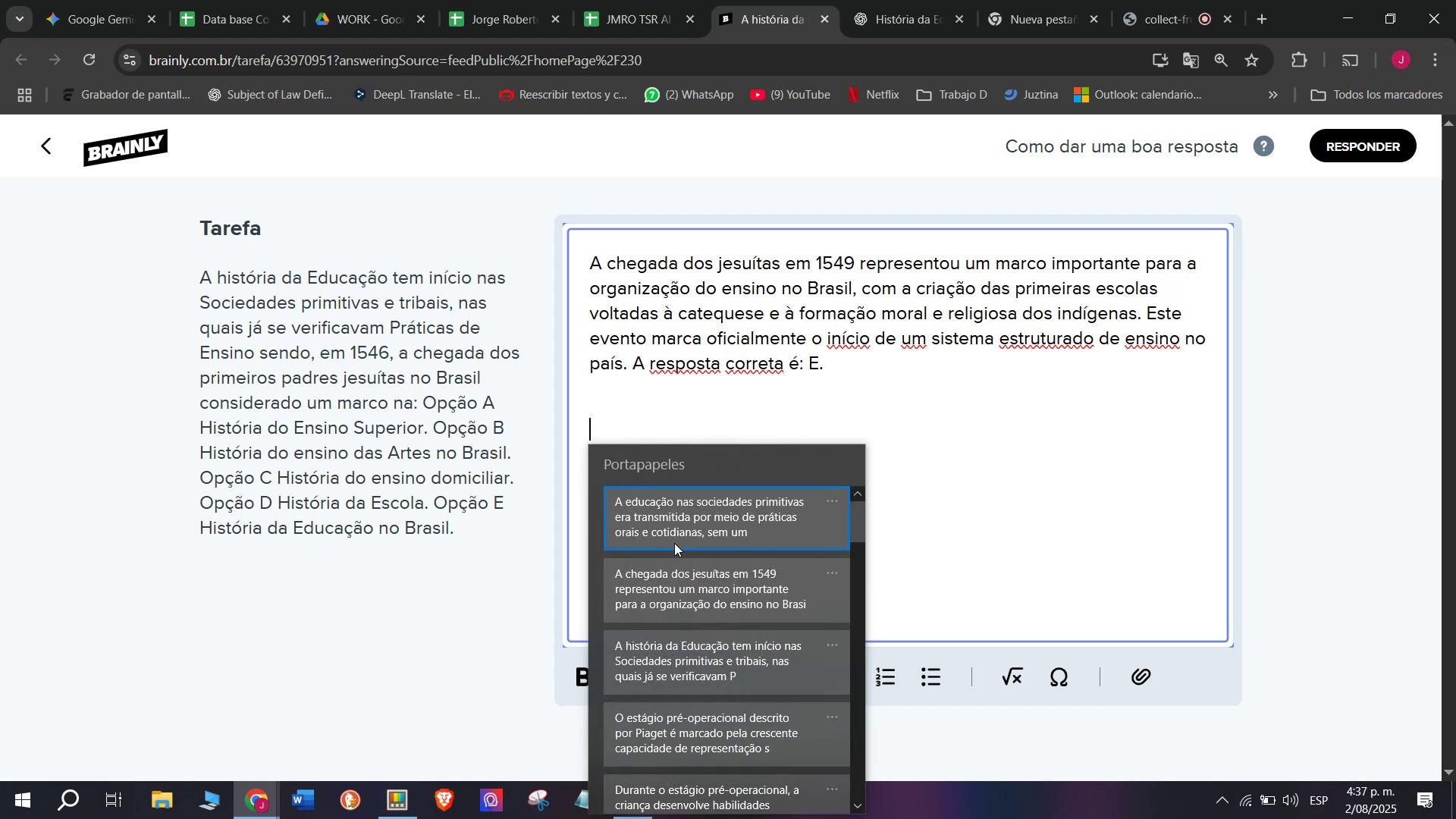 
key(Control+ControlLeft)
 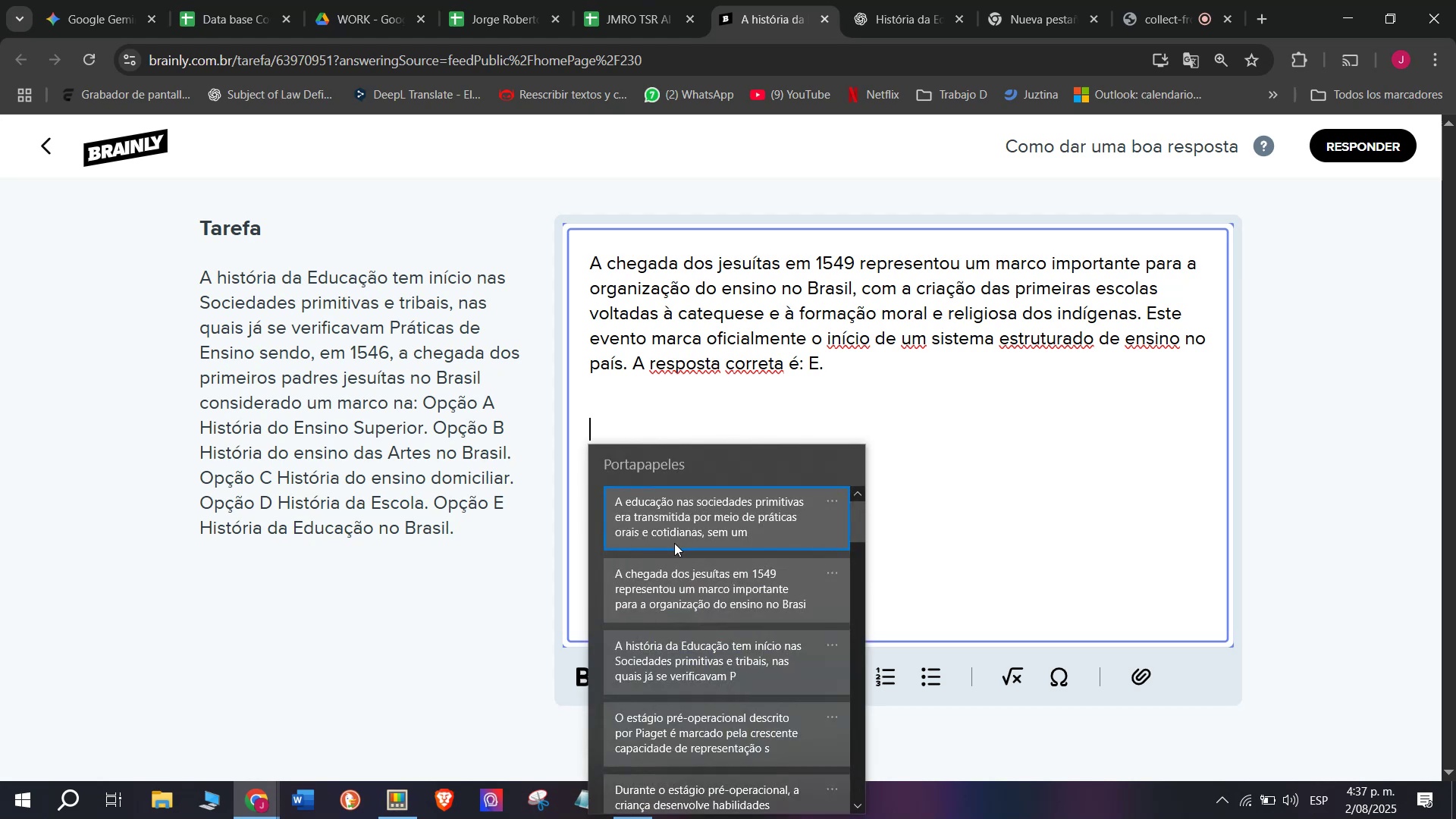 
key(Control+V)
 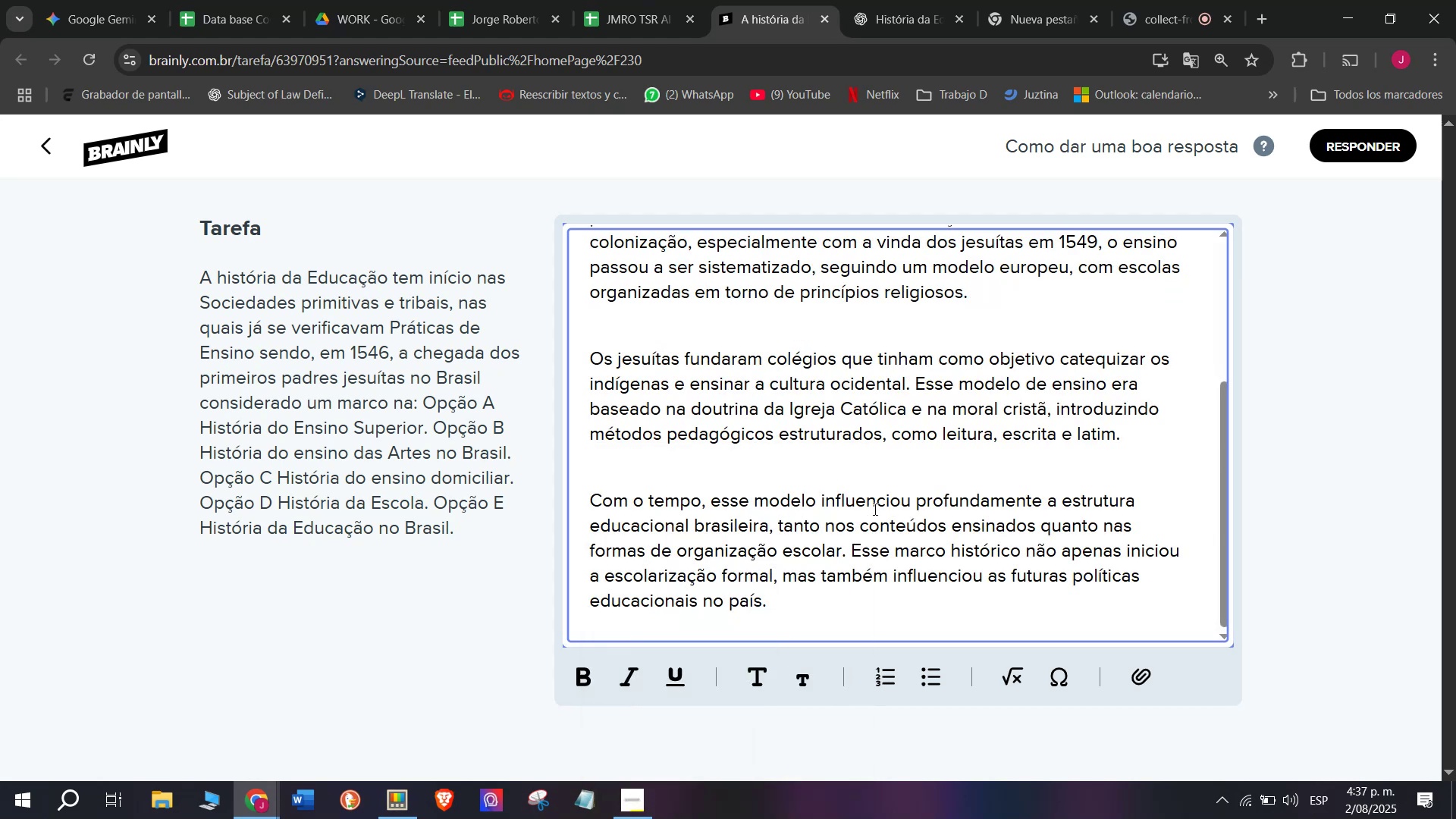 
scroll: coordinate [971, 390], scroll_direction: up, amount: 3.0
 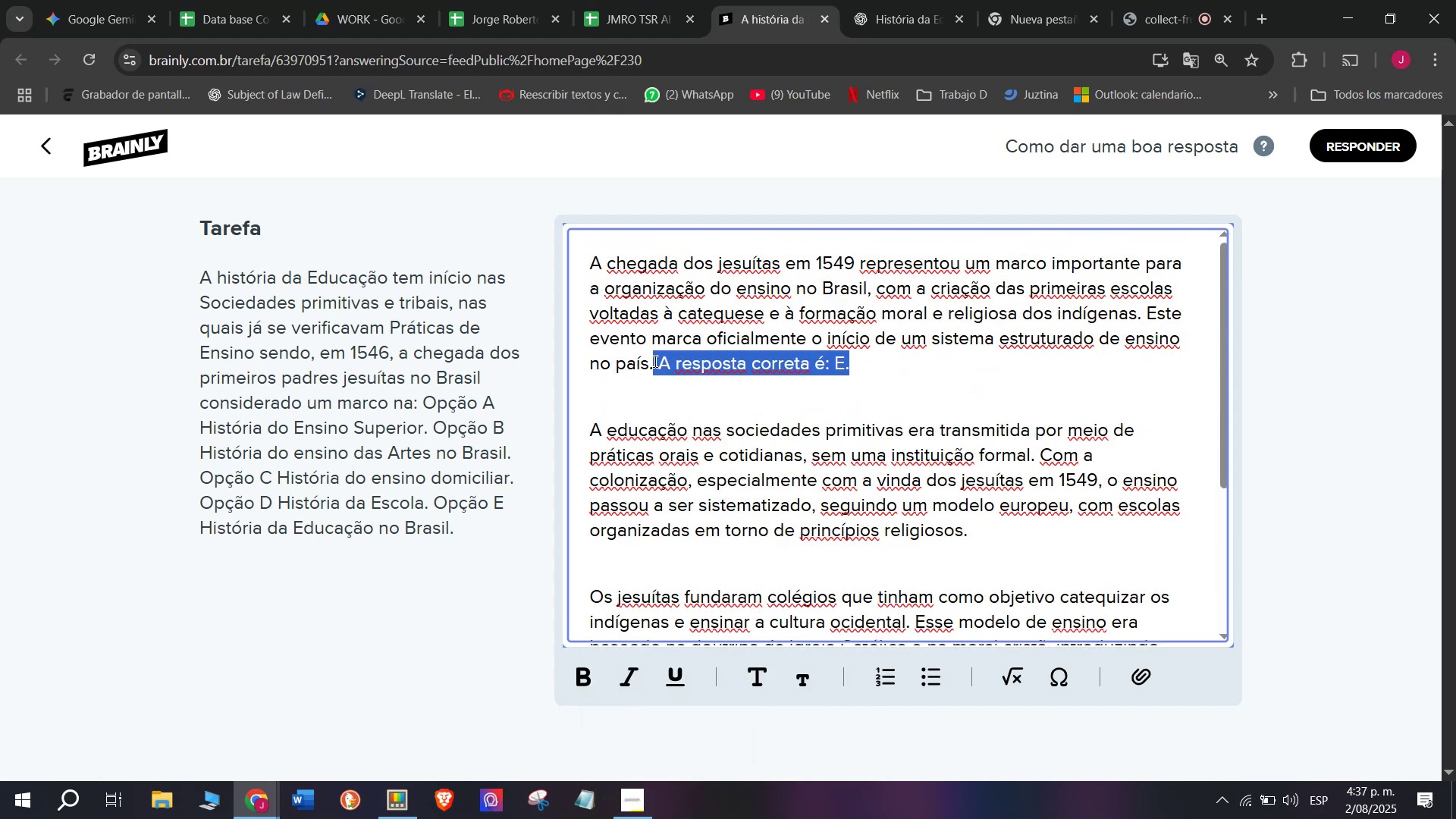 
key(Control+B)
 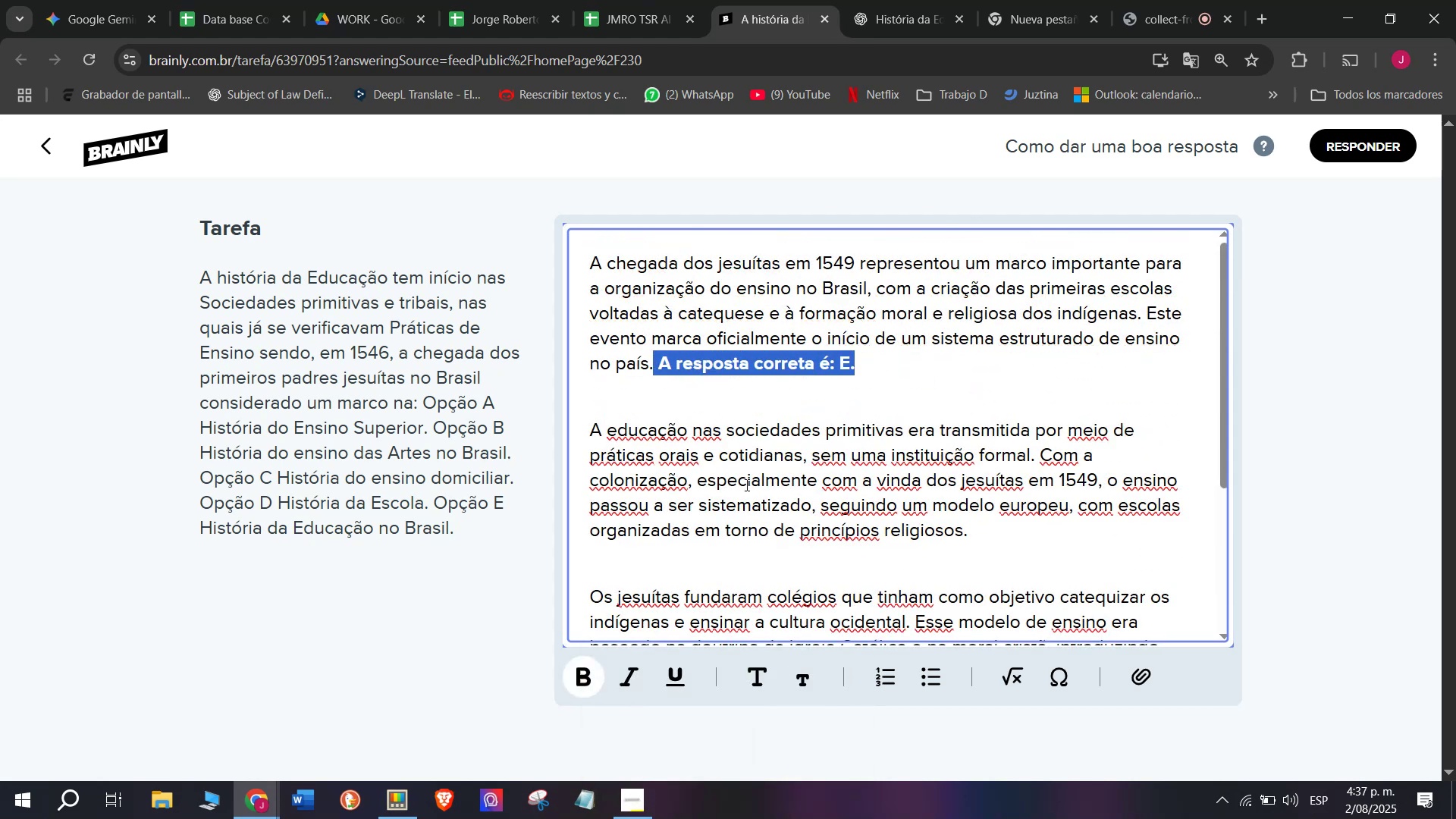 
left_click([745, 485])
 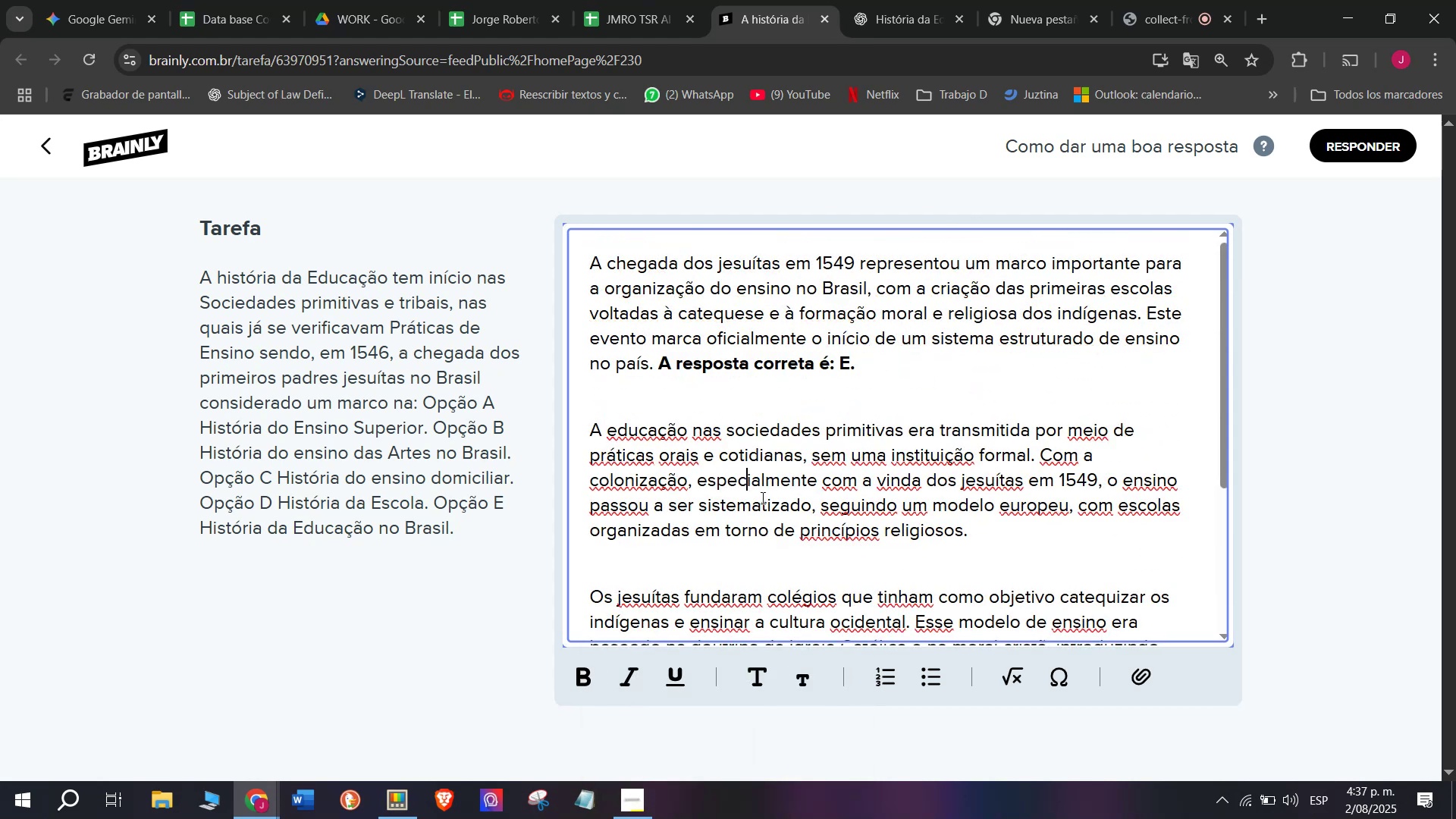 
scroll: coordinate [770, 506], scroll_direction: down, amount: 5.0
 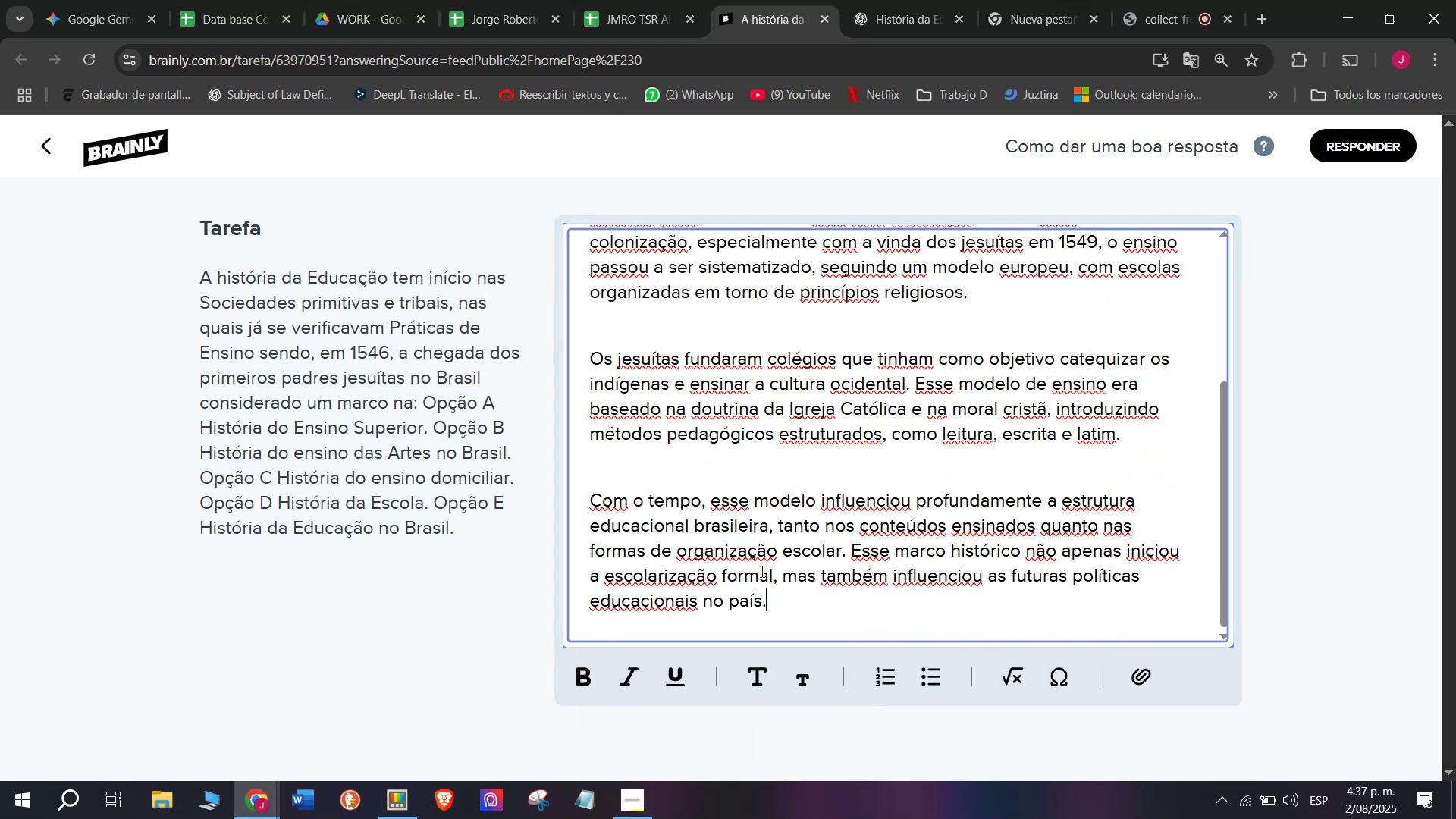 
key(Control+C)
 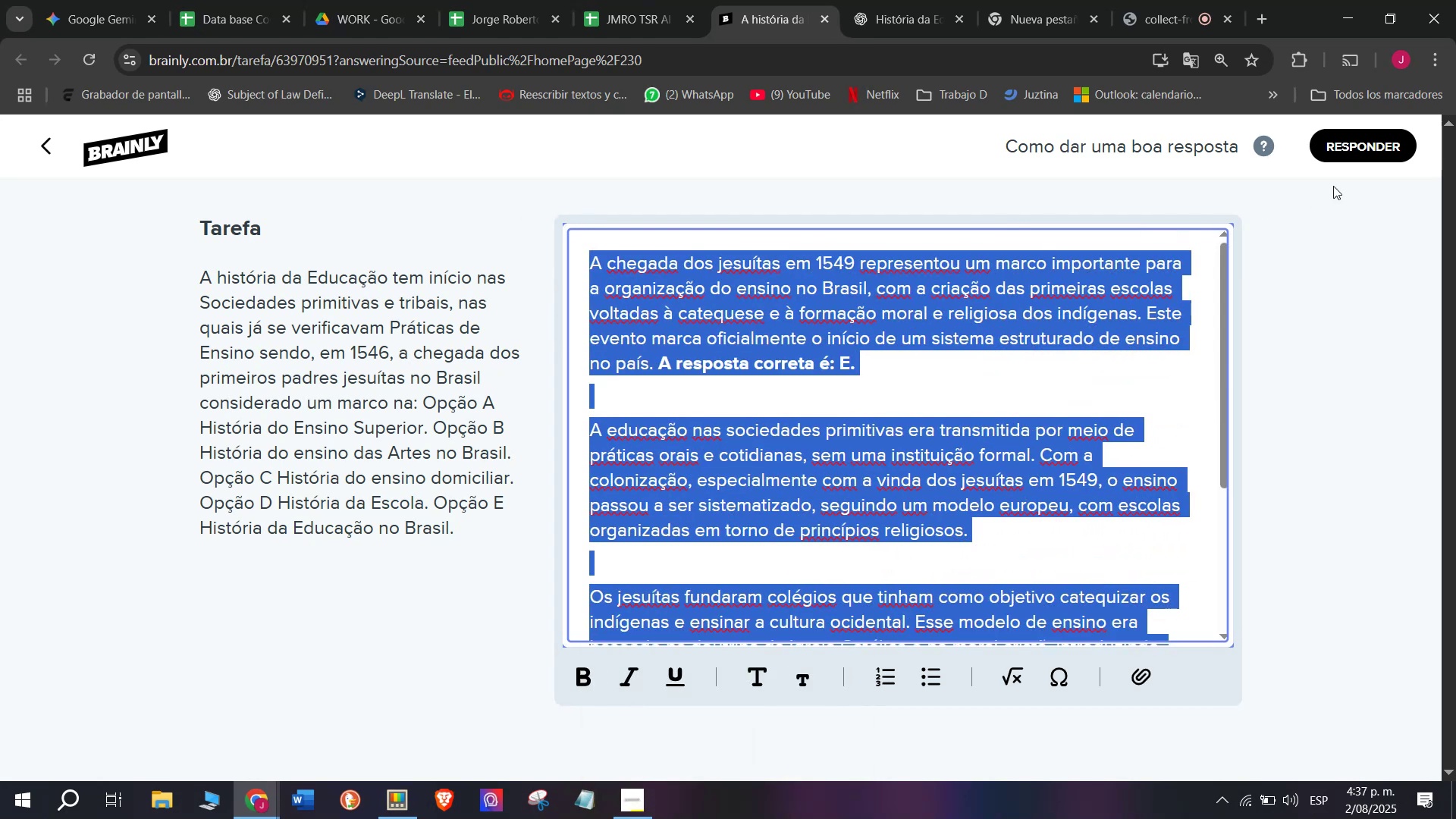 
left_click([1343, 140])
 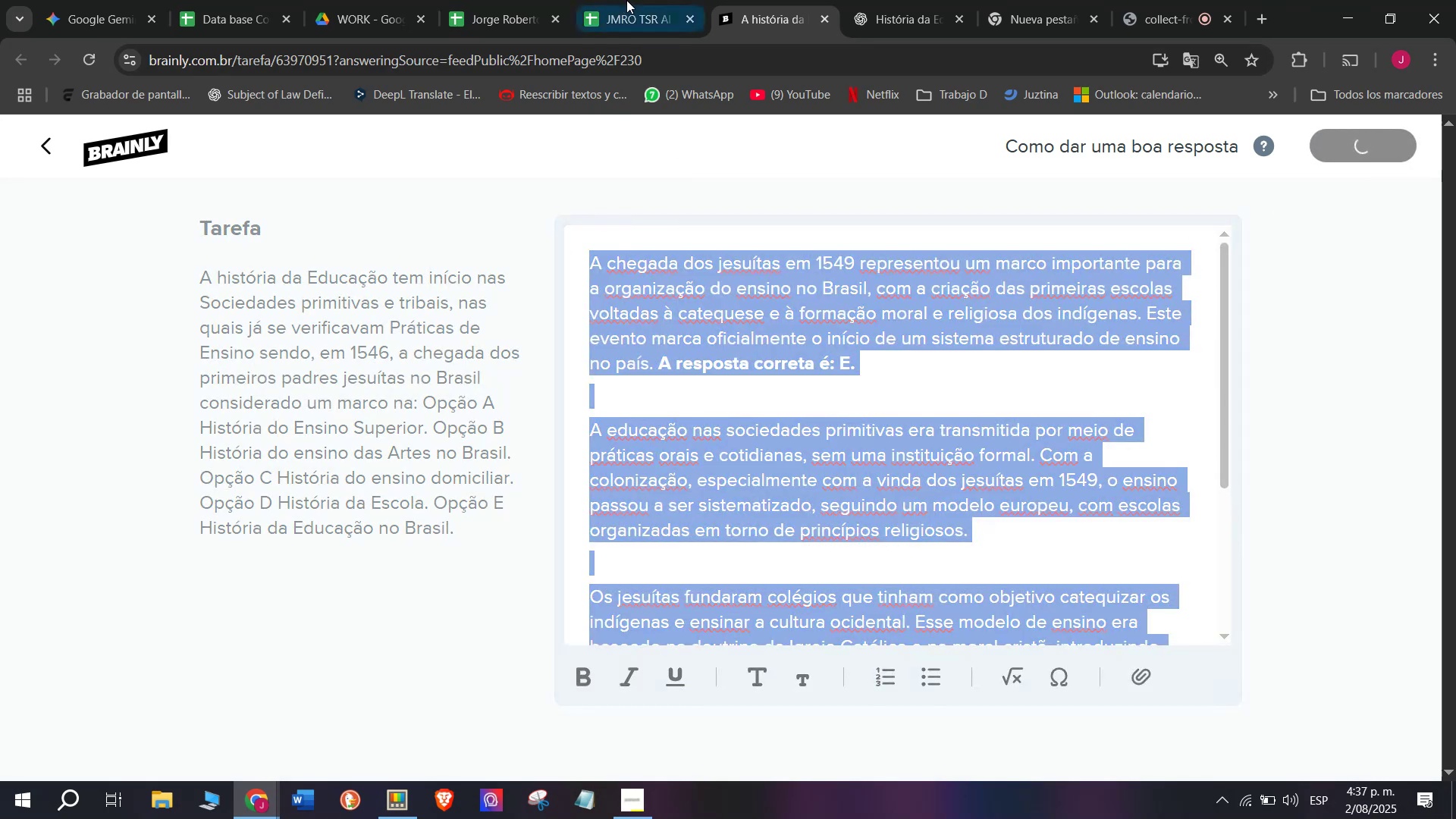 
left_click([629, 0])
 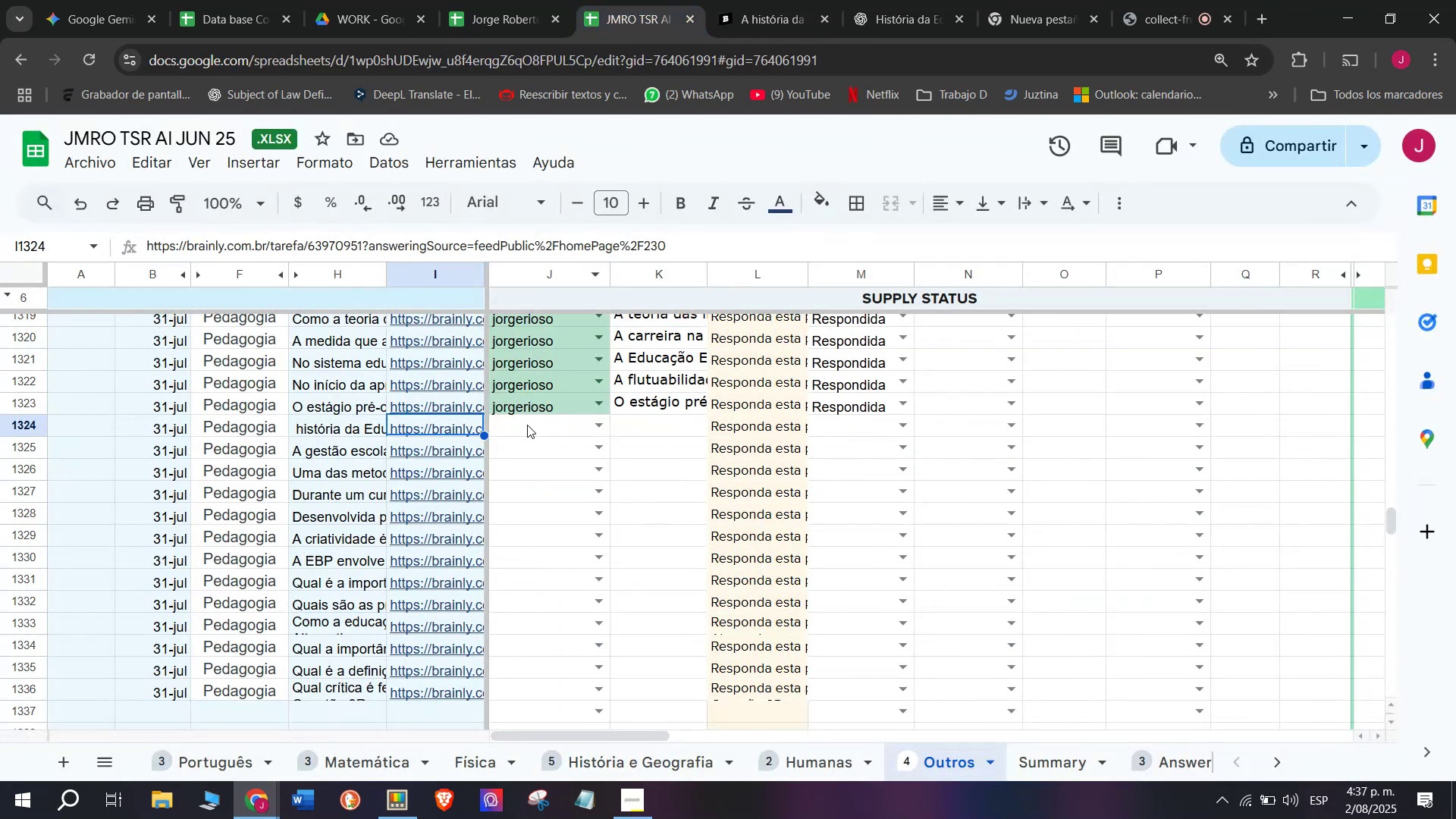 
left_click([525, 428])
 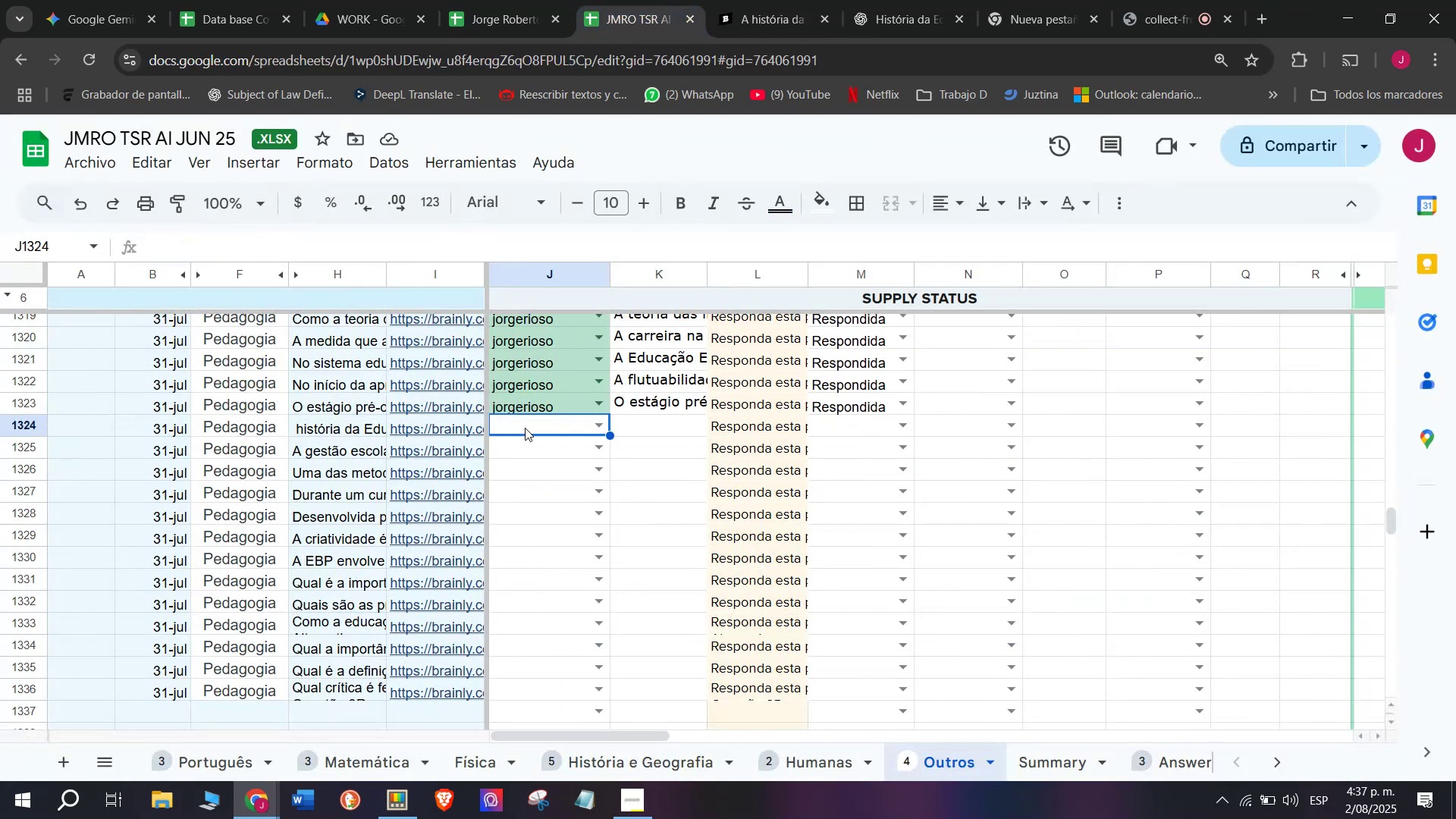 
key(J)
 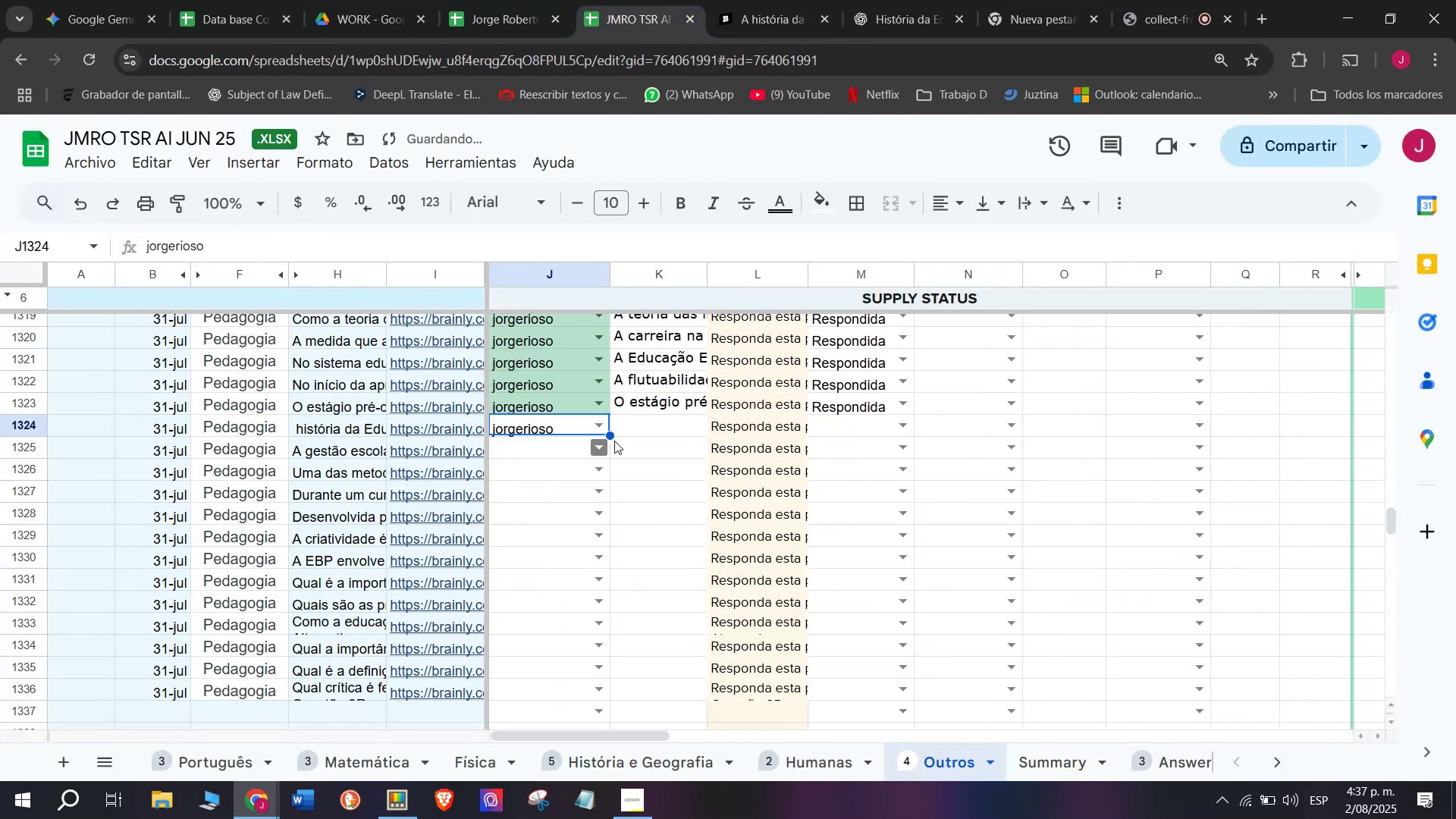 
double_click([672, 424])
 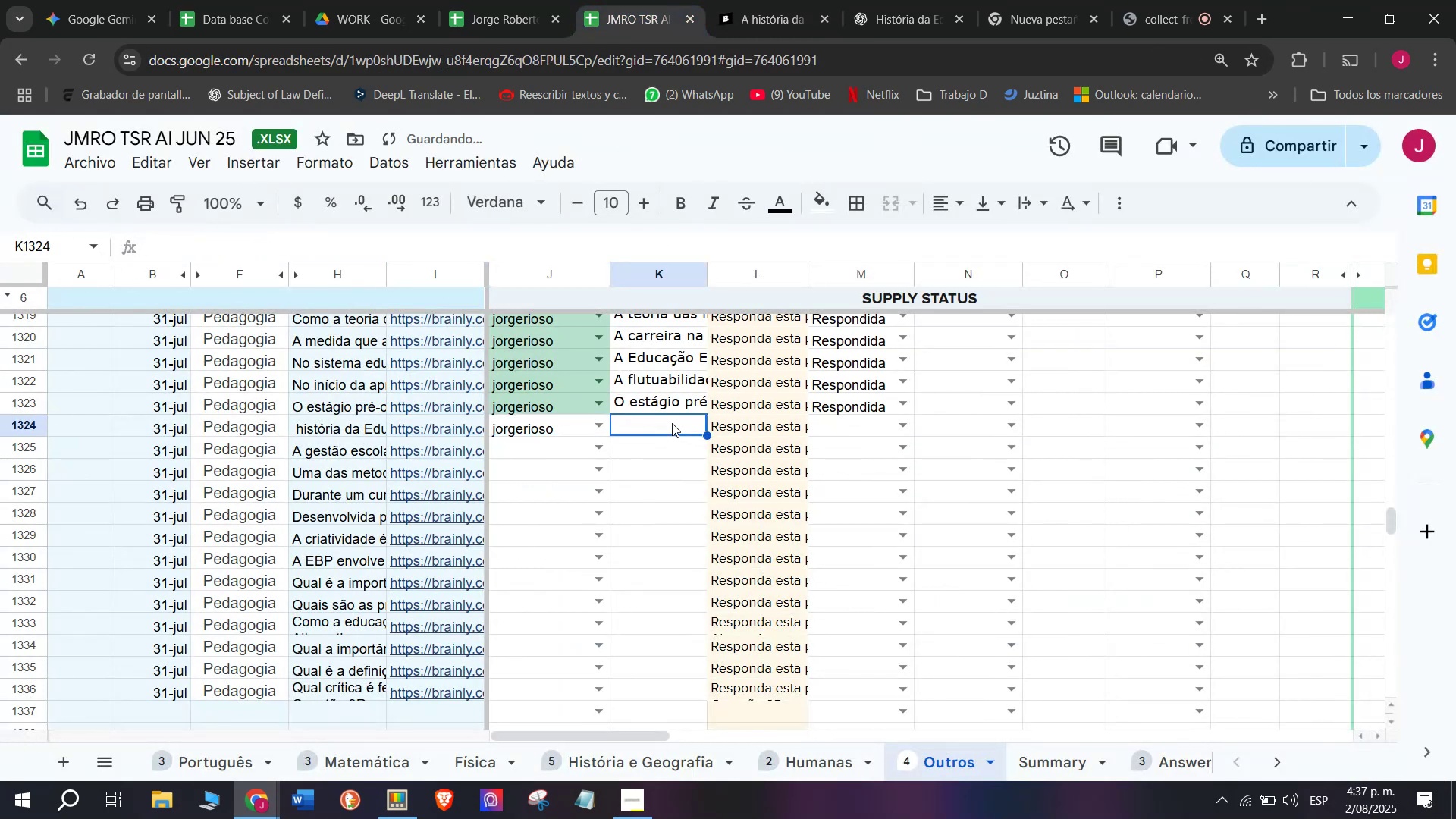 
triple_click([672, 423])
 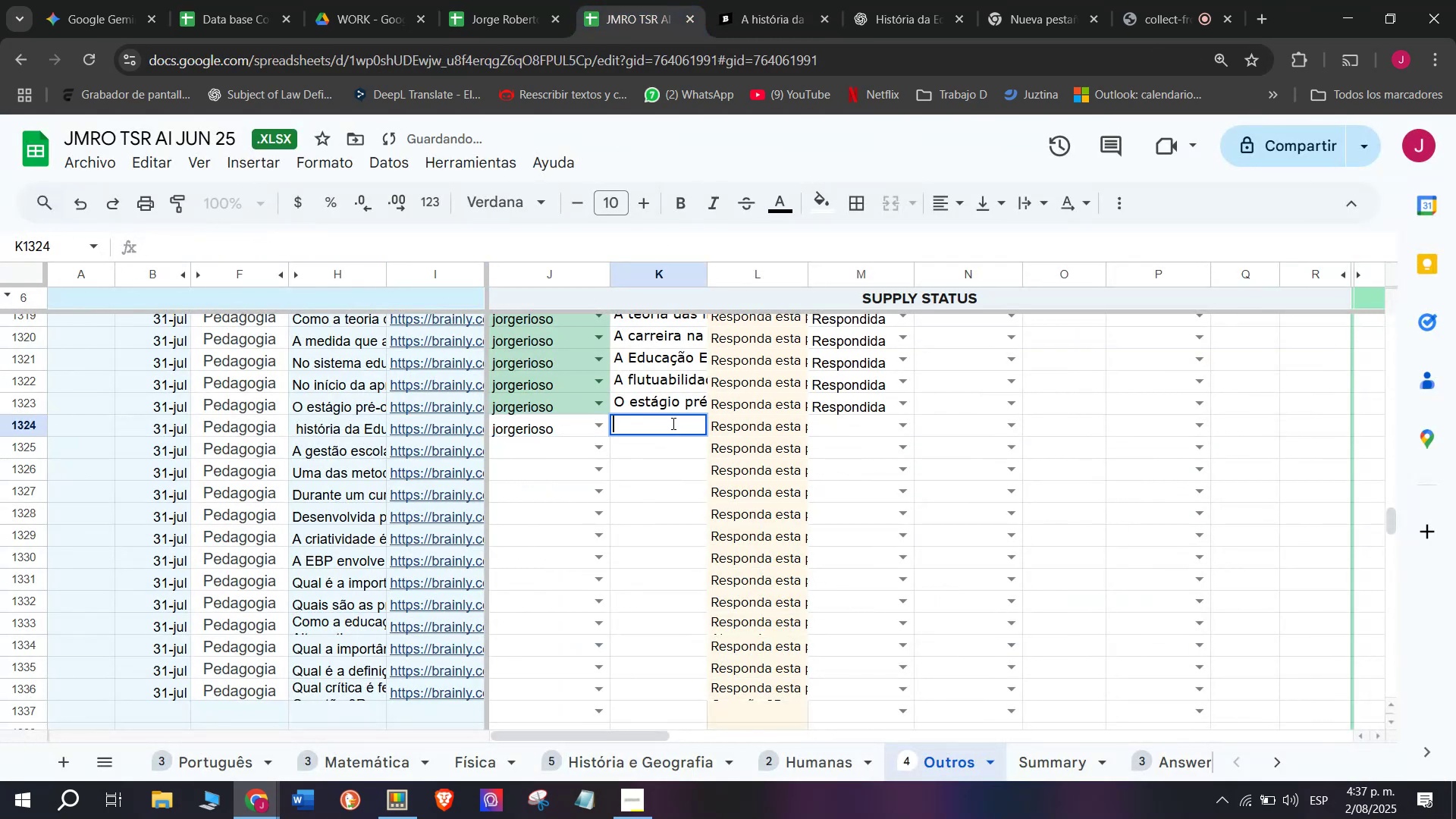 
key(Control+V)
 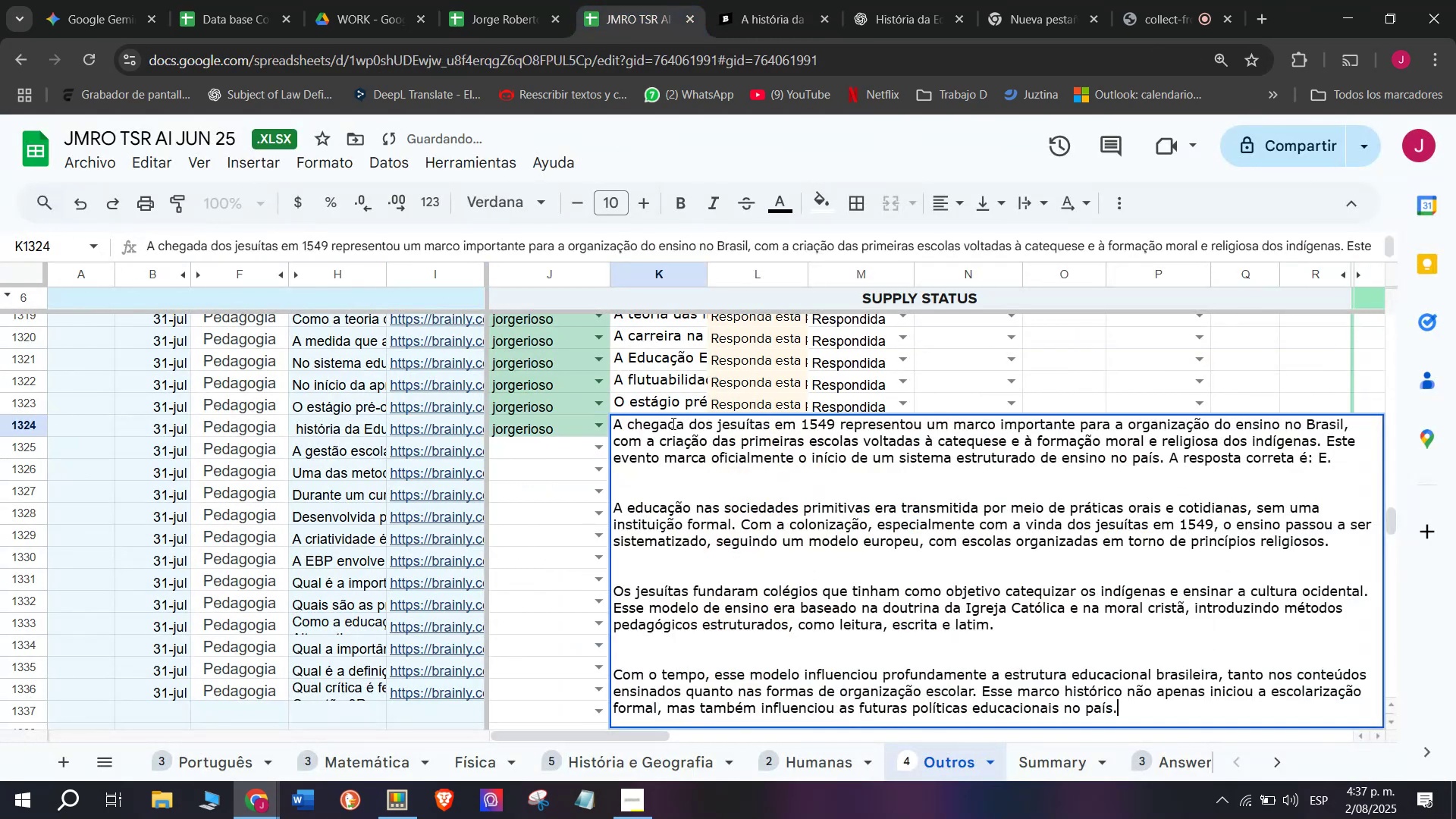 
key(Enter)
 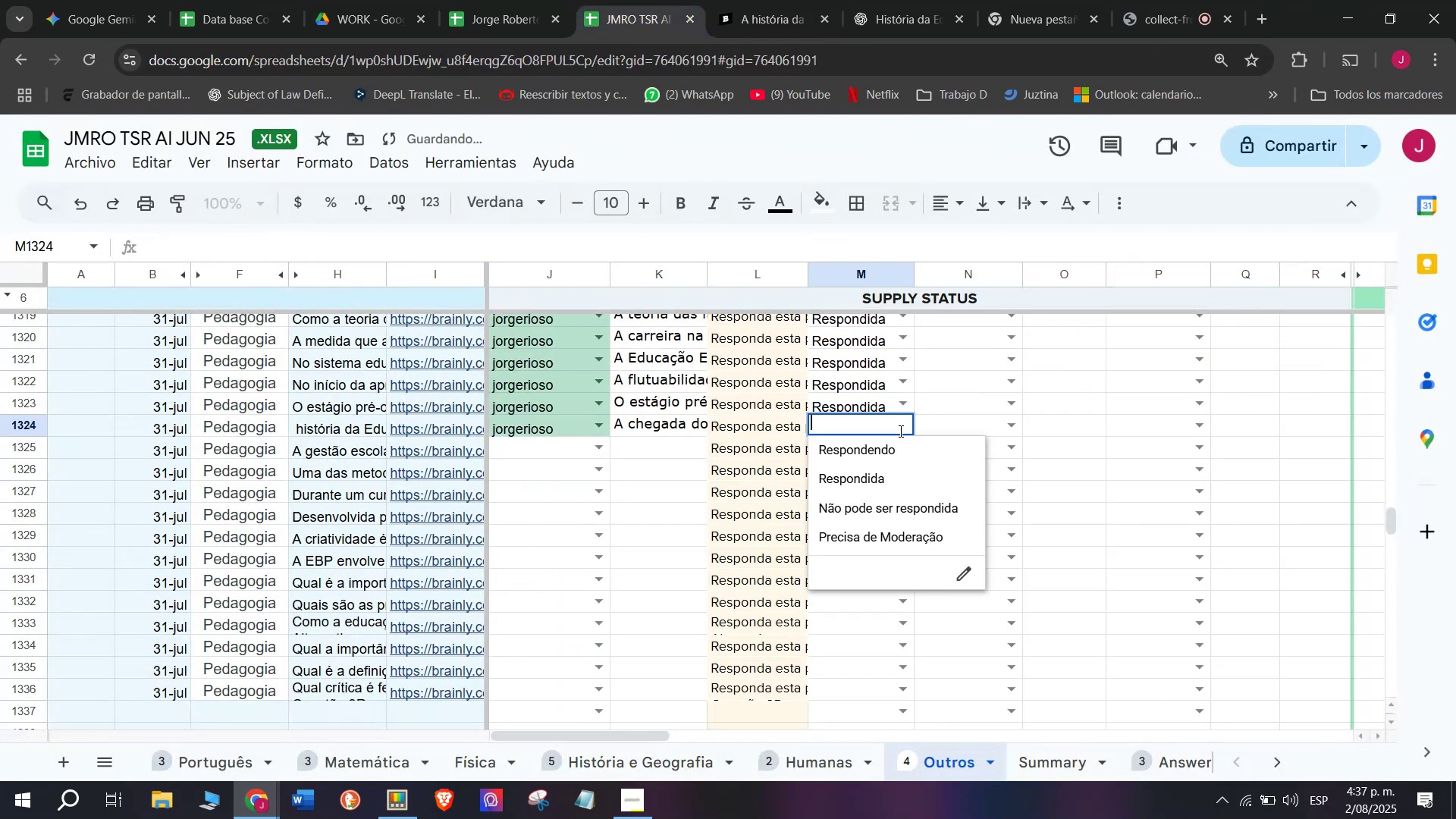 
double_click([879, 479])
 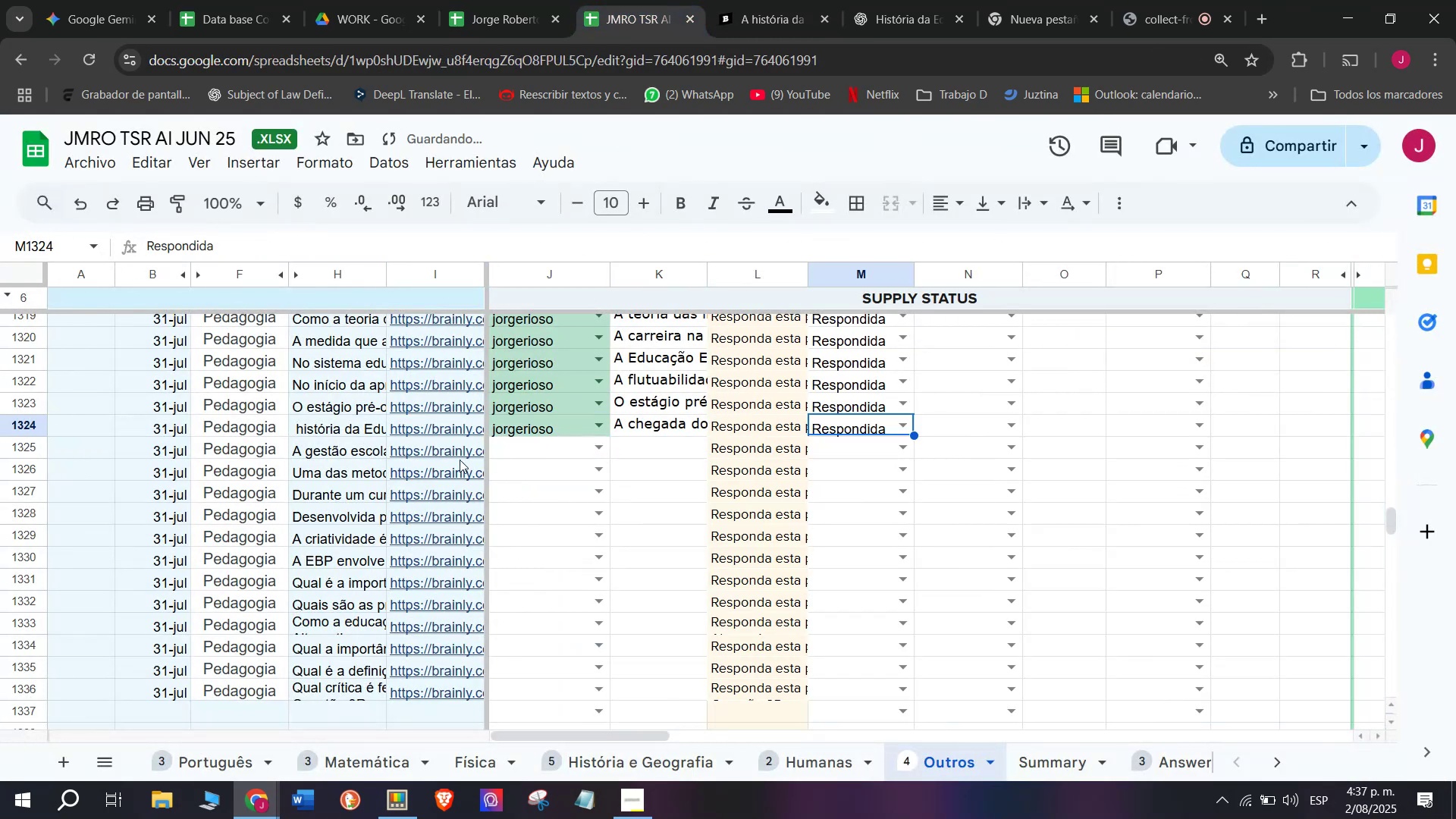 
left_click([450, 451])
 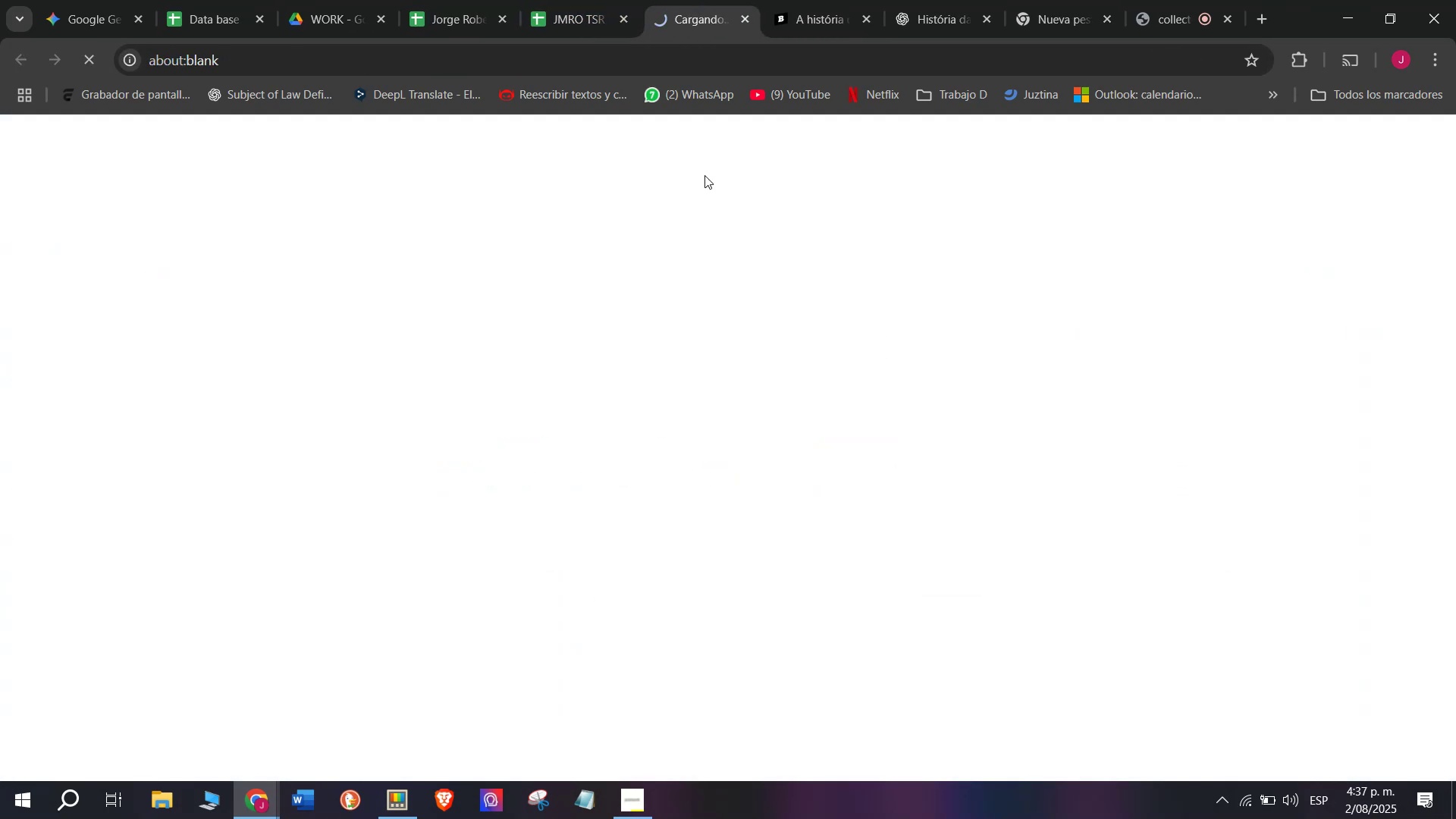 
left_click([814, 0])
 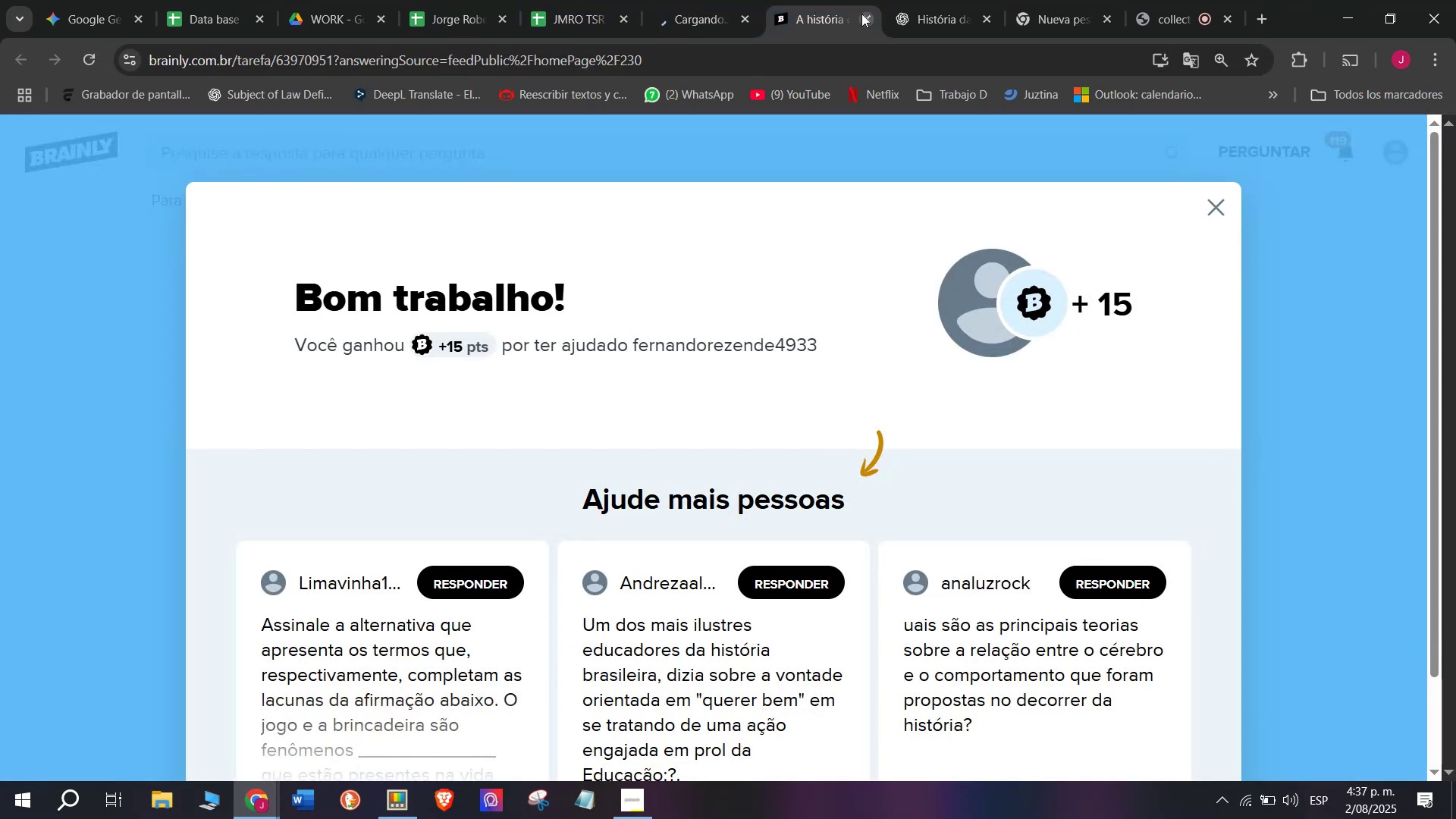 
left_click([865, 14])
 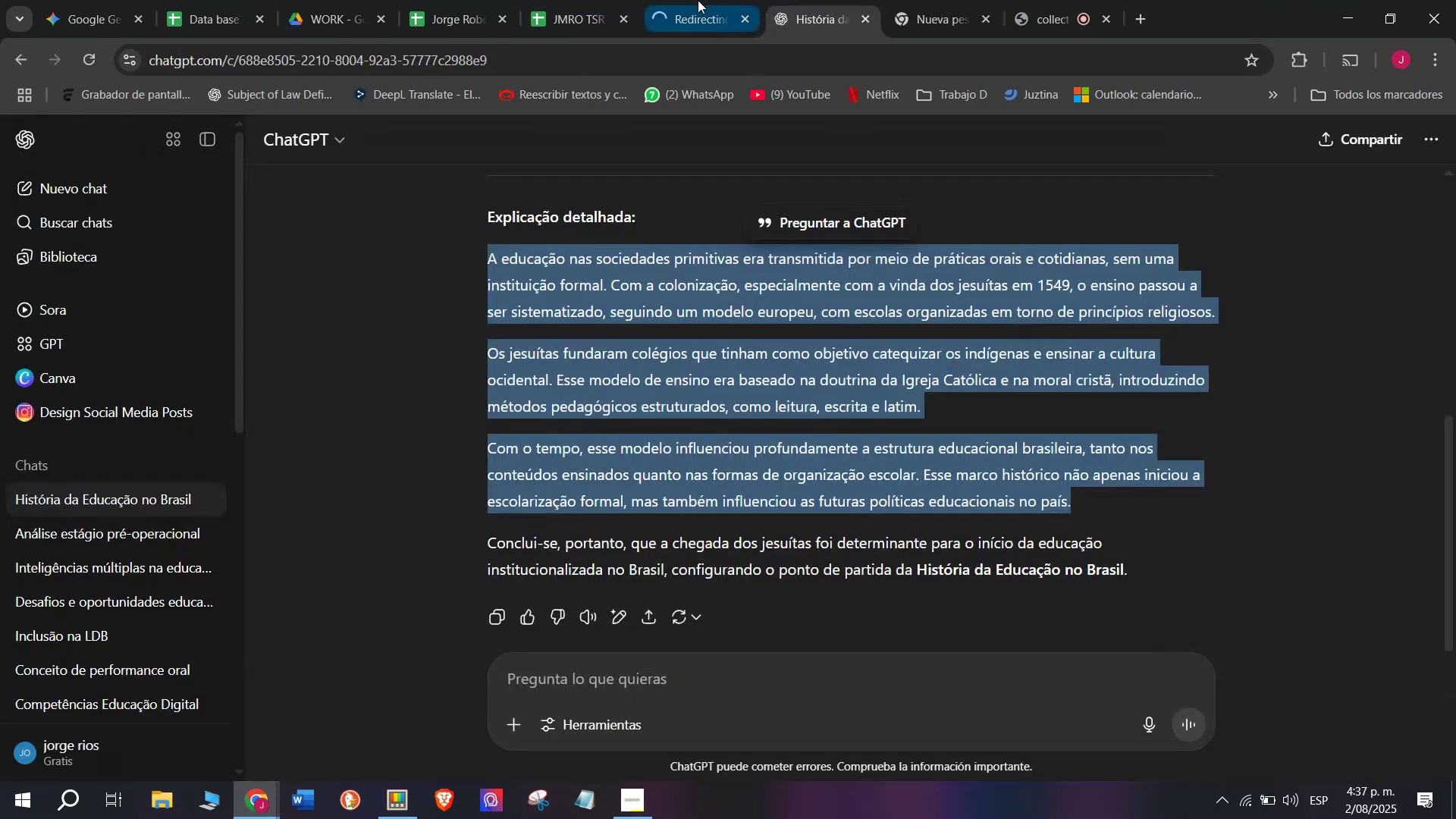 
left_click([695, 0])
 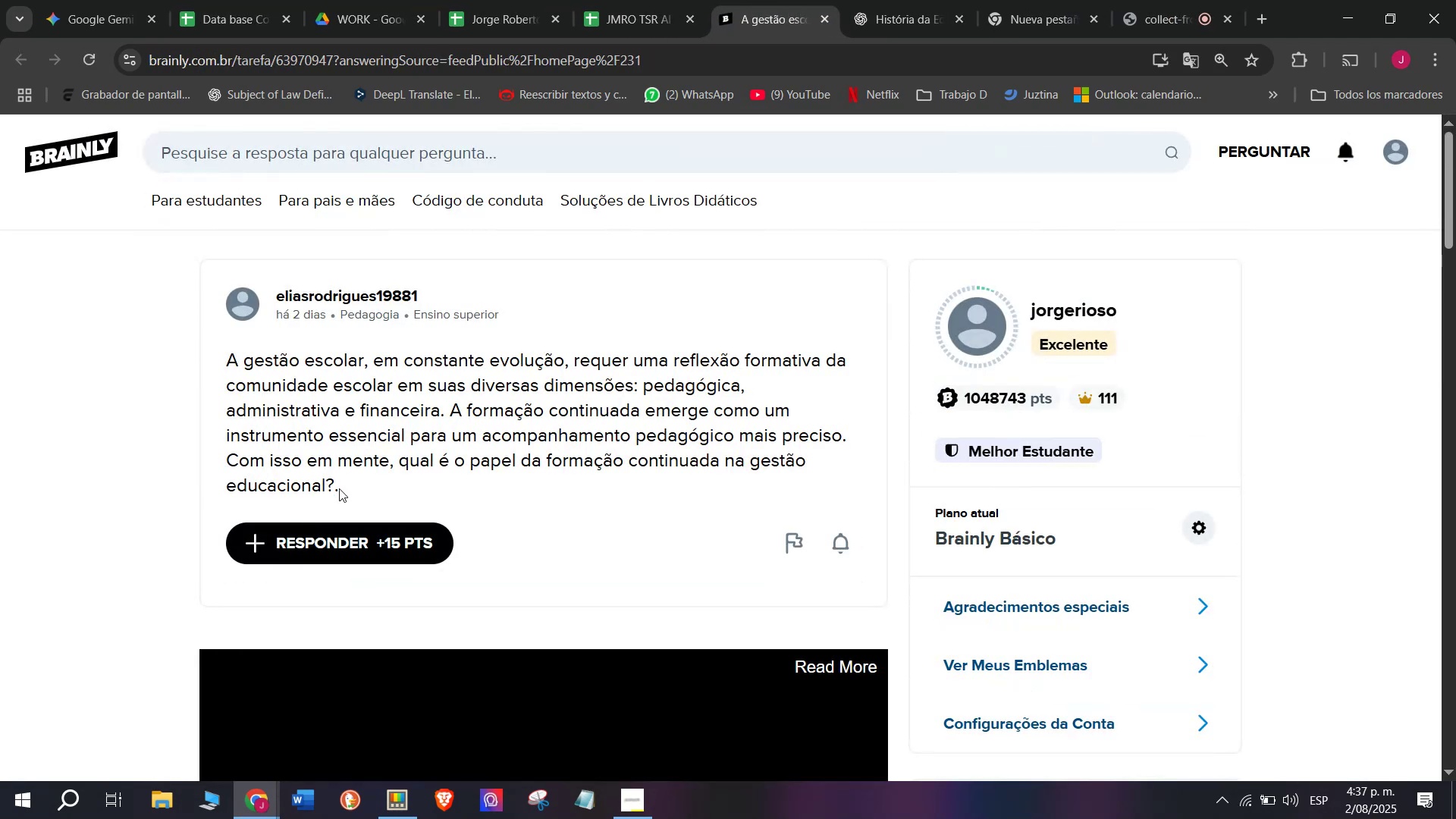 
key(Control+C)
 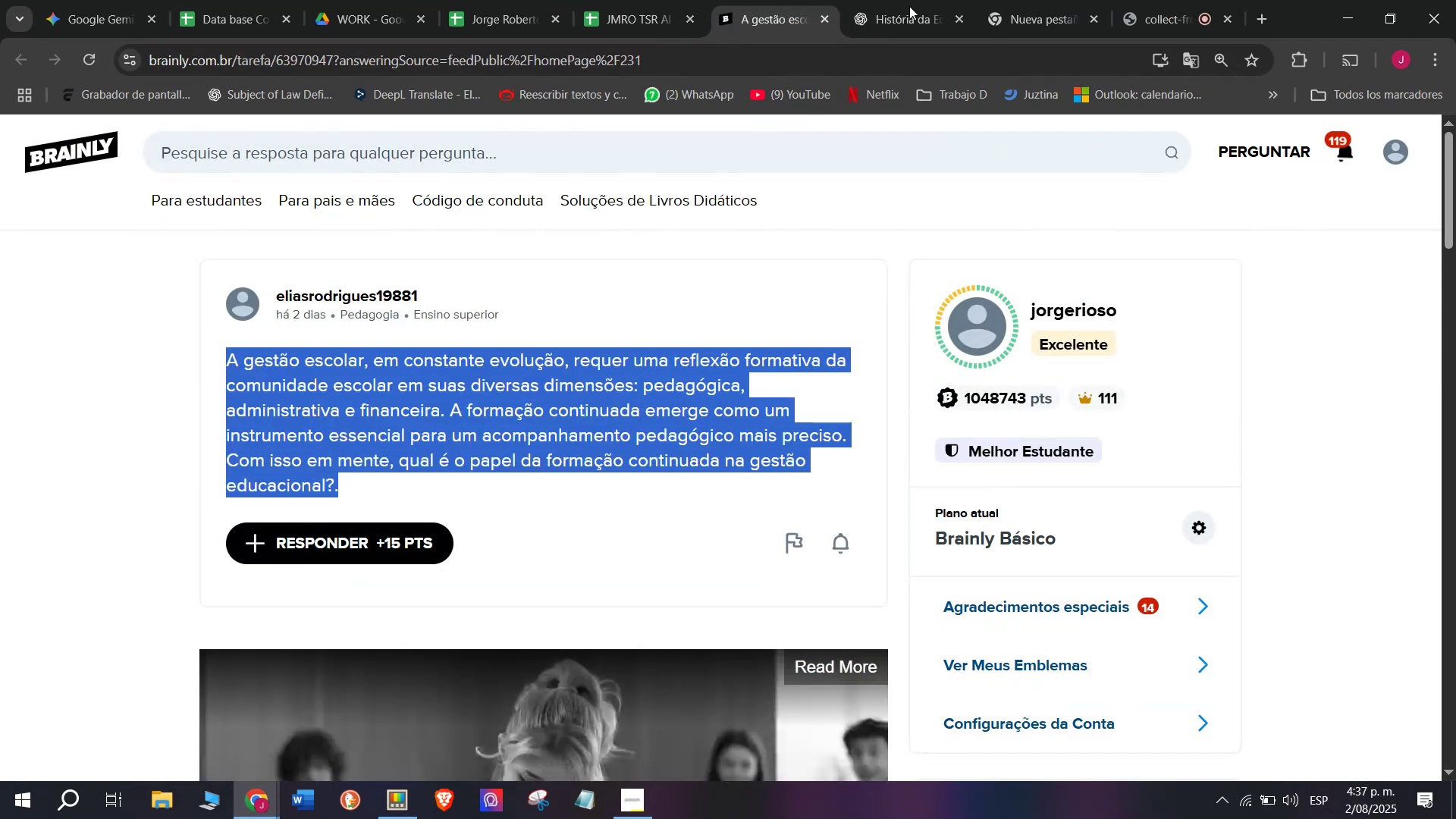 
left_click([947, 0])
 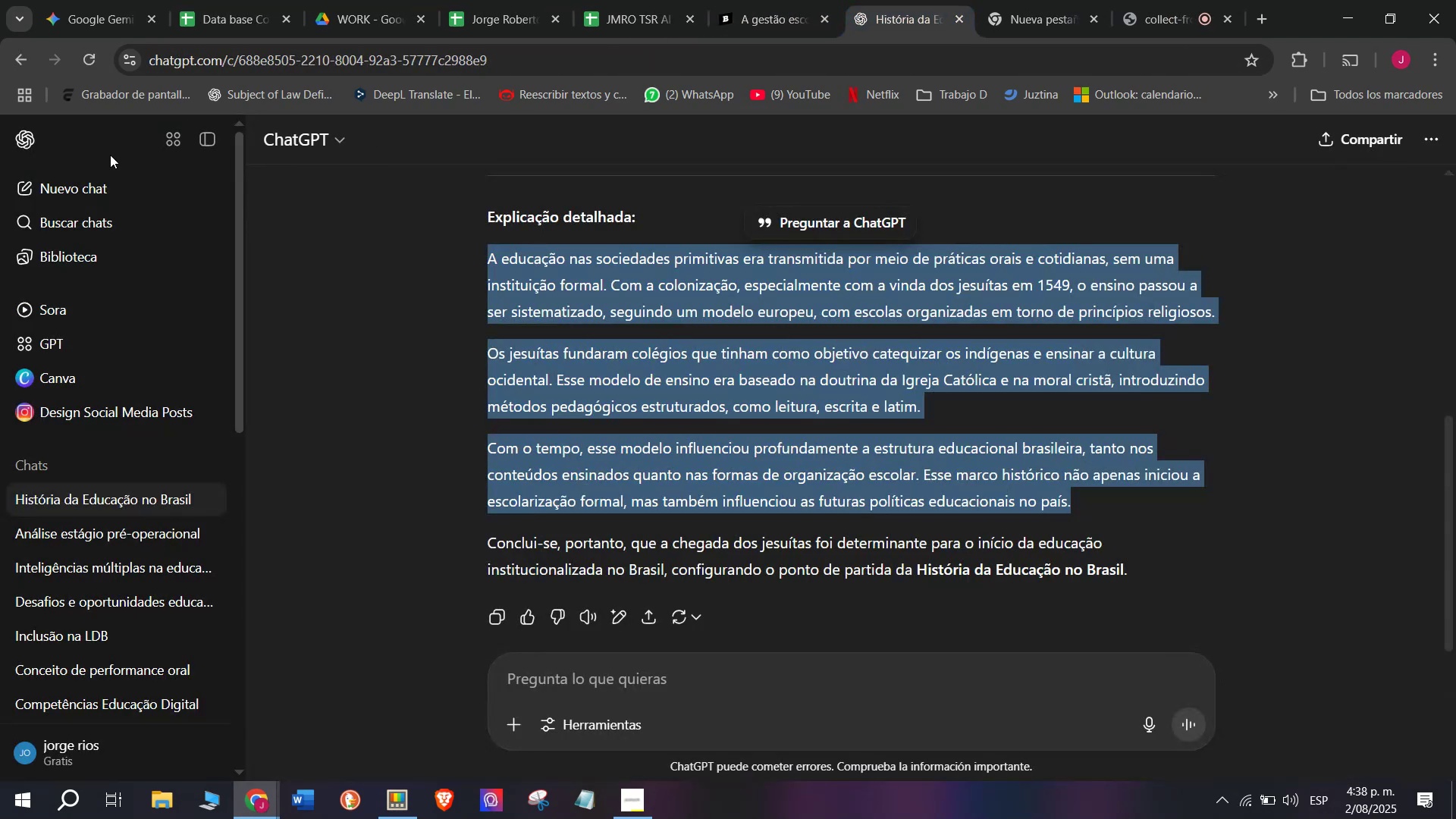 
left_click([89, 175])
 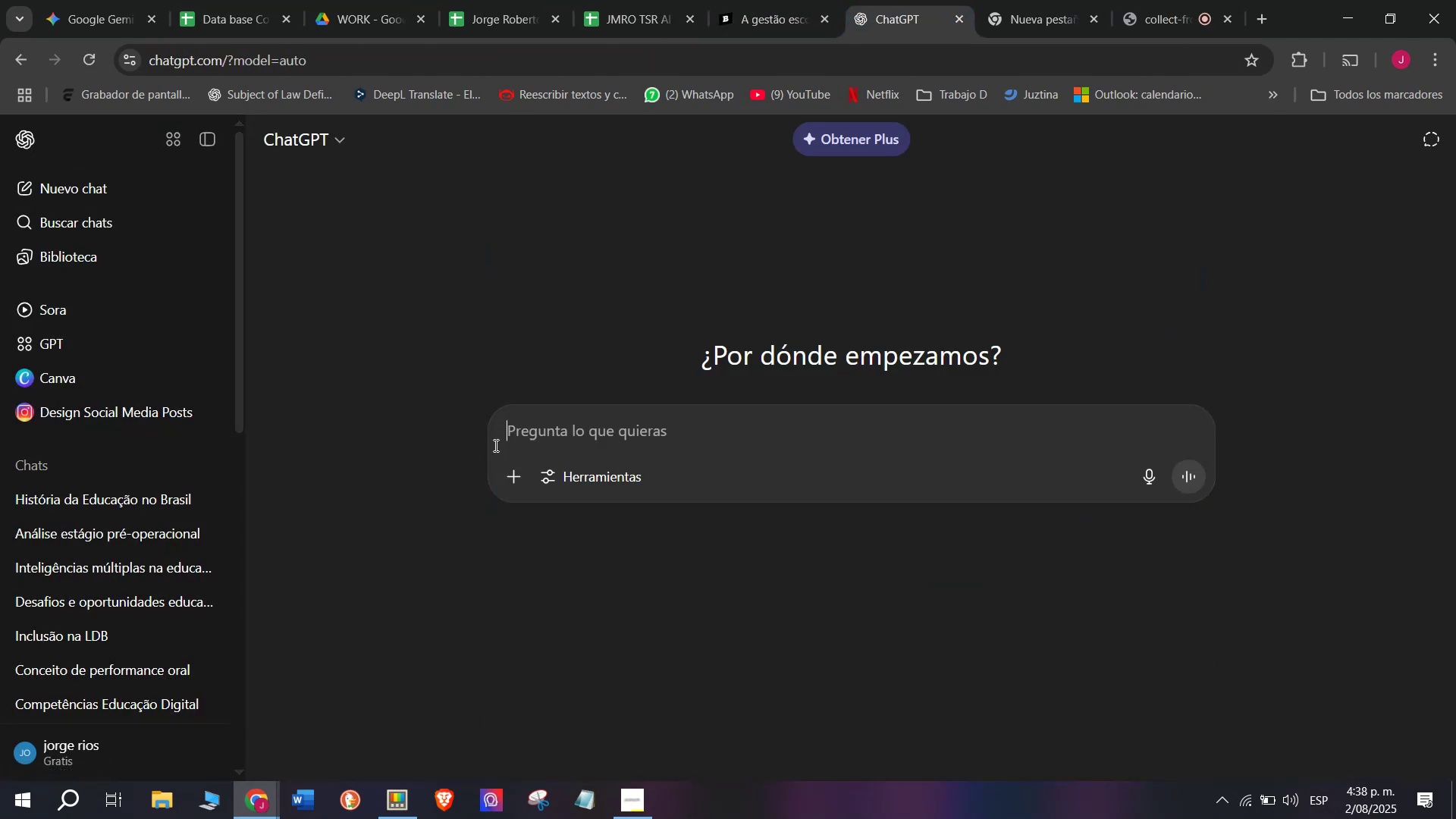 
key(Meta+MetaLeft)
 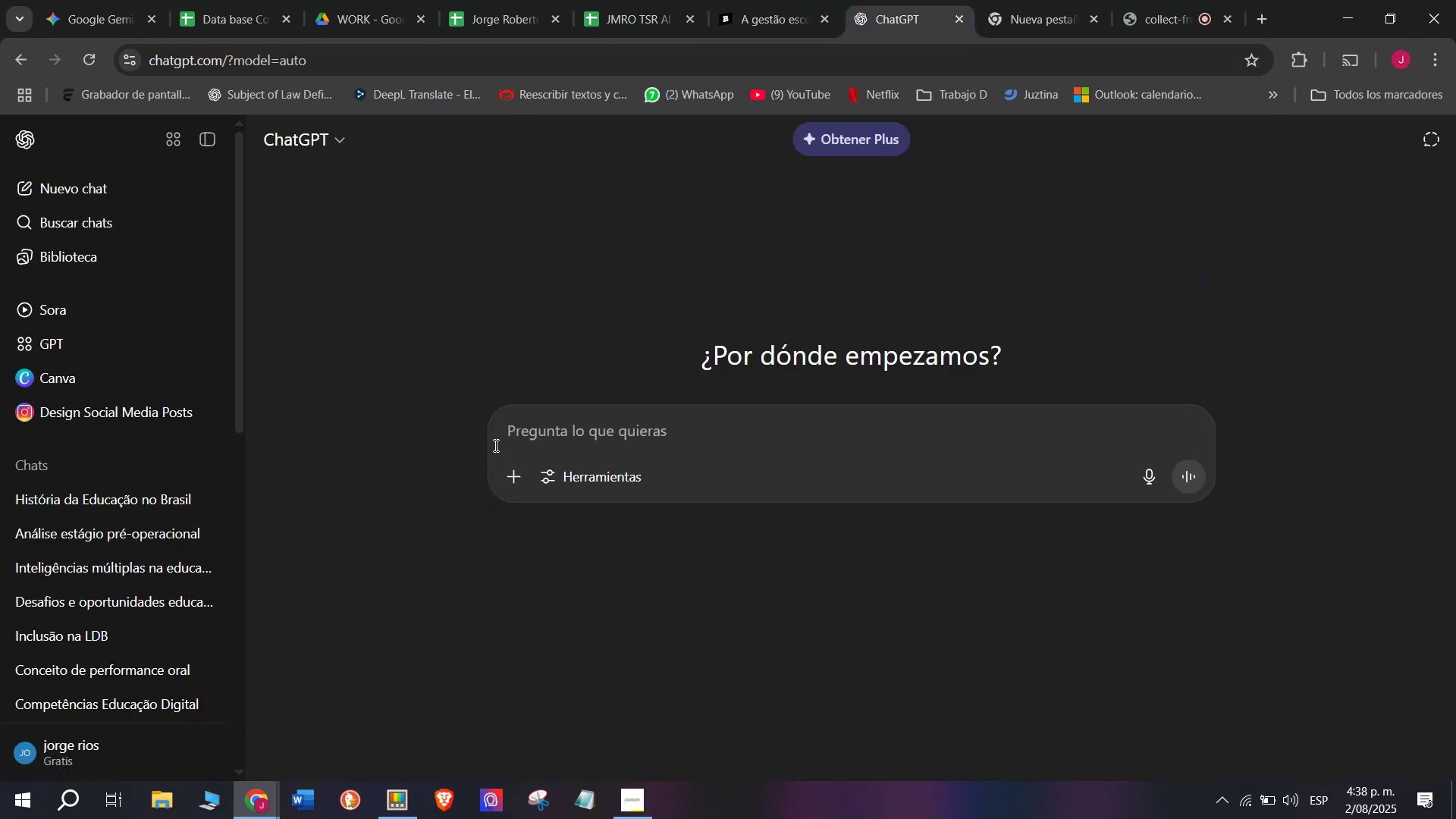 
key(Meta+V)
 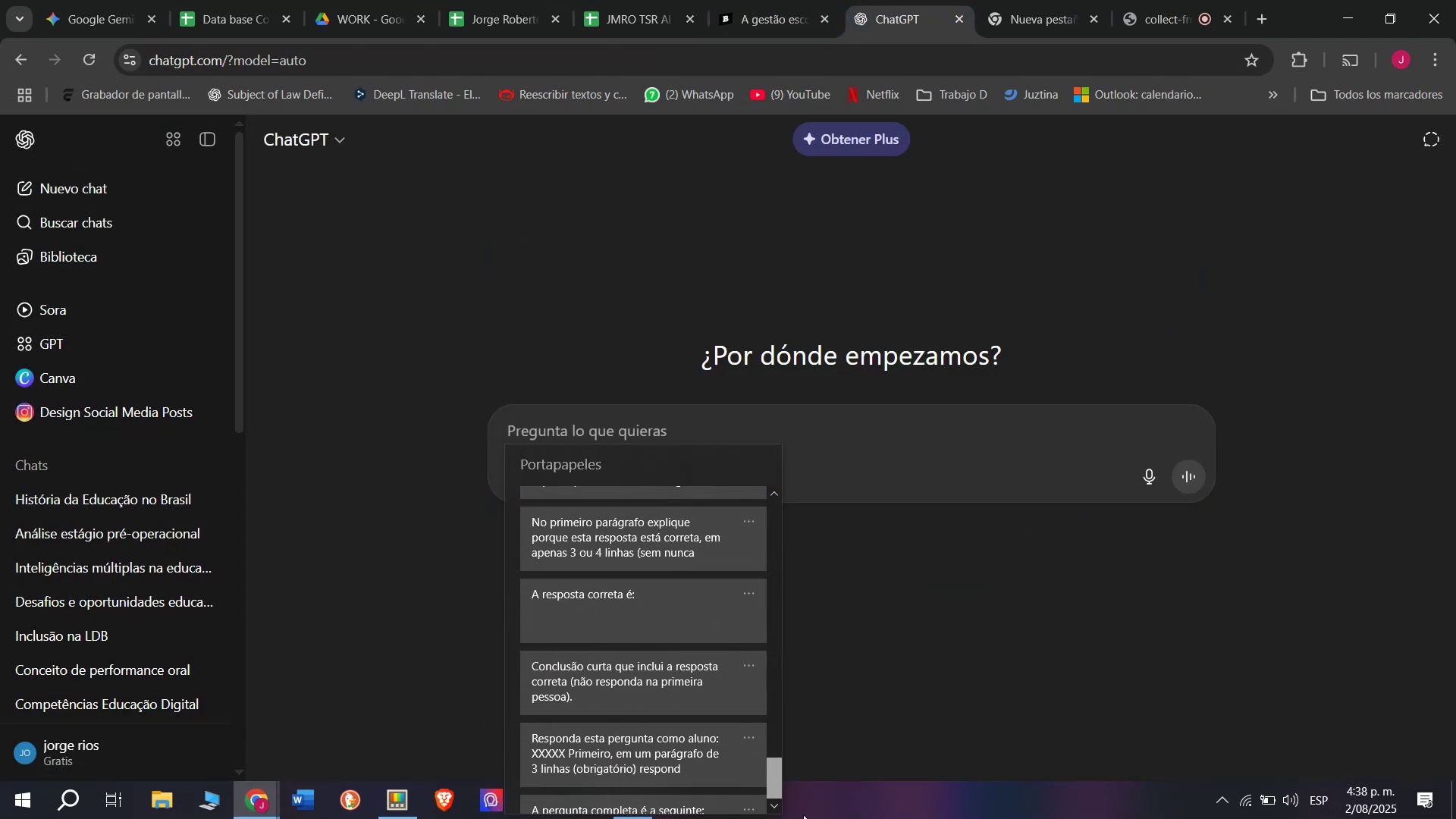 
key(Control+ControlLeft)
 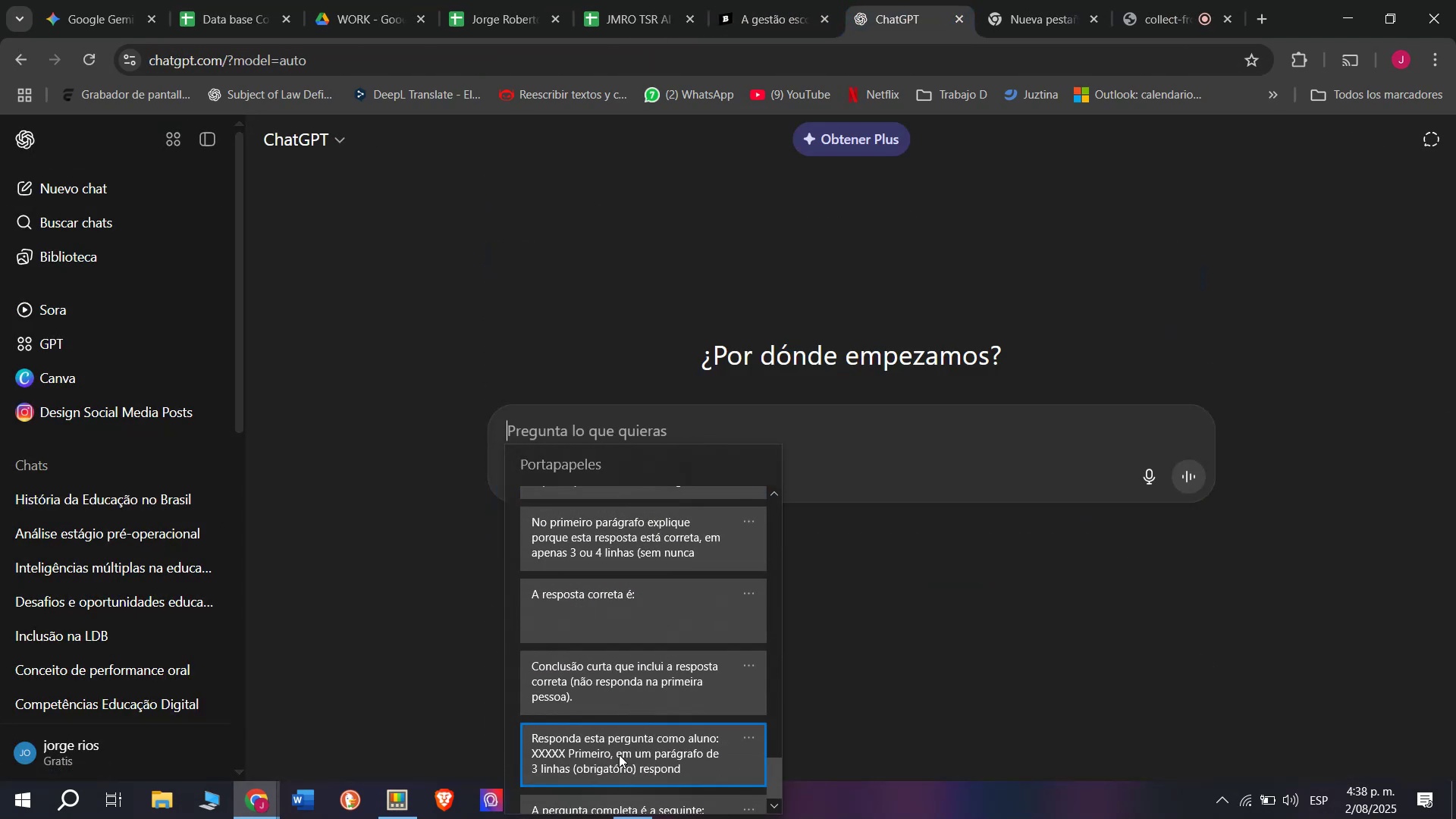 
key(Control+V)
 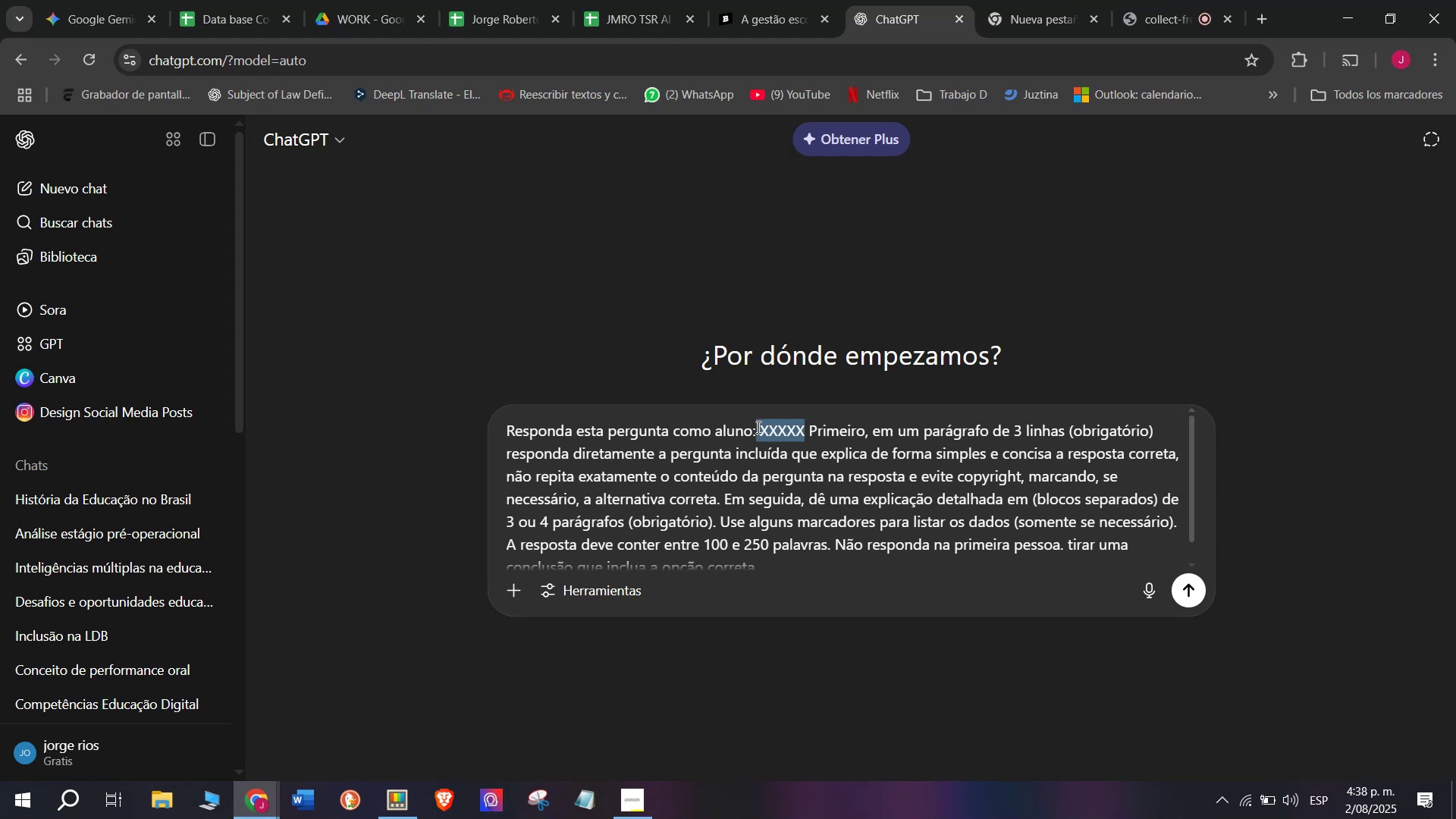 
key(Meta+MetaLeft)
 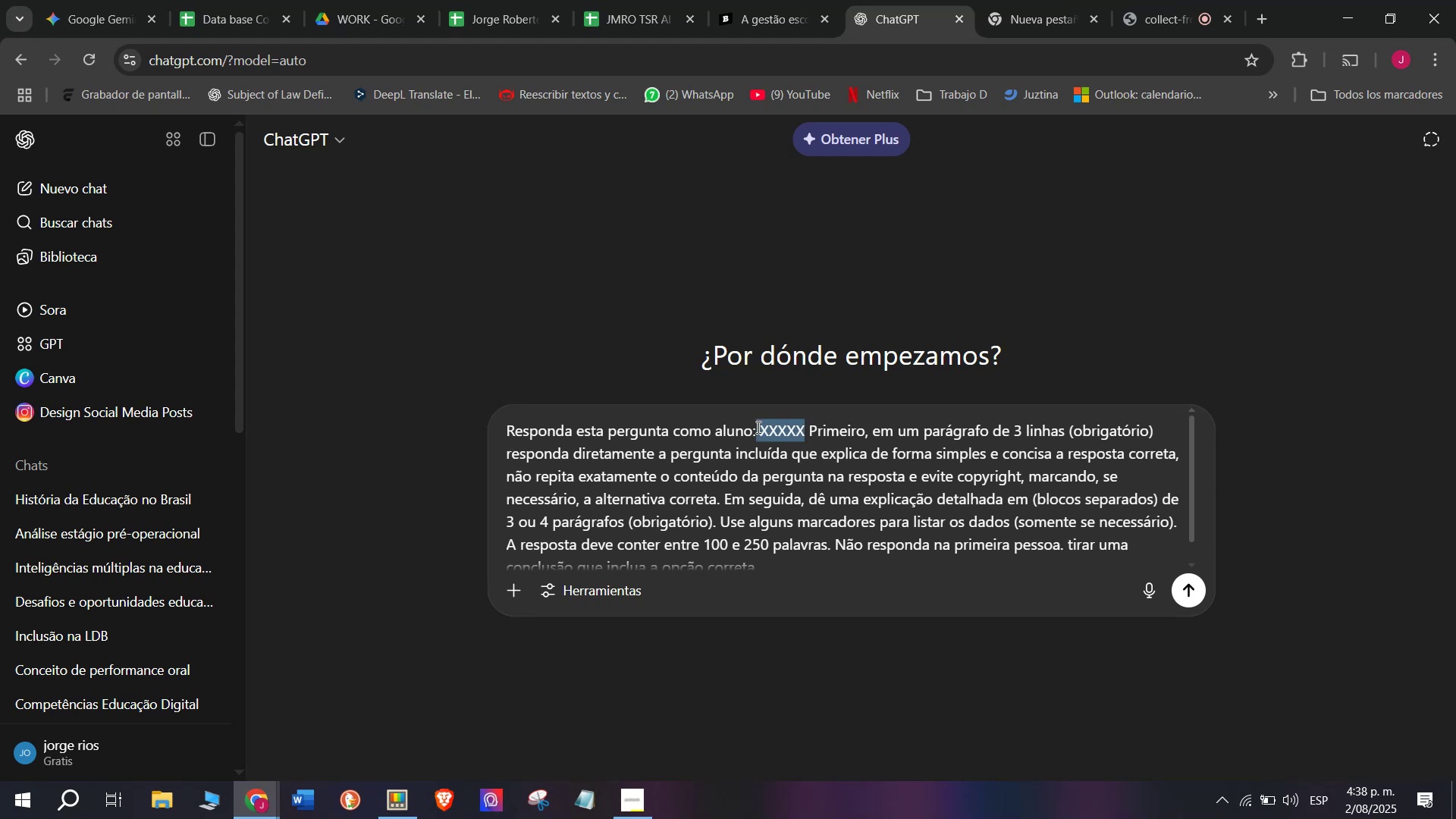 
key(Meta+V)
 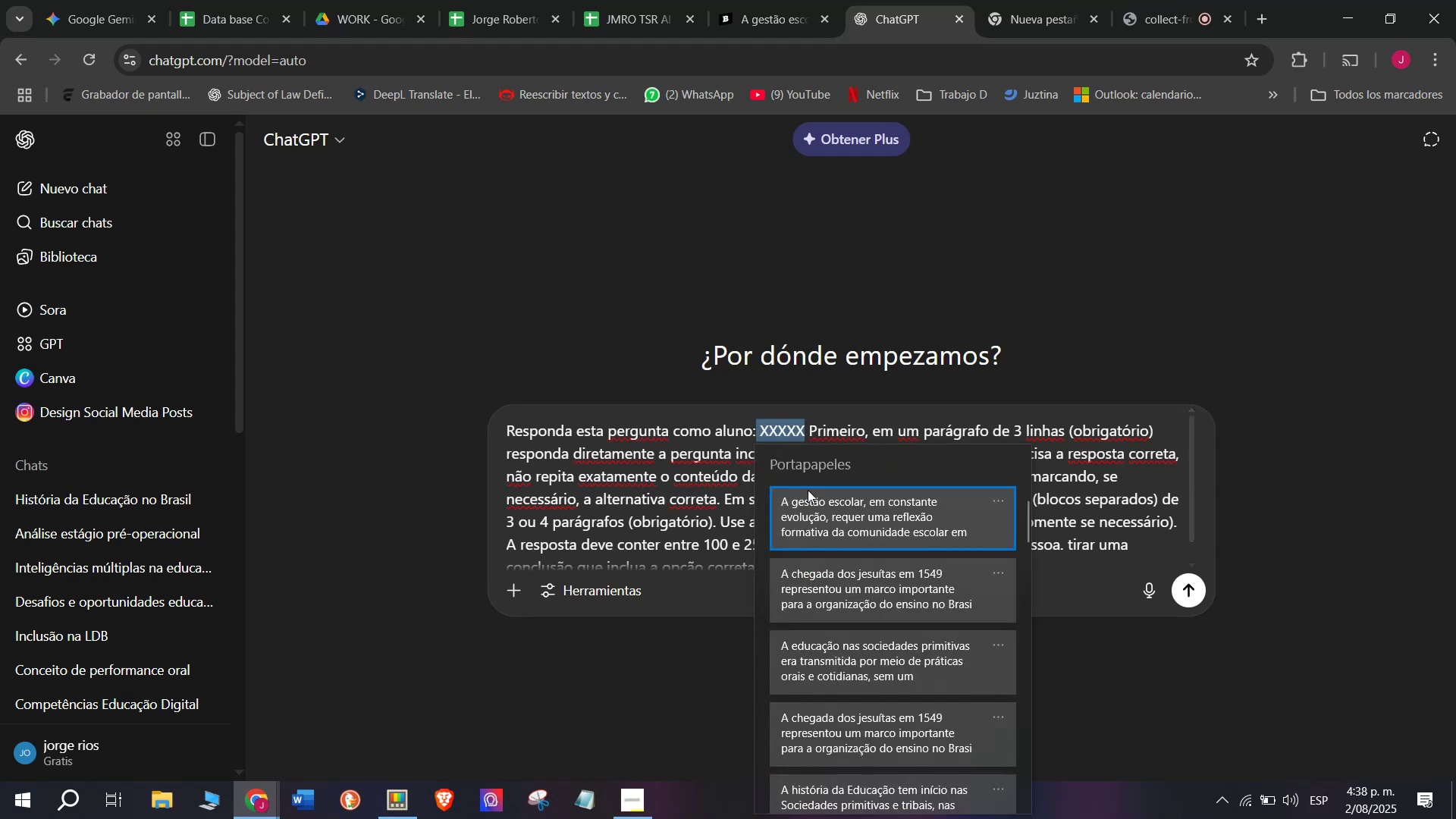 
left_click([808, 498])
 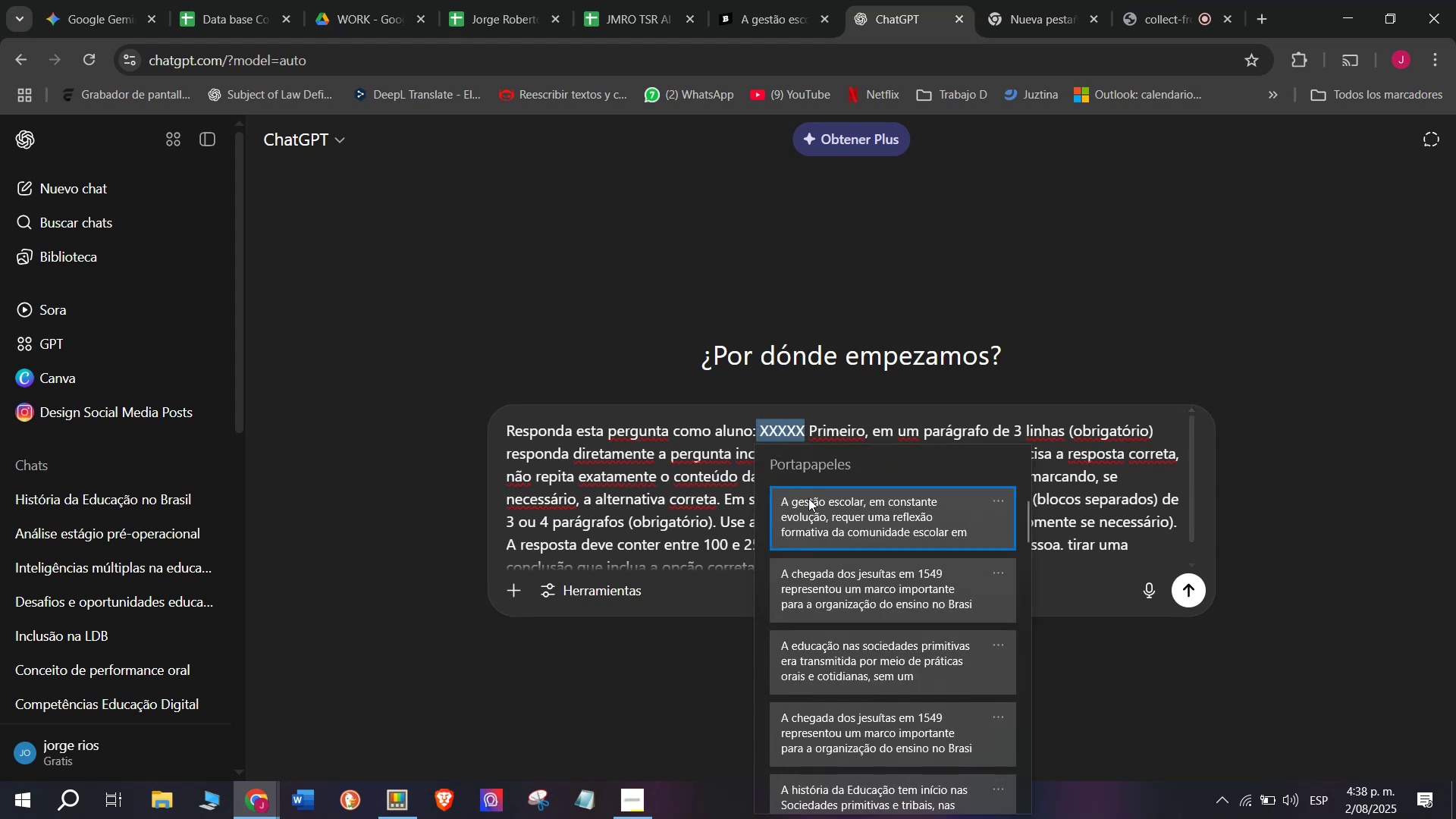 
key(Control+ControlLeft)
 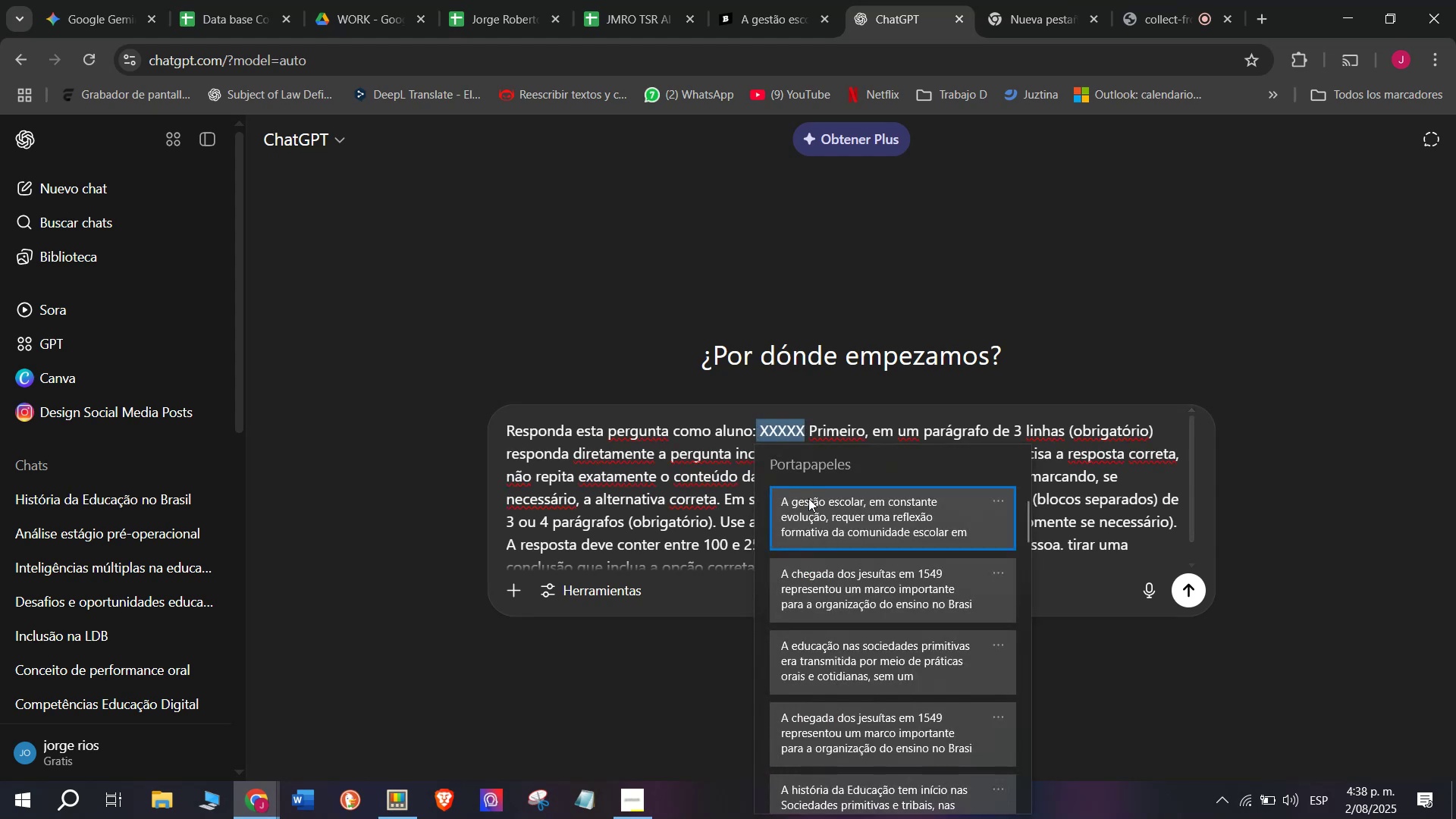 
key(Control+V)
 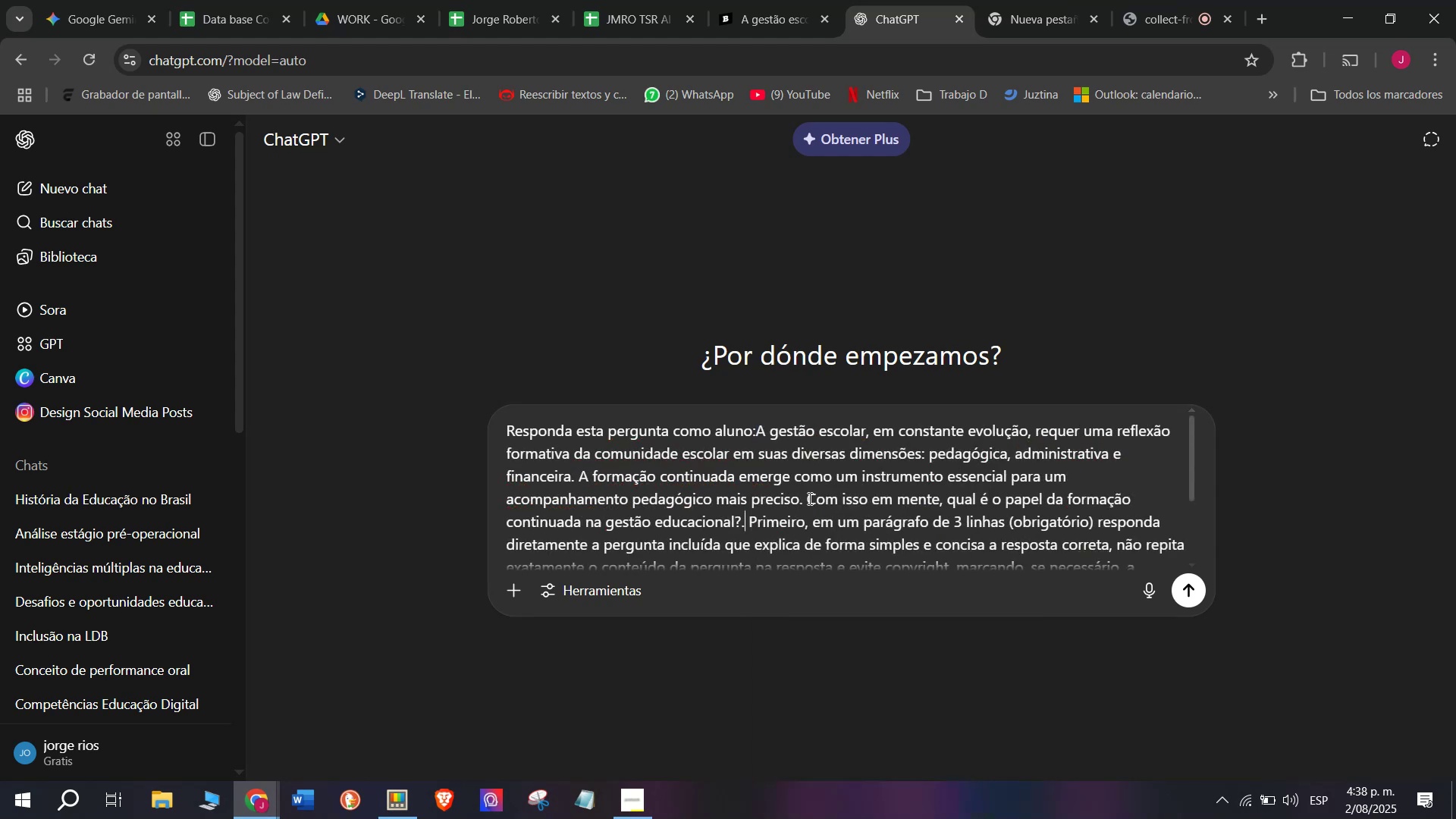 
key(Enter)
 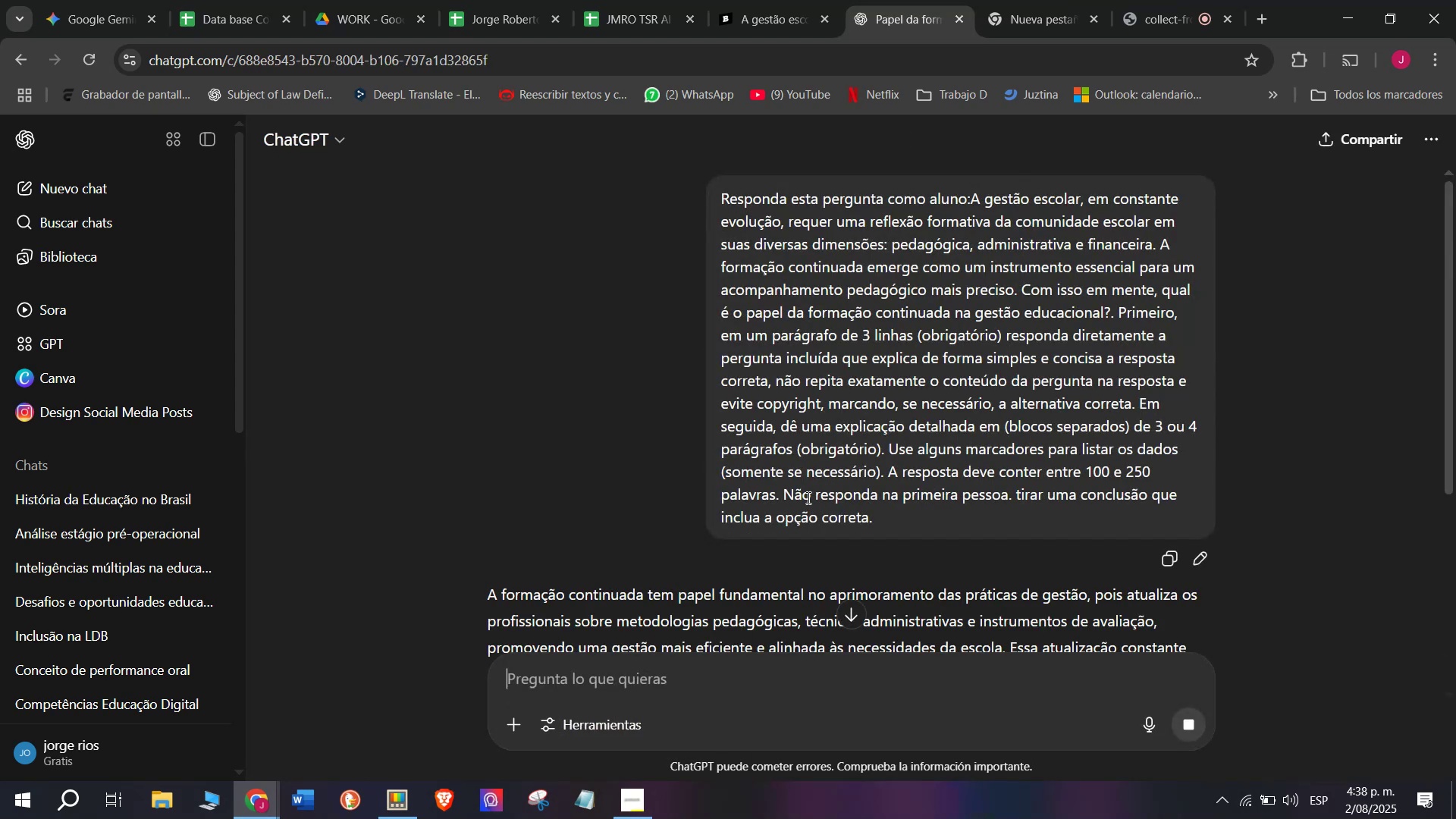 
scroll: coordinate [972, 532], scroll_direction: down, amount: 1.0
 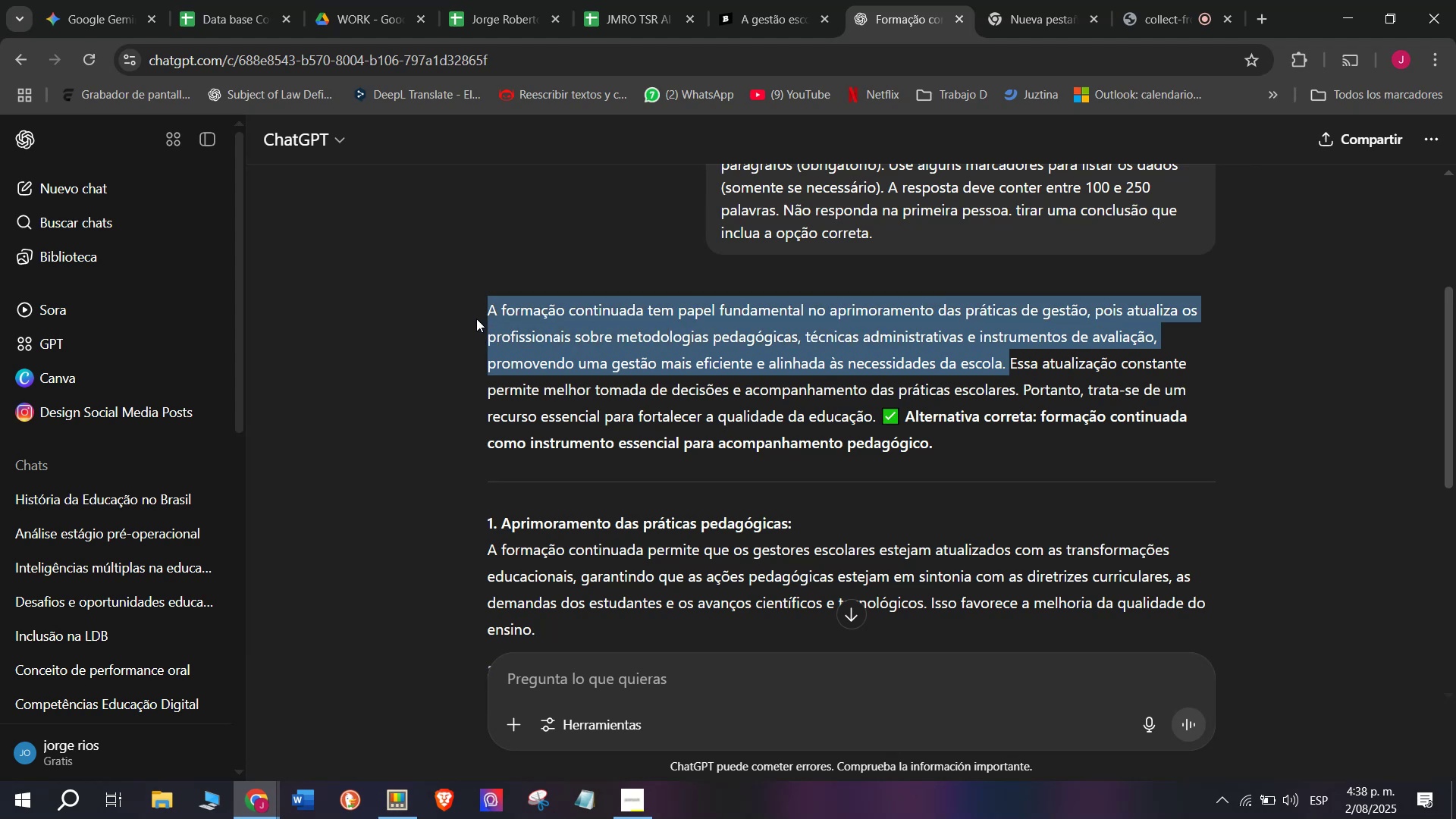 
key(Control+C)
 